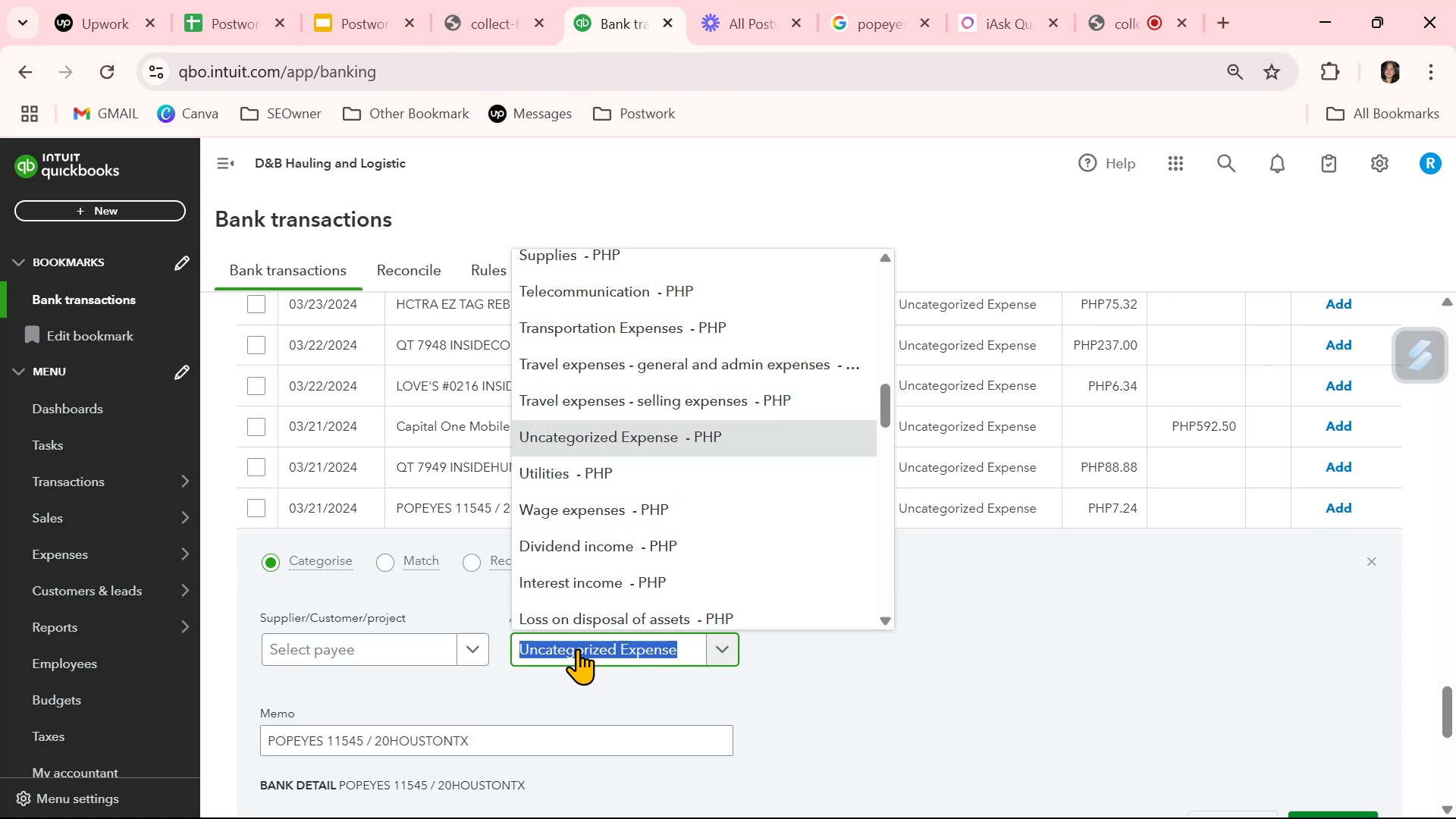 
type(mea)
 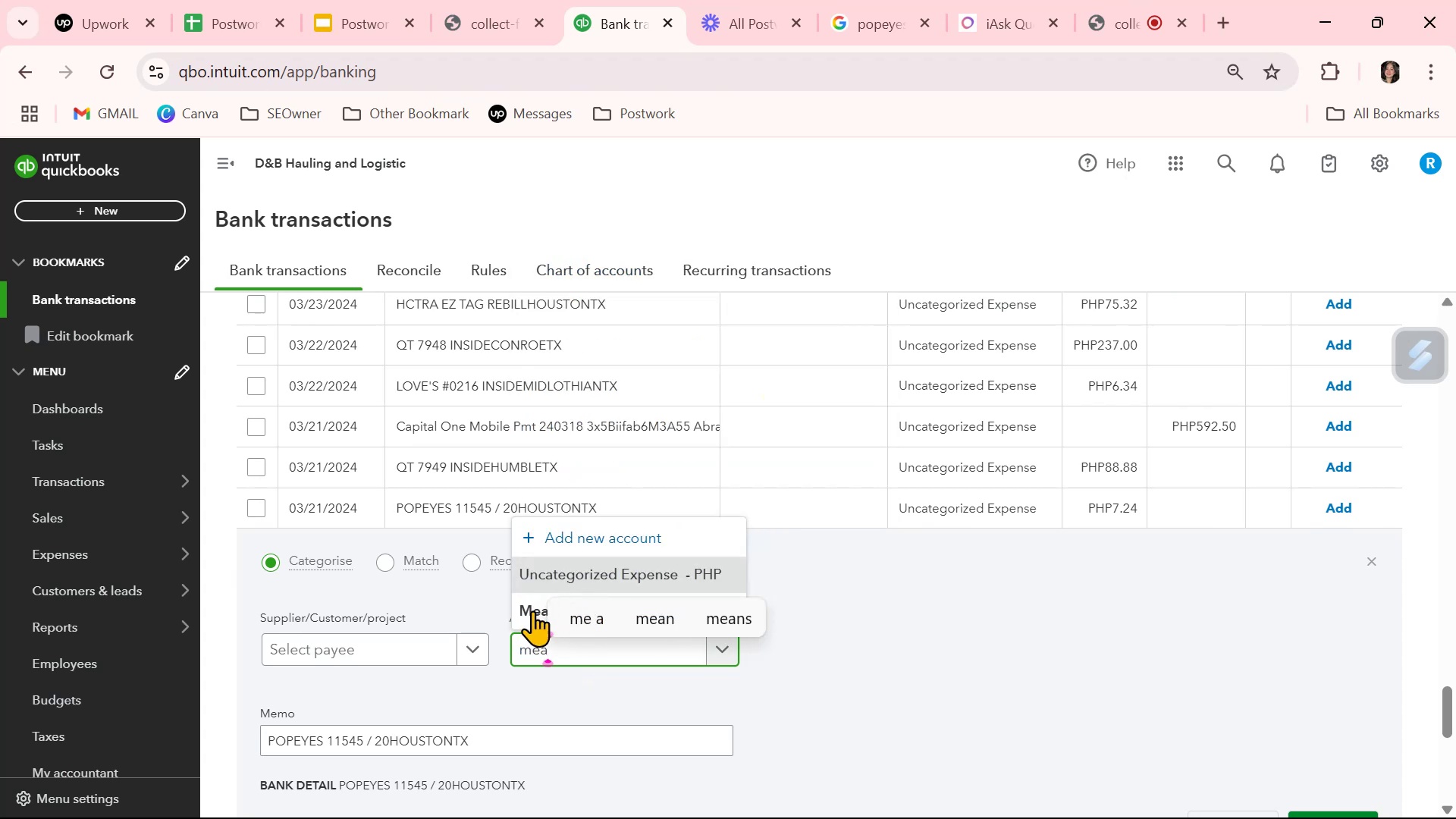 
left_click([527, 613])
 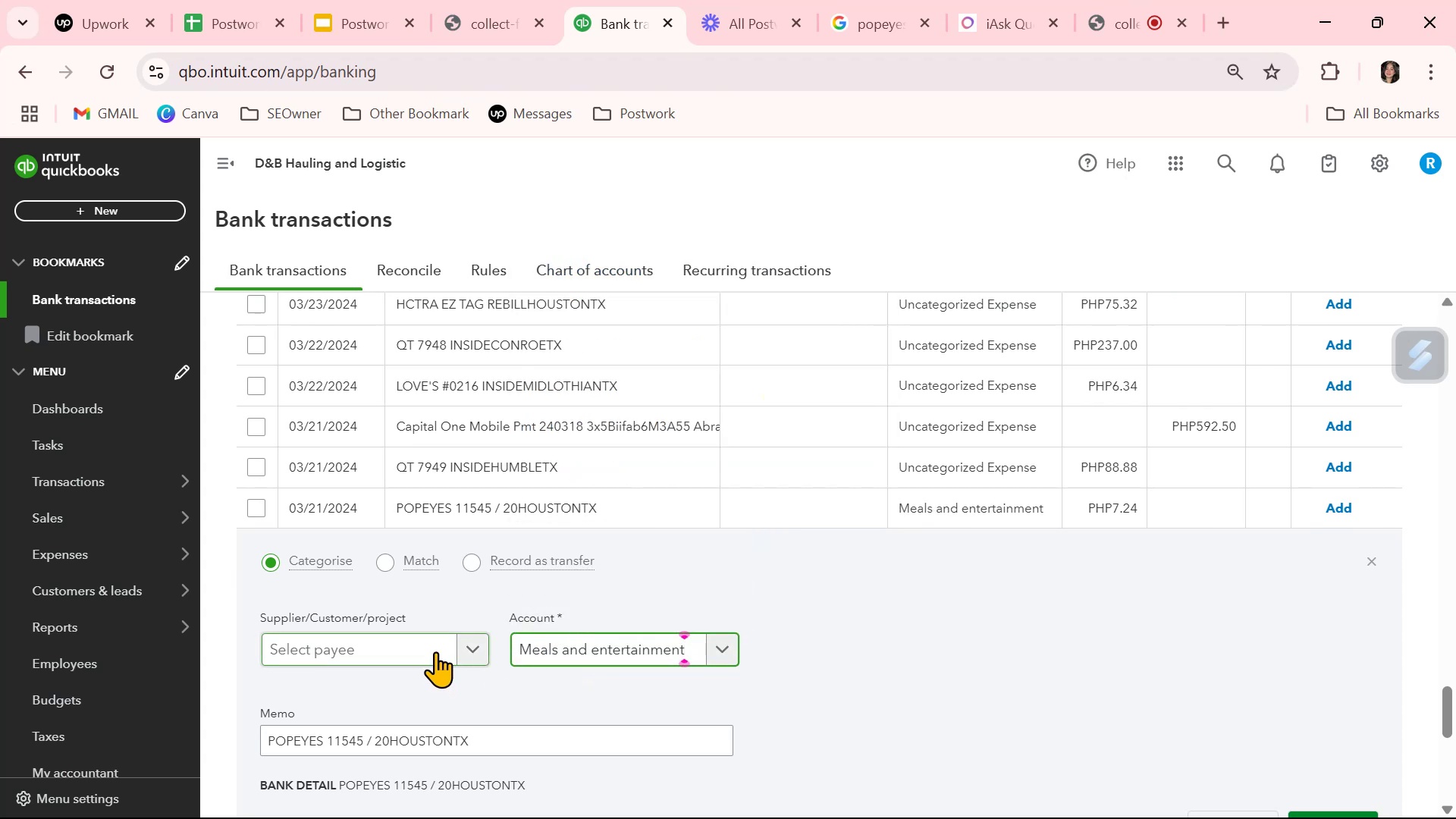 
left_click([422, 651])
 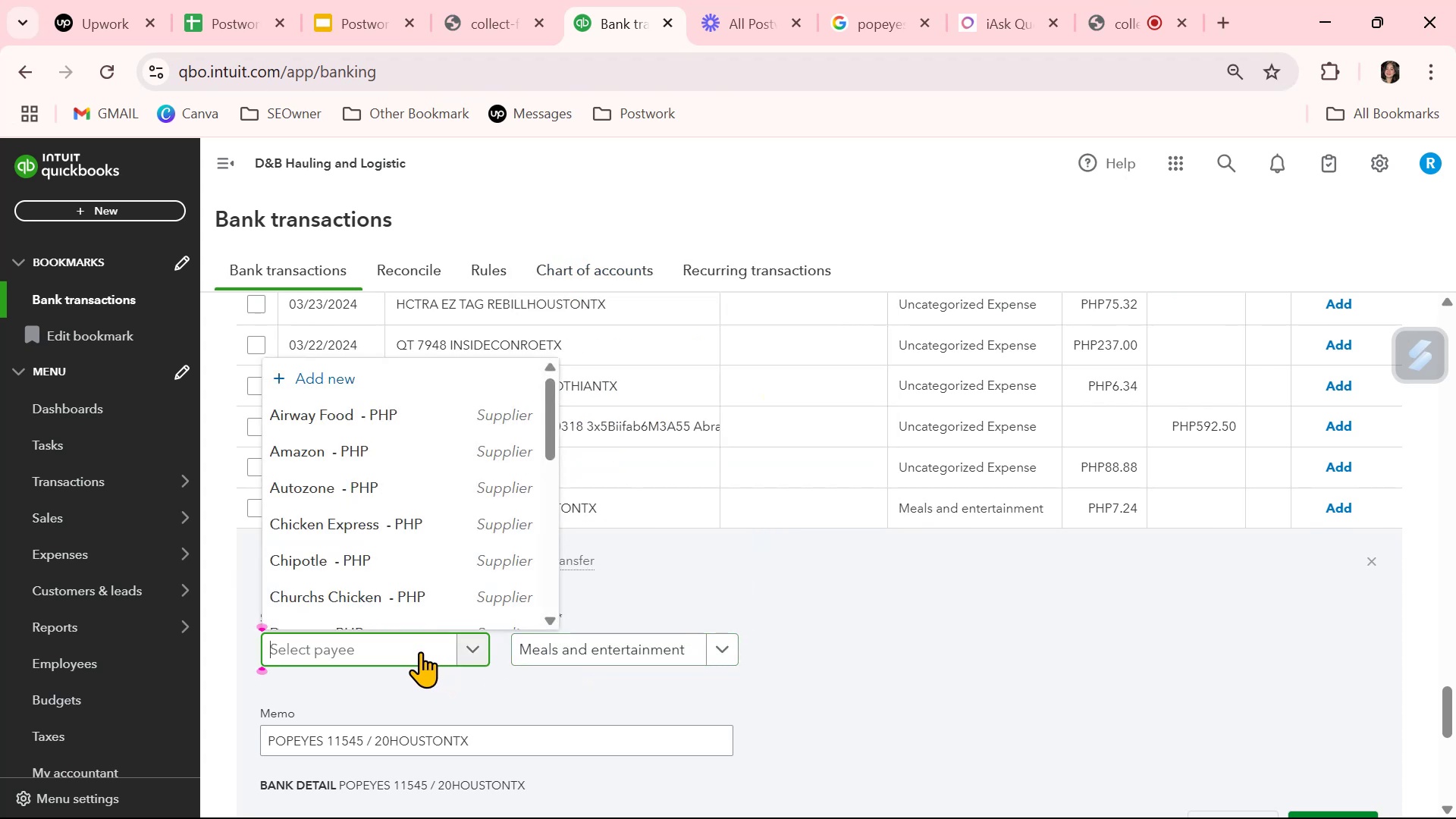 
left_click([338, 378])
 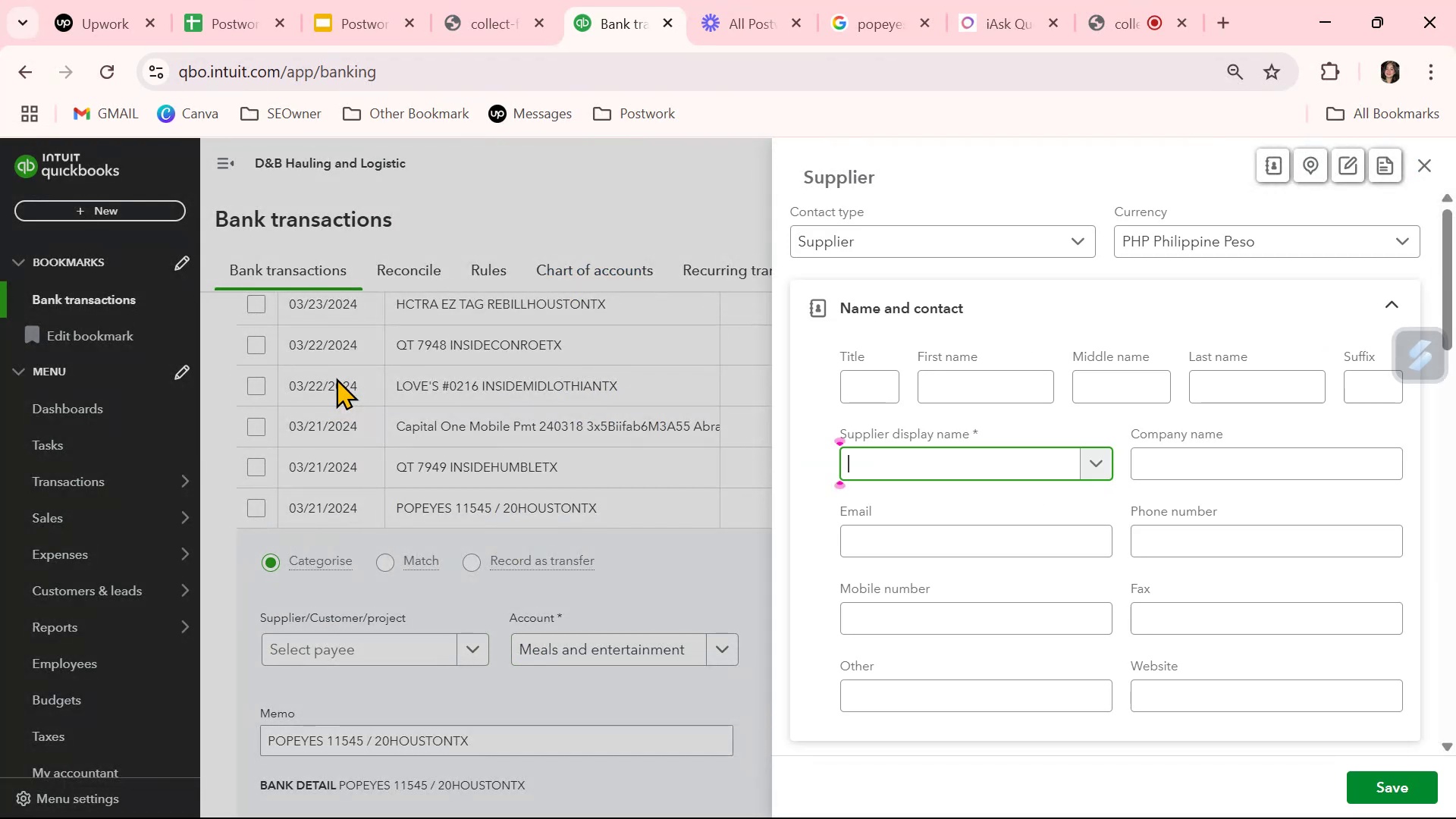 
type(Popeyes)
 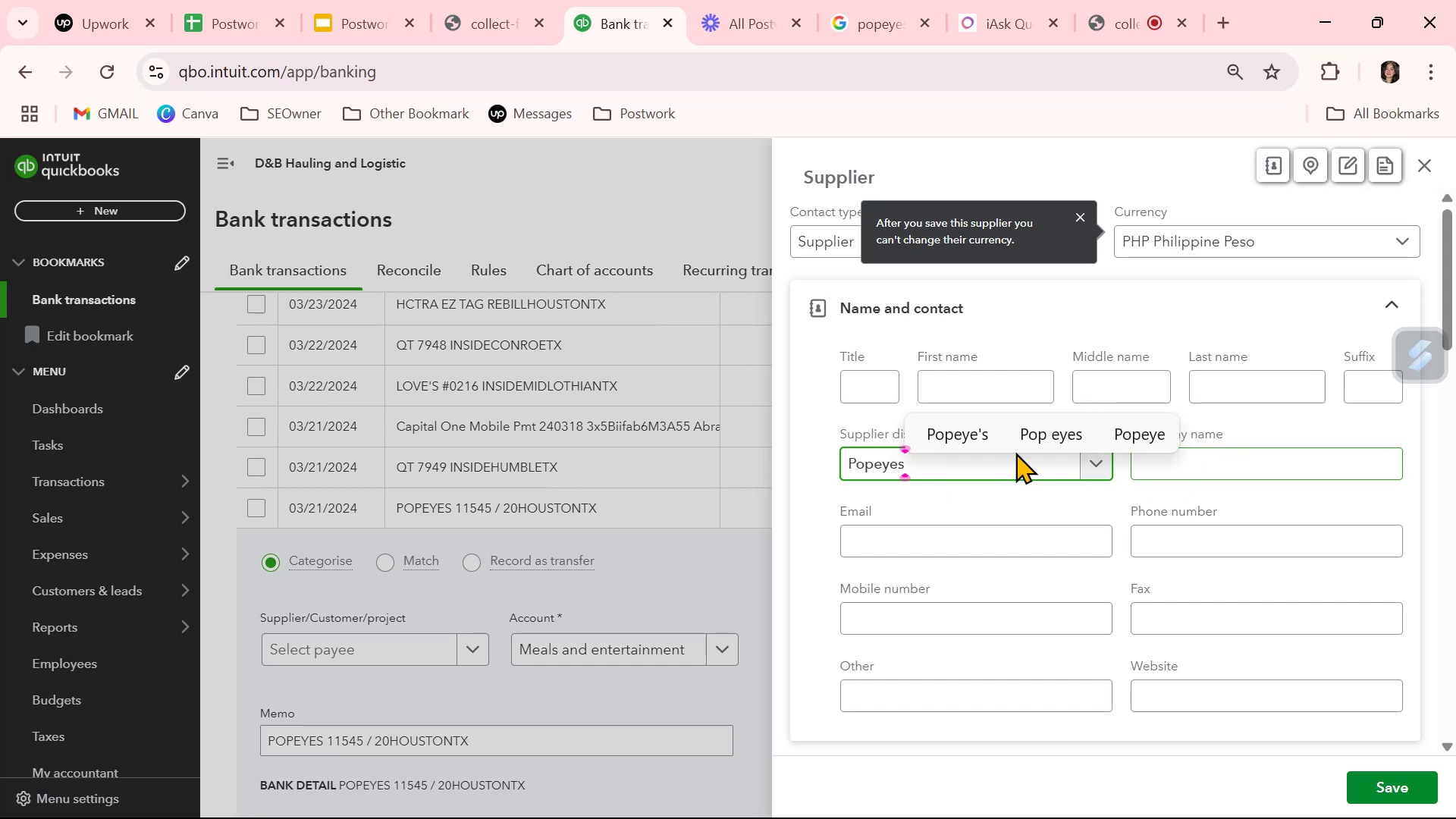 
double_click([852, 464])
 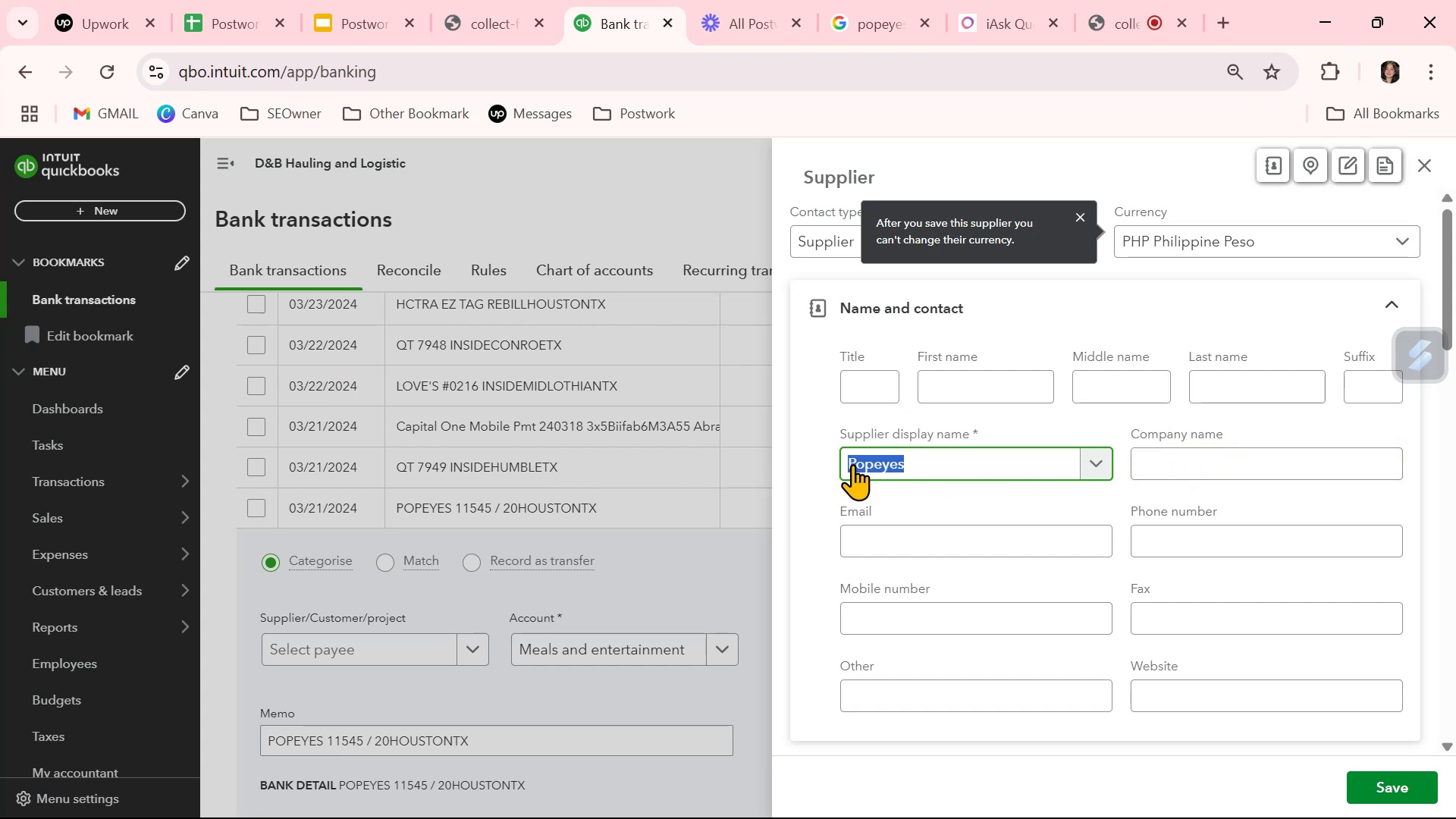 
triple_click([852, 464])
 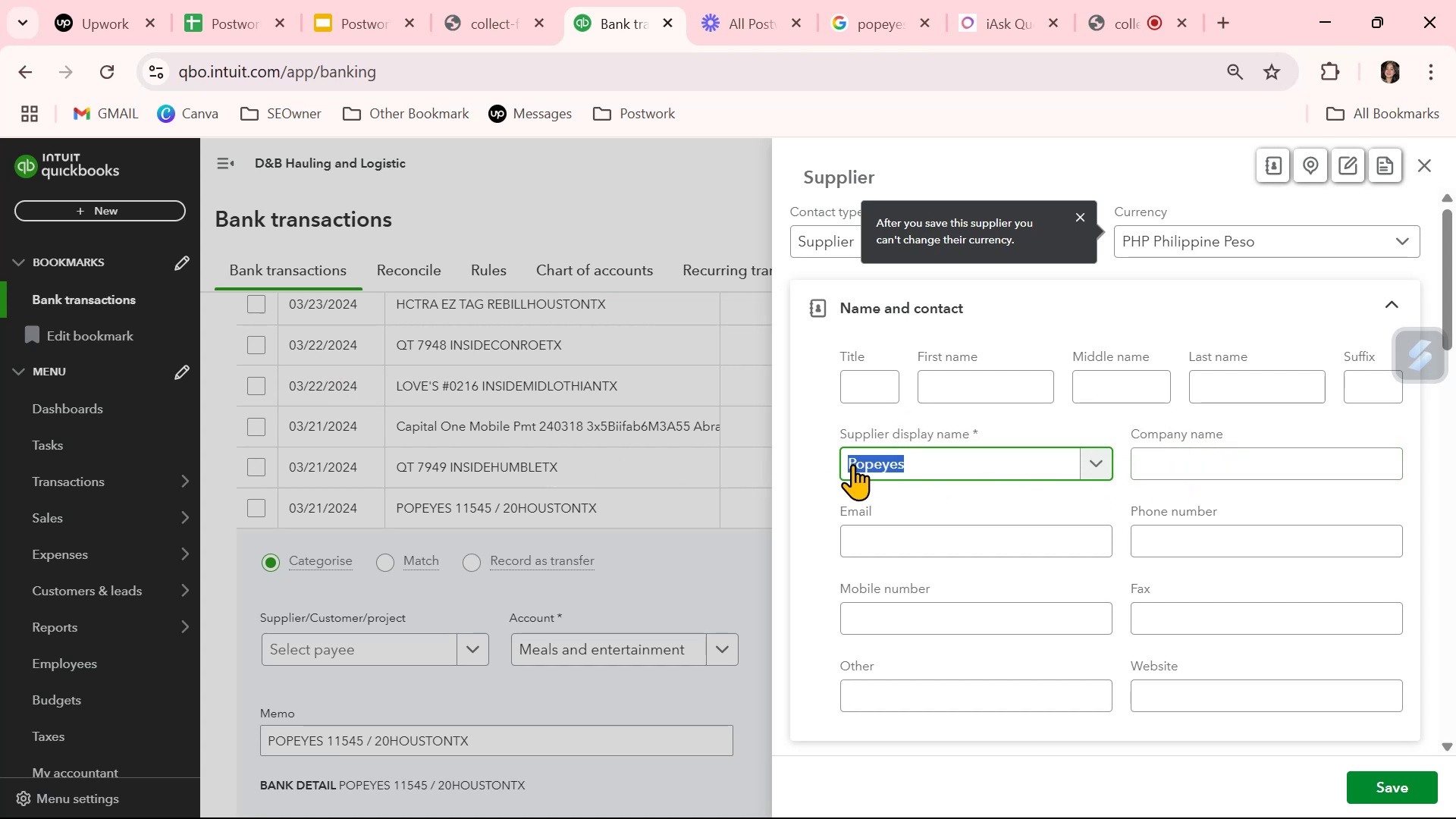 
key(Control+ControlLeft)
 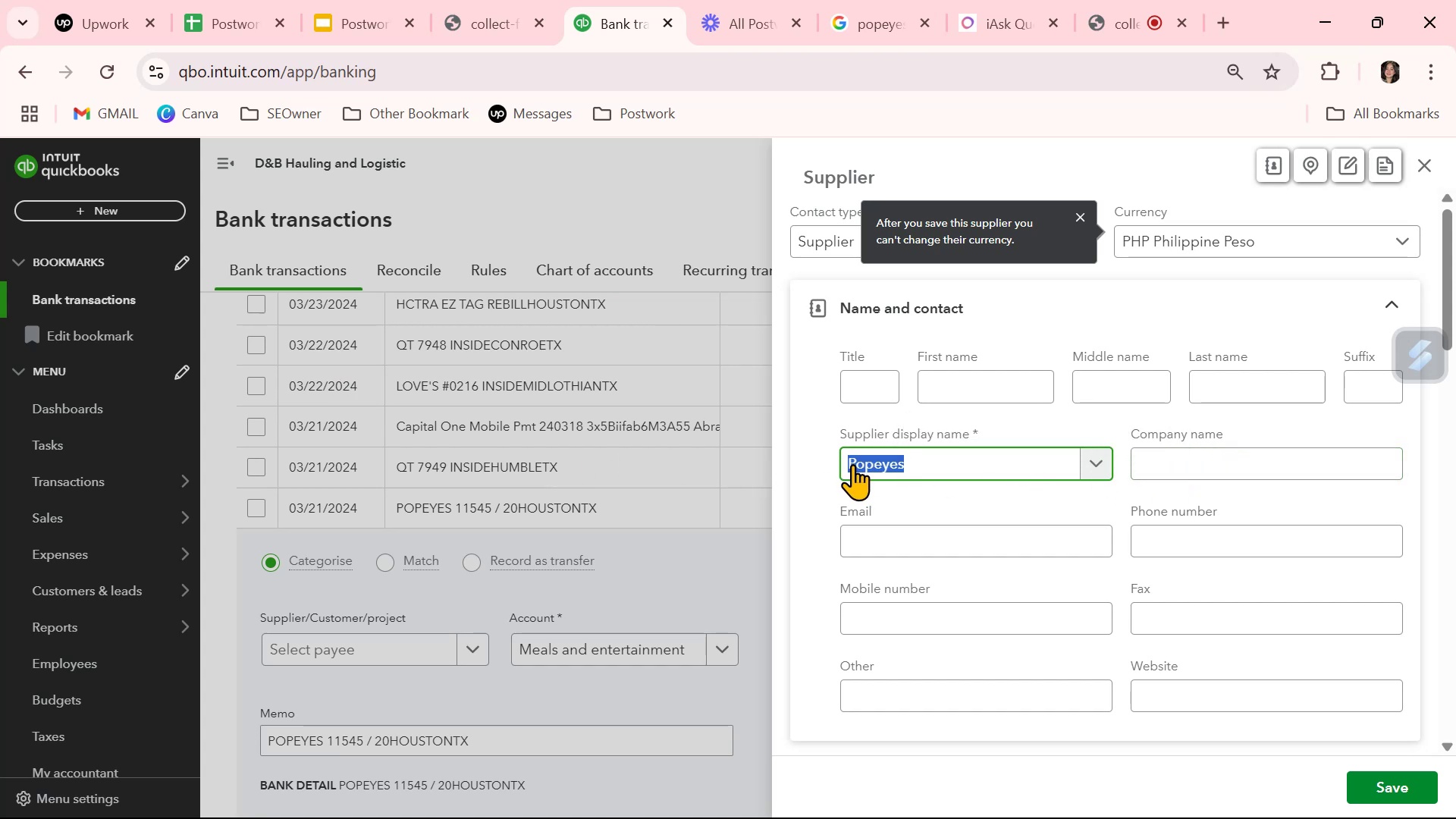 
key(Control+C)
 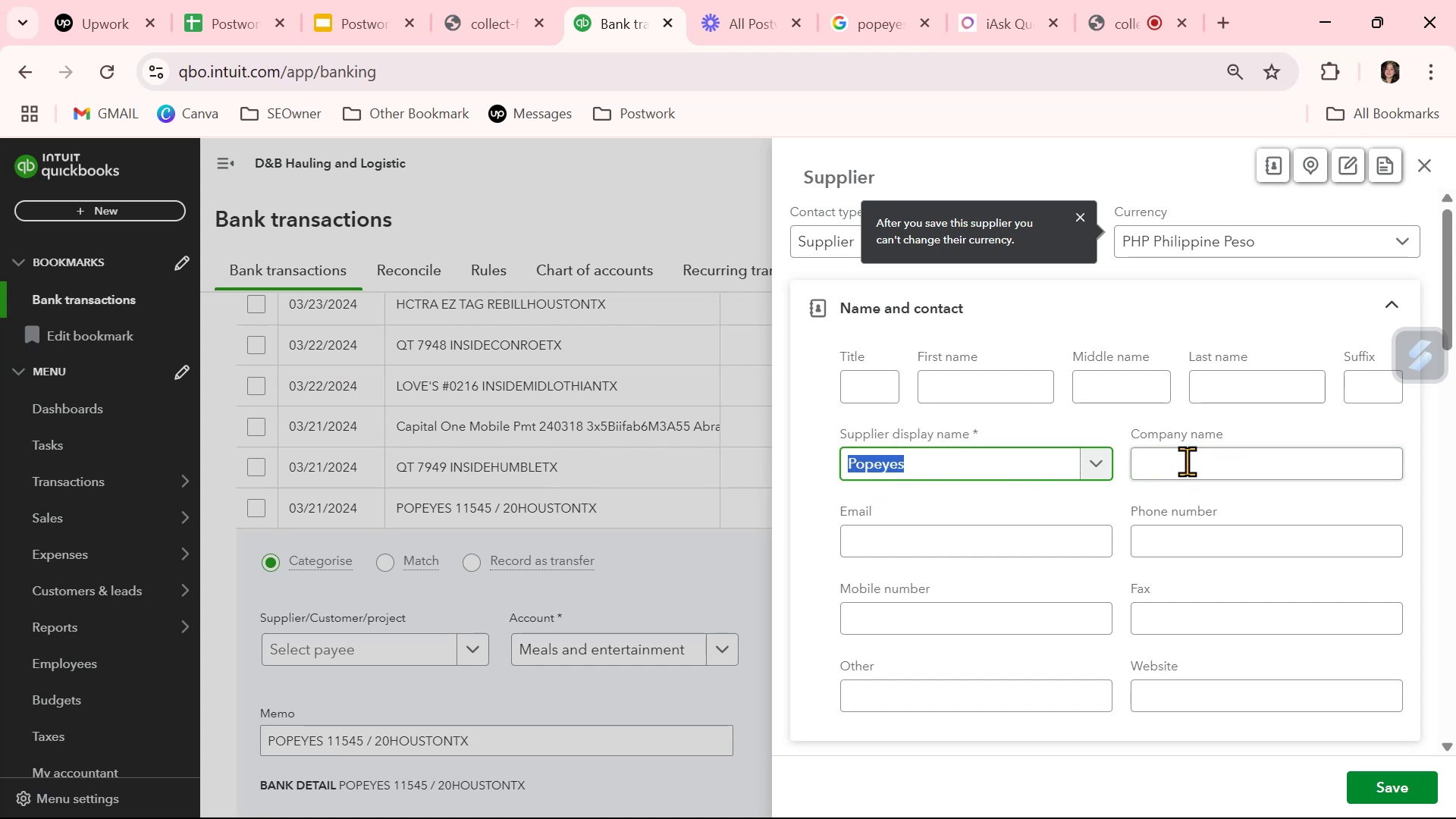 
left_click([1210, 470])
 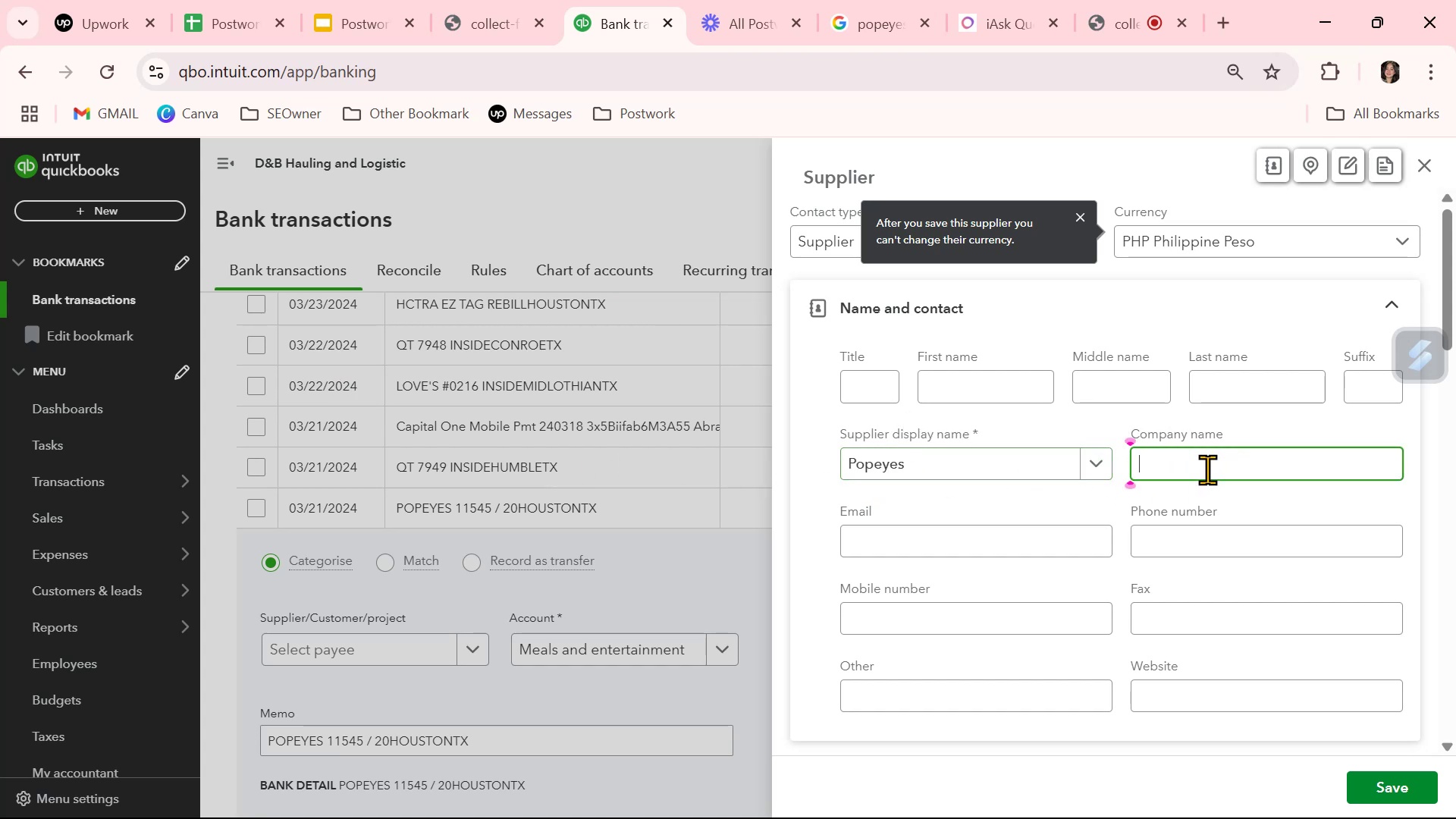 
key(Control+ControlLeft)
 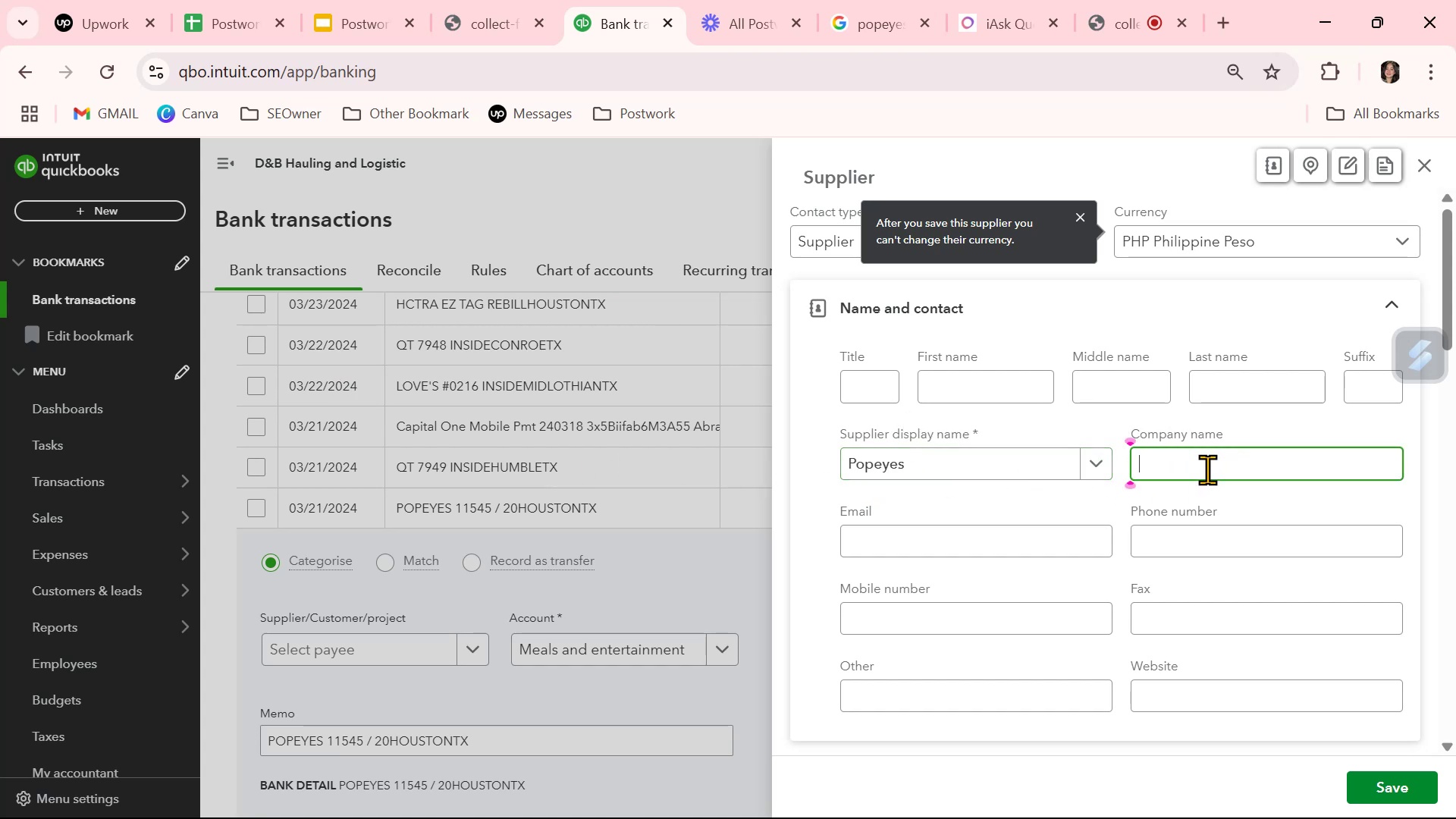 
key(Control+V)
 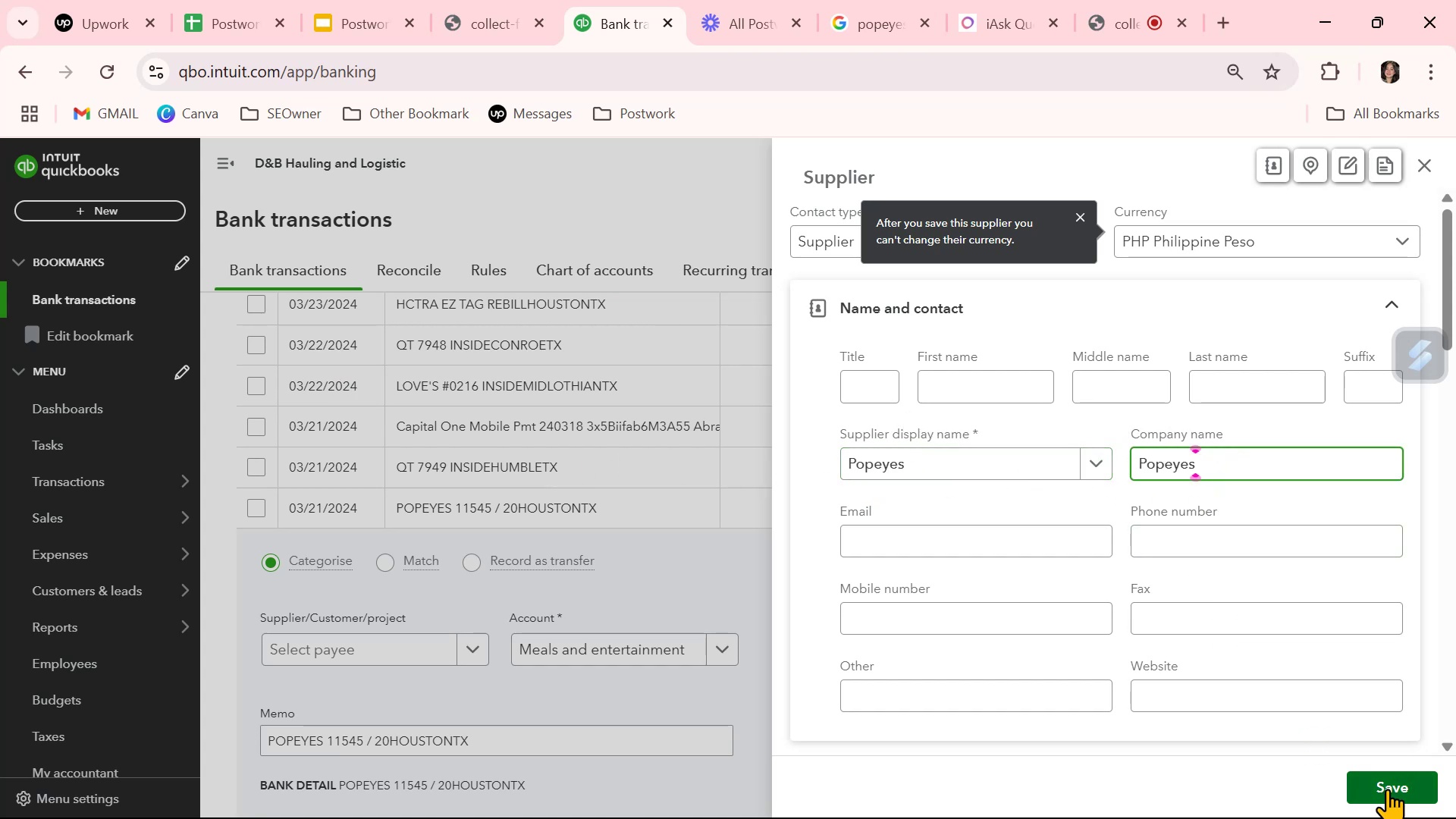 
left_click([1387, 789])
 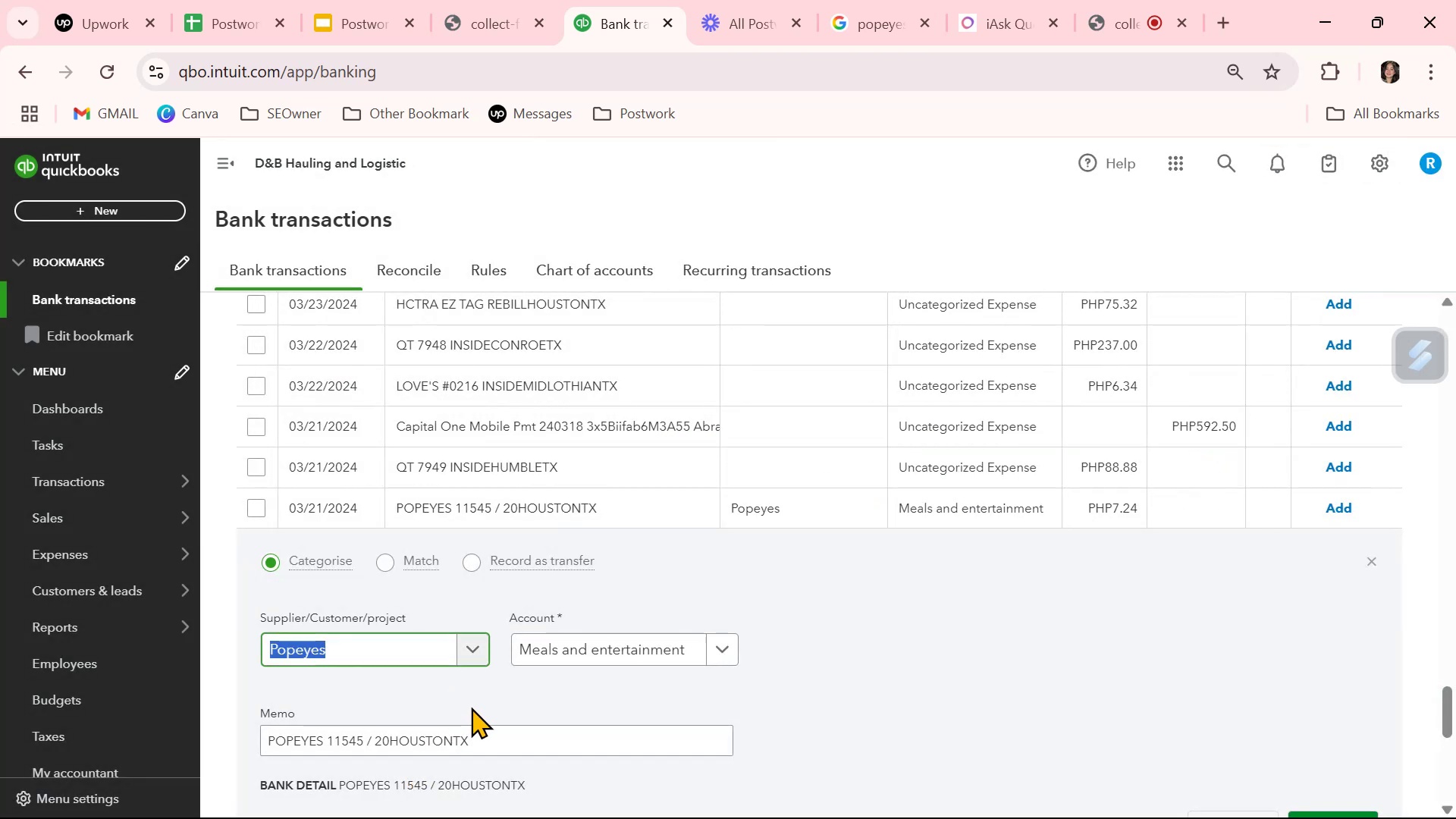 
scroll: coordinate [491, 726], scroll_direction: down, amount: 1.0
 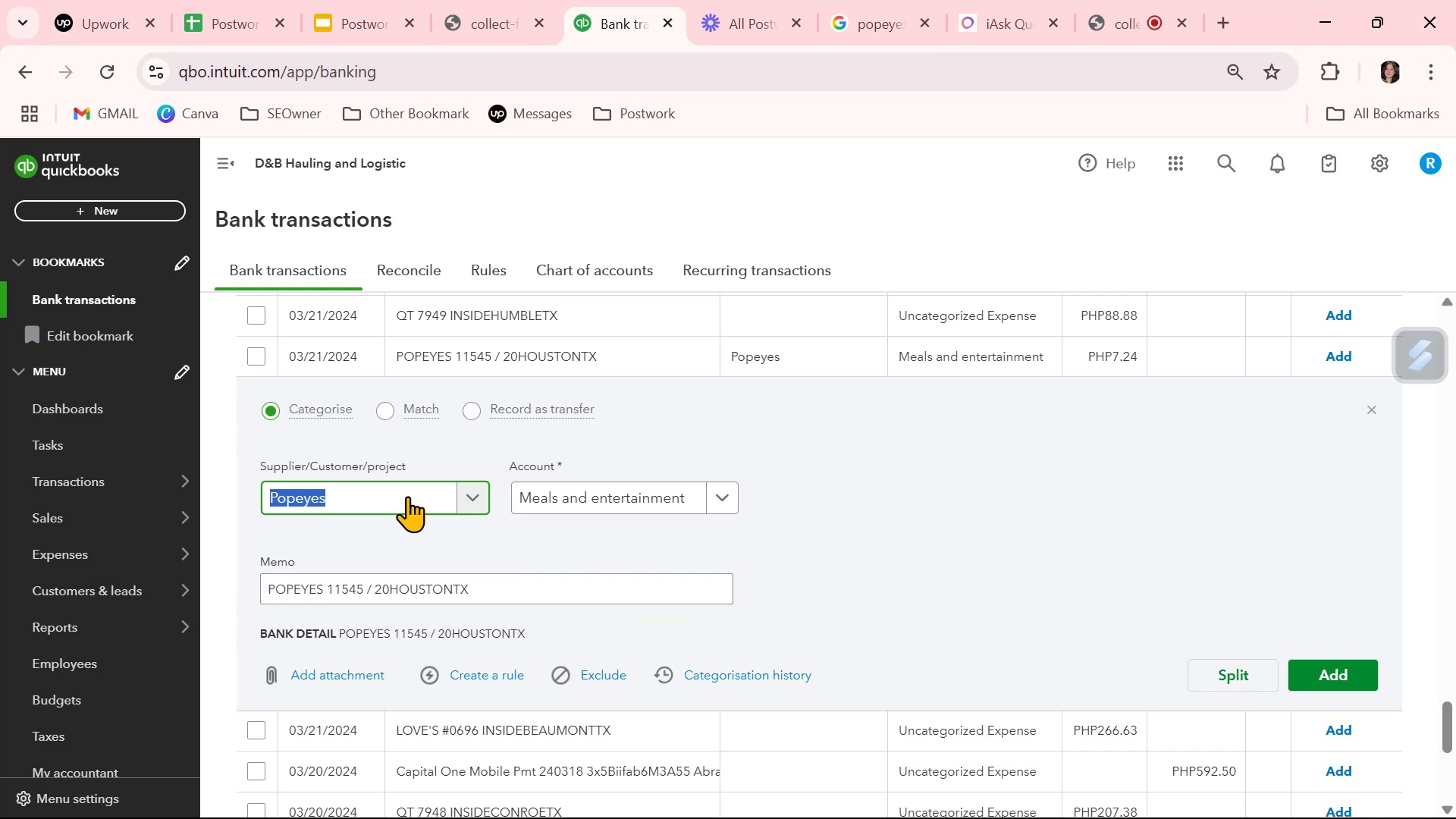 
left_click([407, 496])
 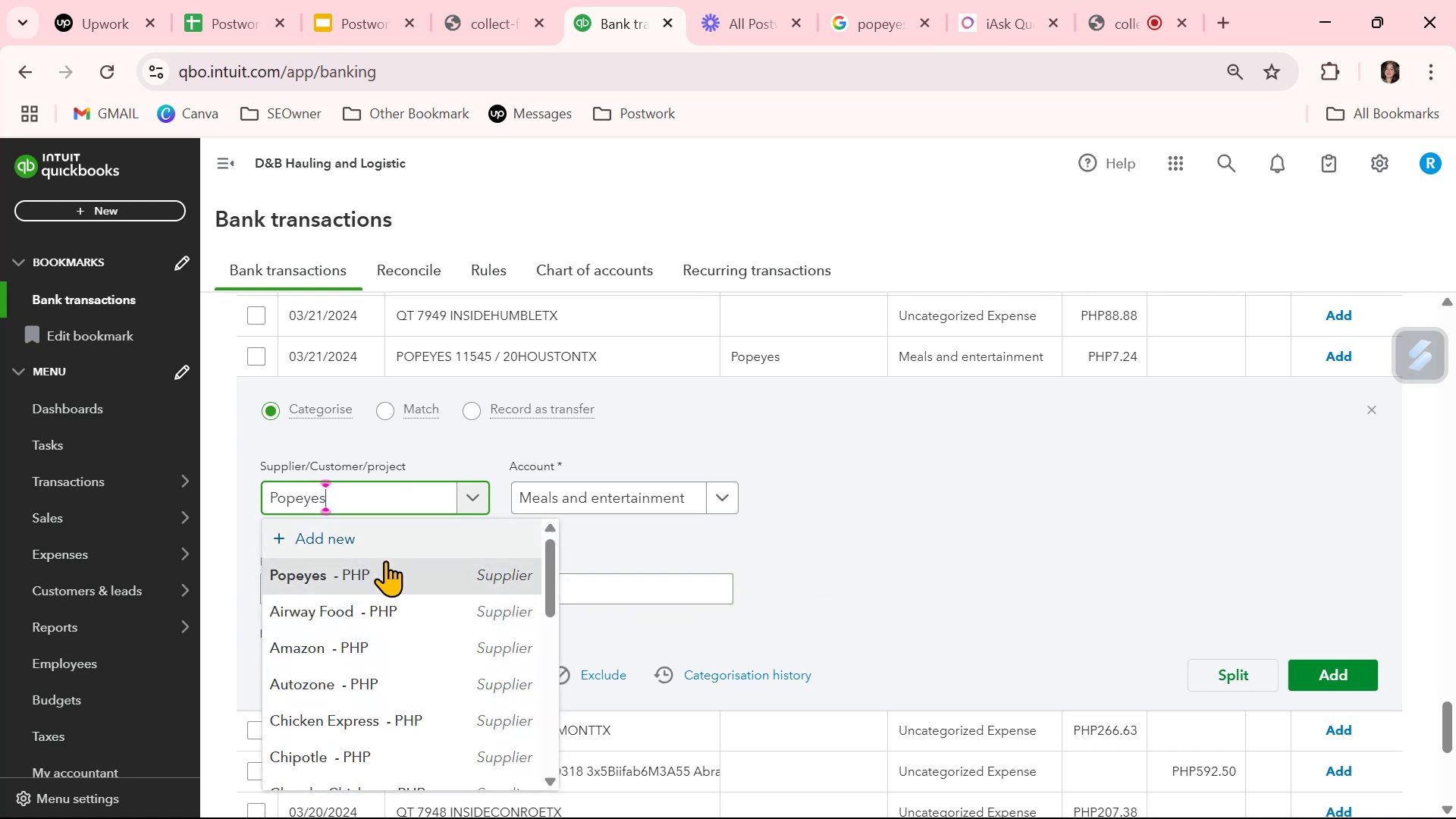 
left_click([381, 572])
 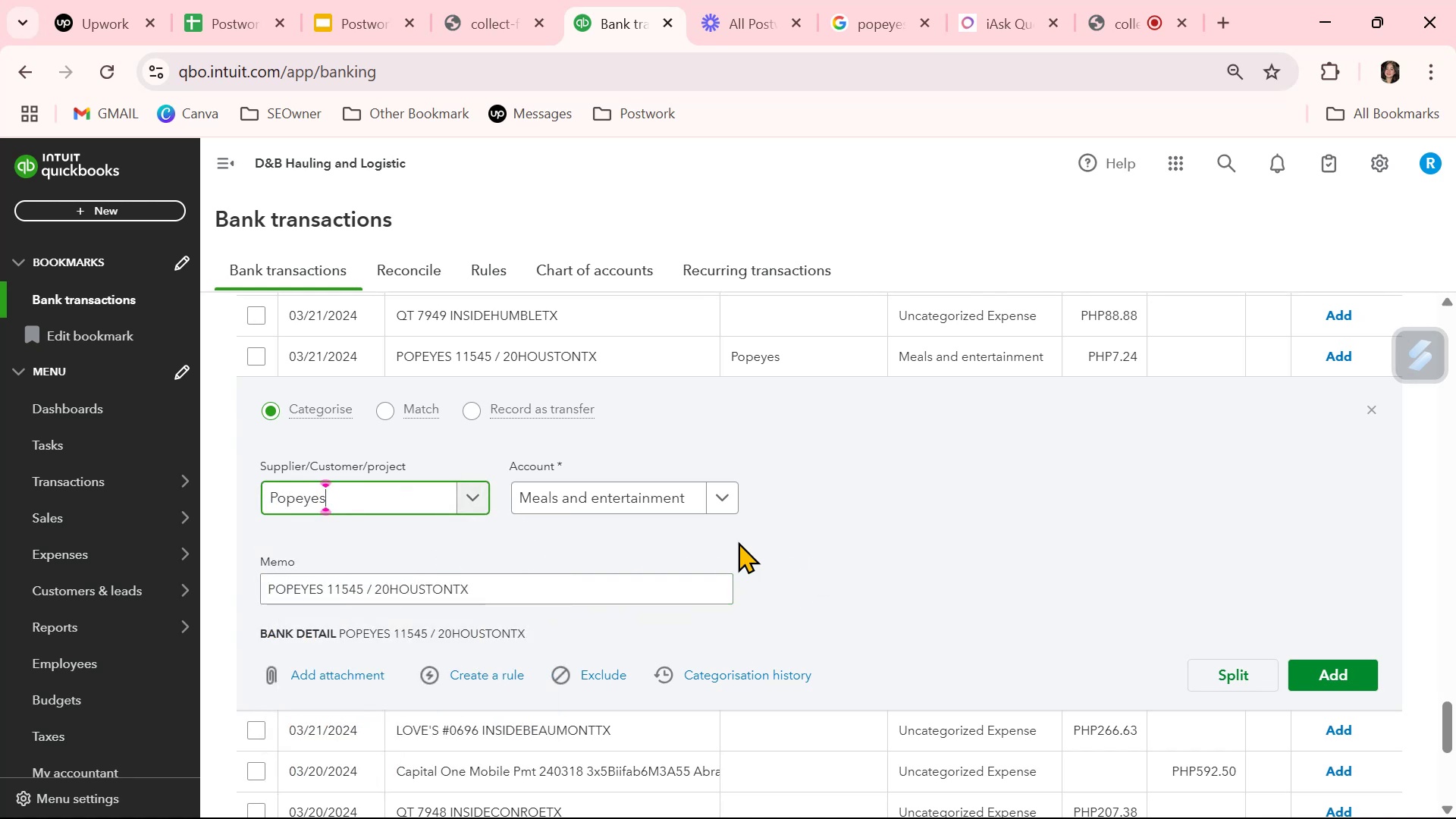 
left_click([823, 551])
 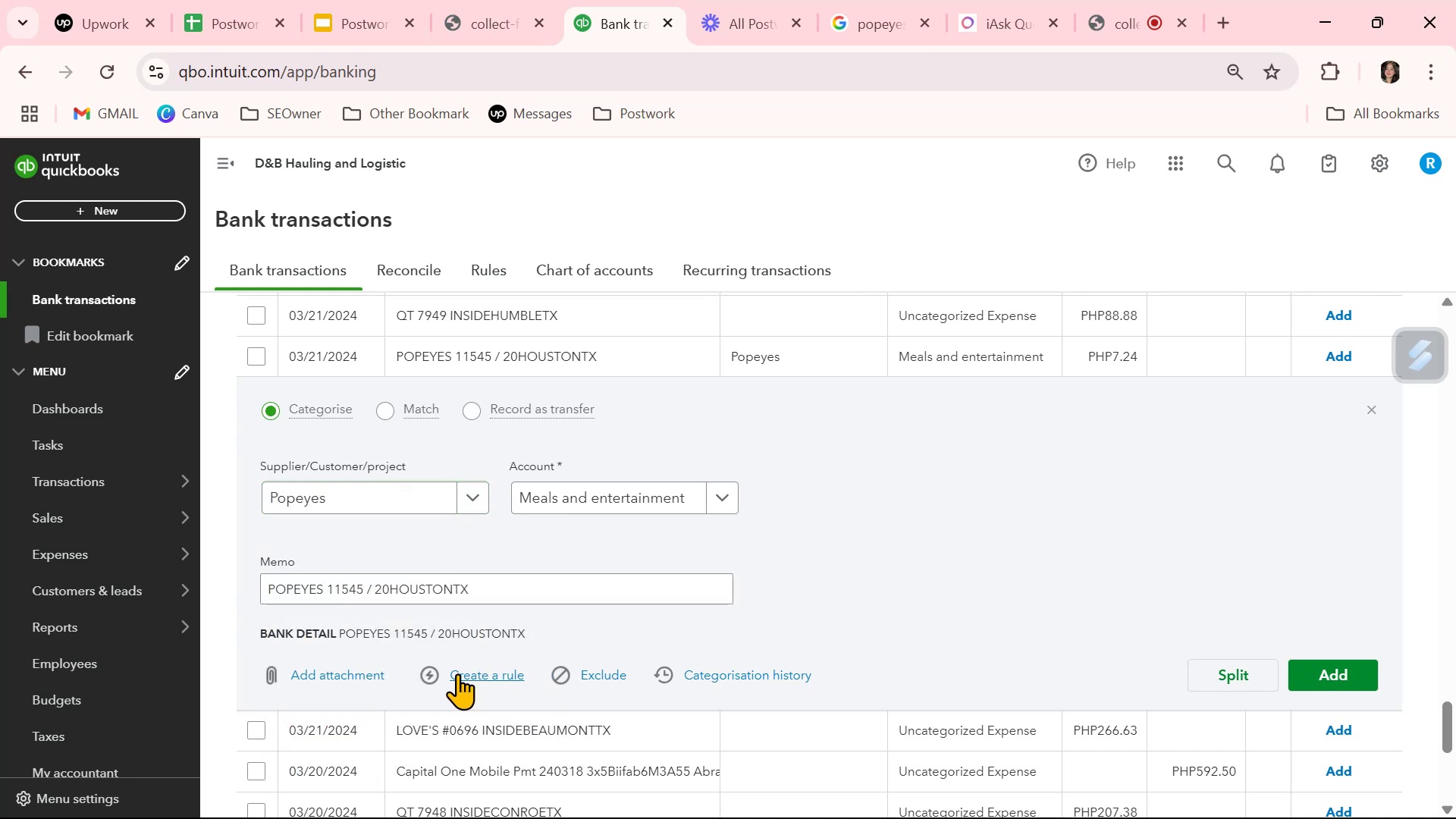 
left_click([457, 673])
 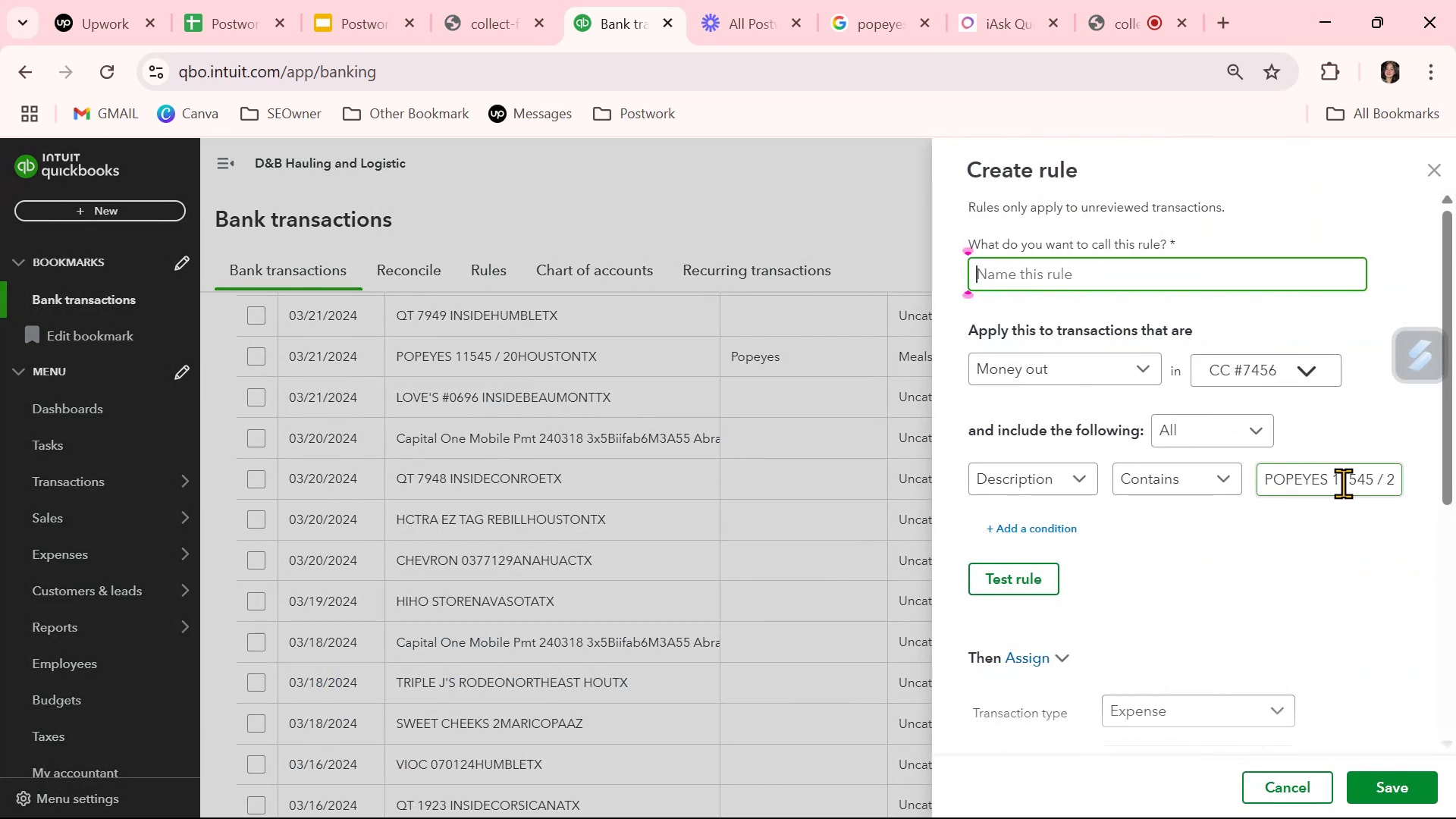 
left_click_drag(start_coordinate=[1336, 479], to_coordinate=[1418, 491])
 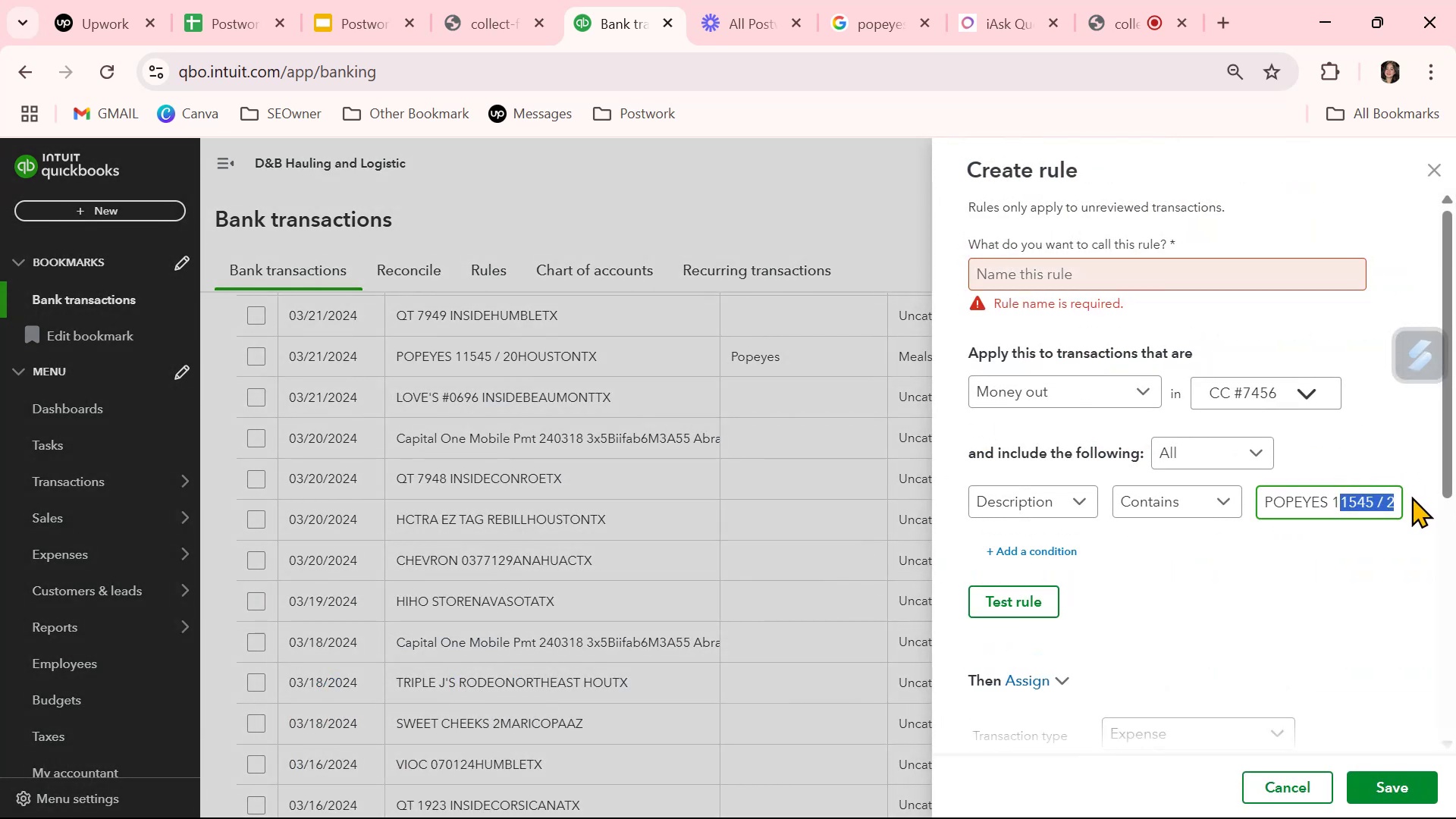 
key(Backspace)
 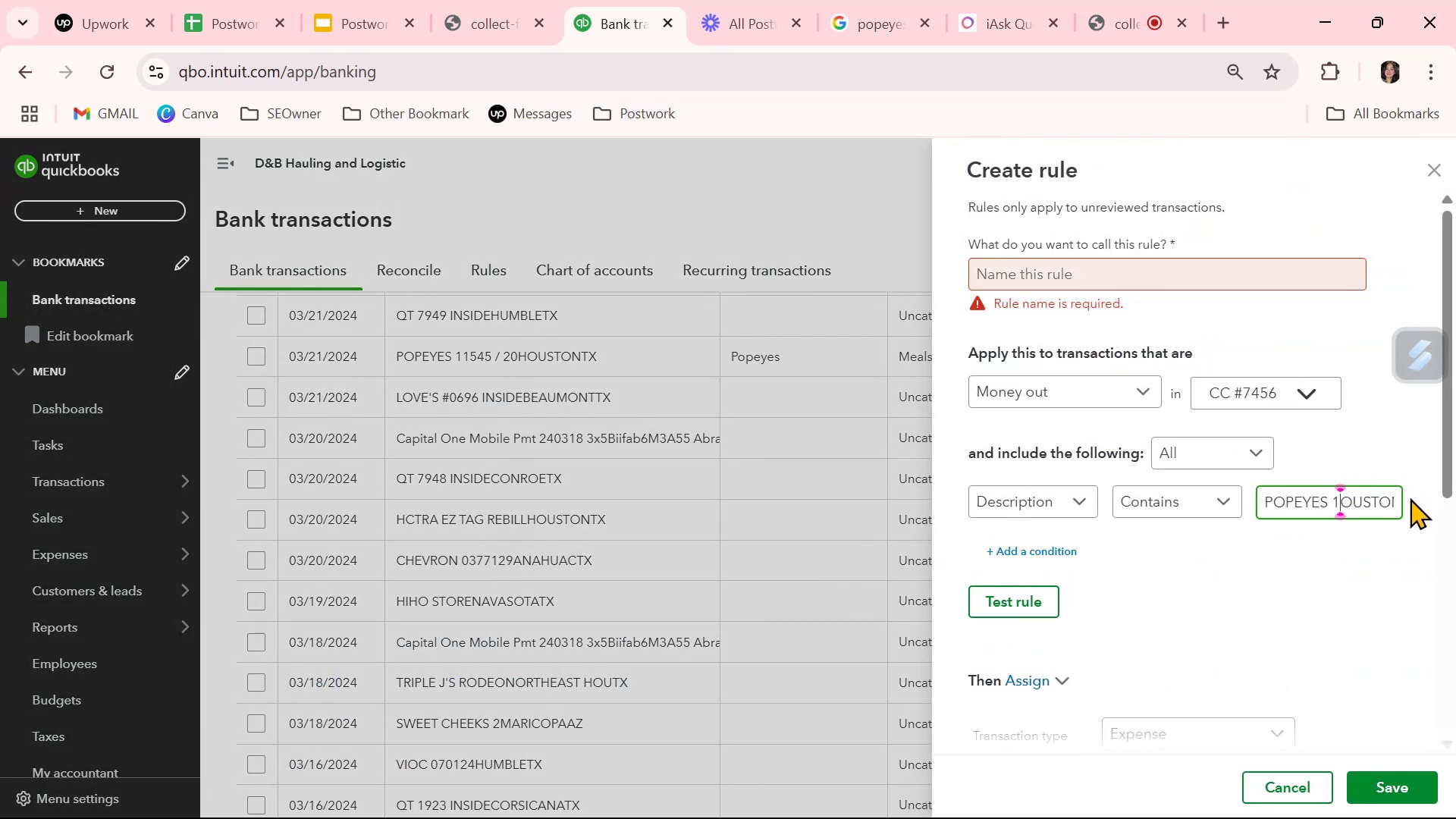 
key(Backspace)
 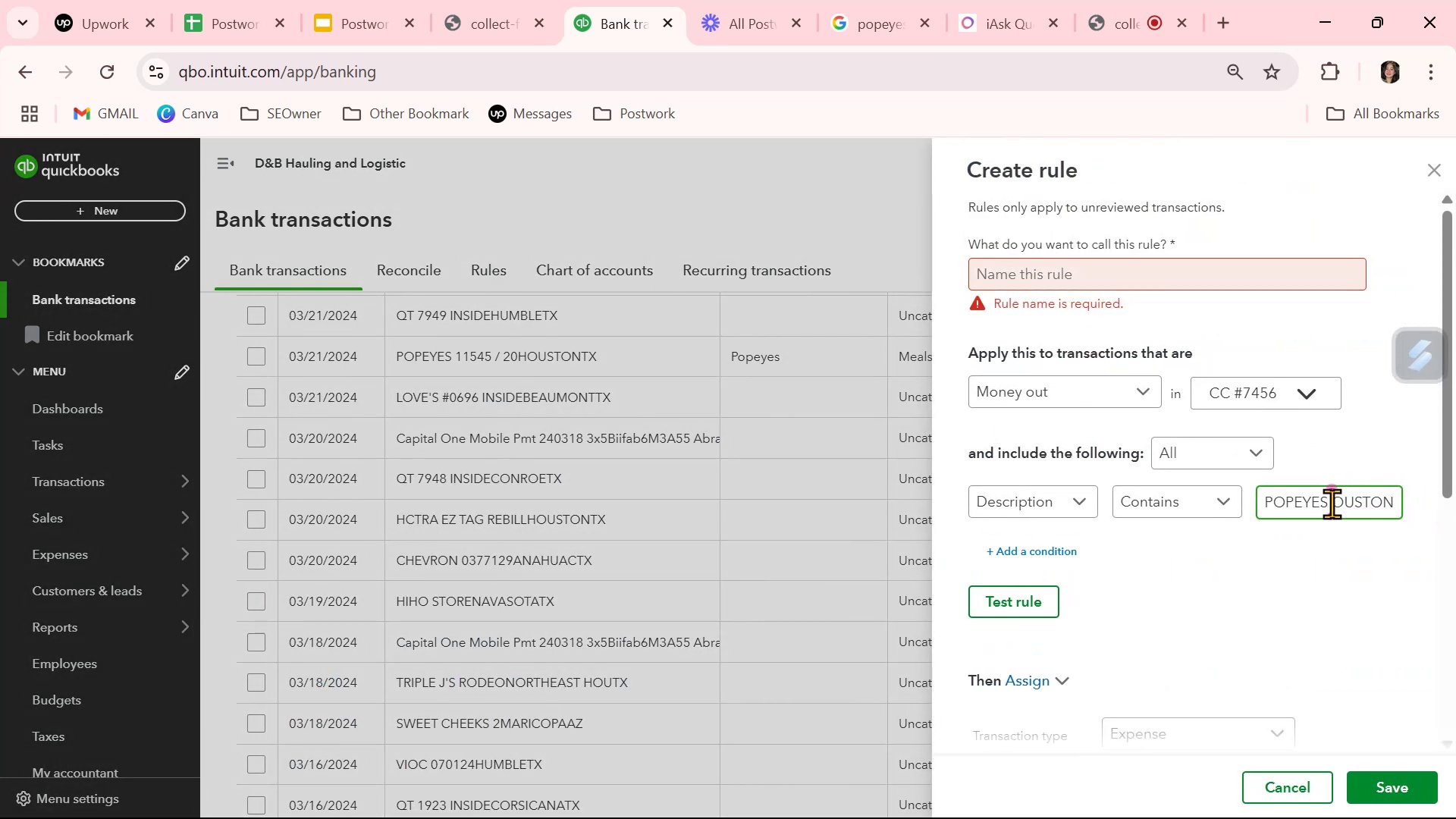 
left_click_drag(start_coordinate=[1327, 504], to_coordinate=[1455, 518])
 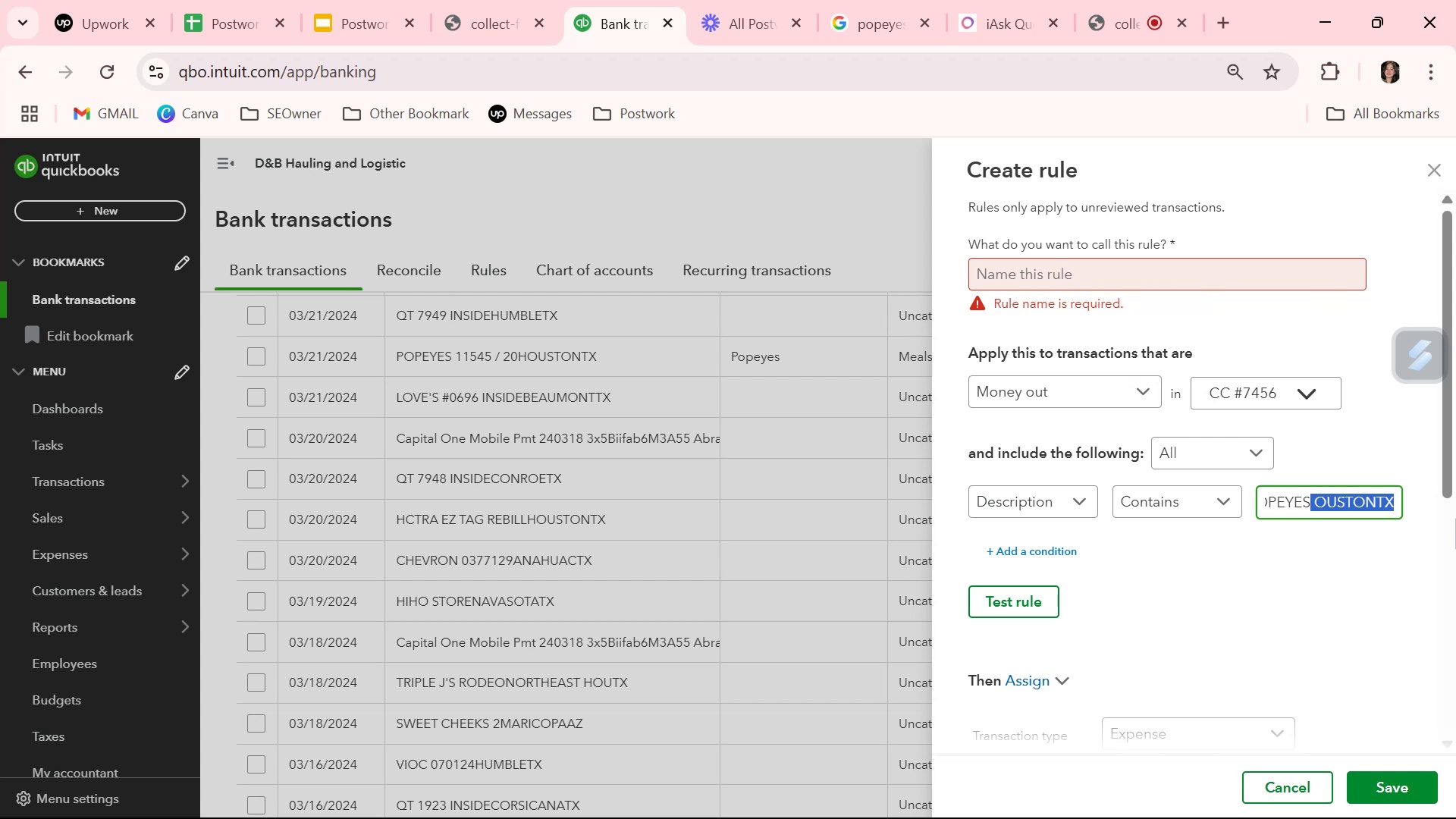 
key(Backspace)
 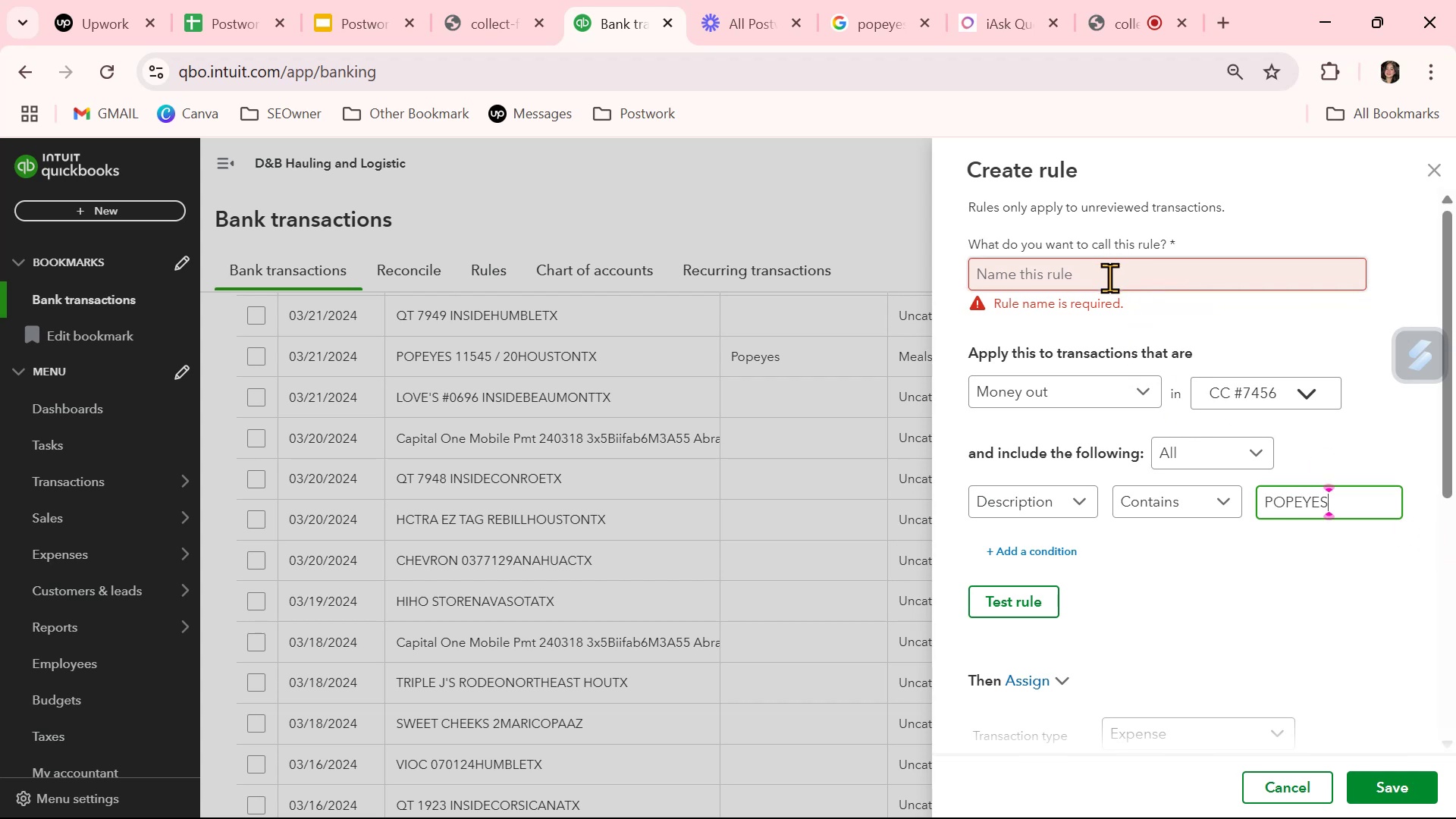 
left_click([1109, 278])
 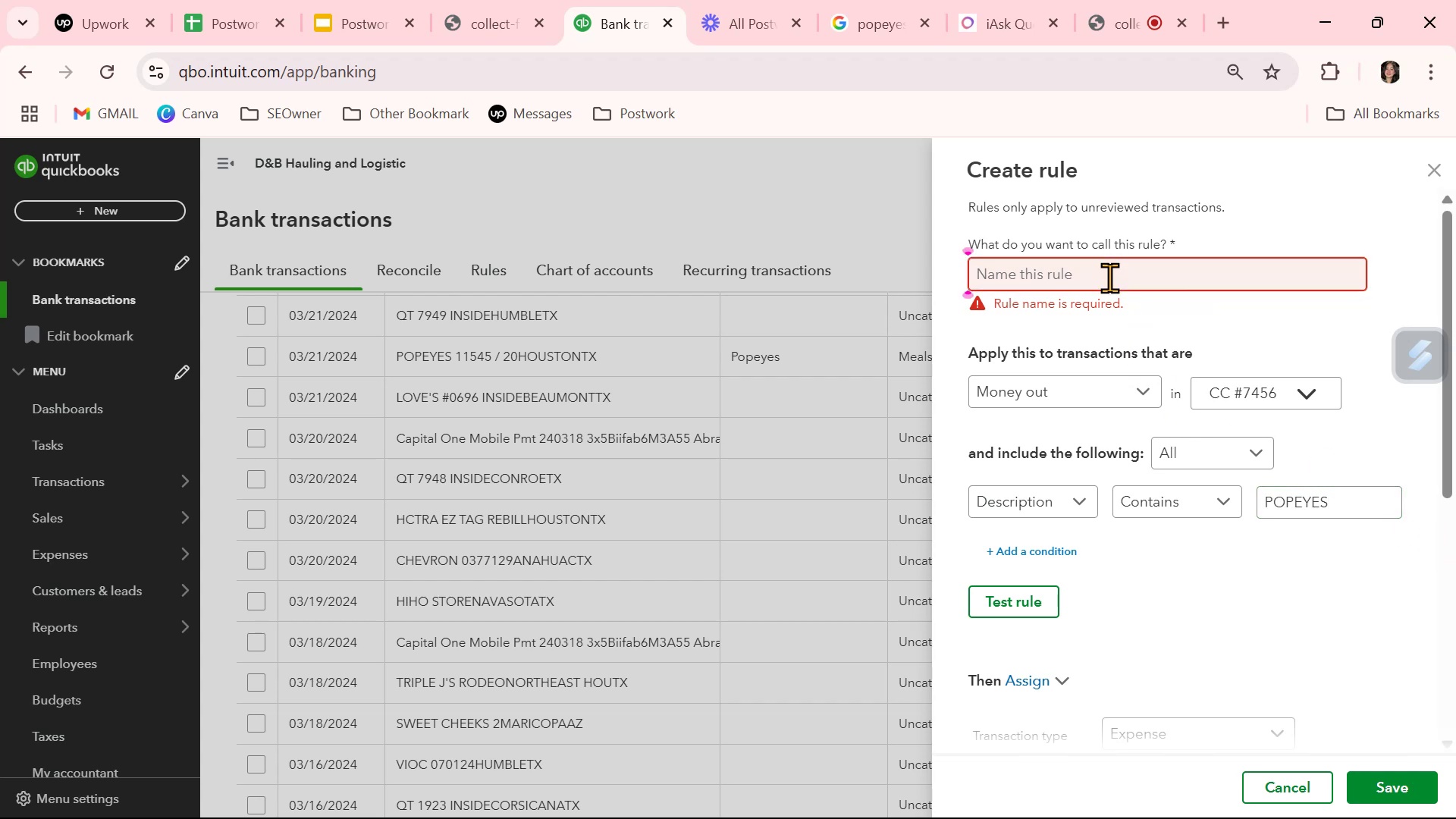 
type(Popeyes)
 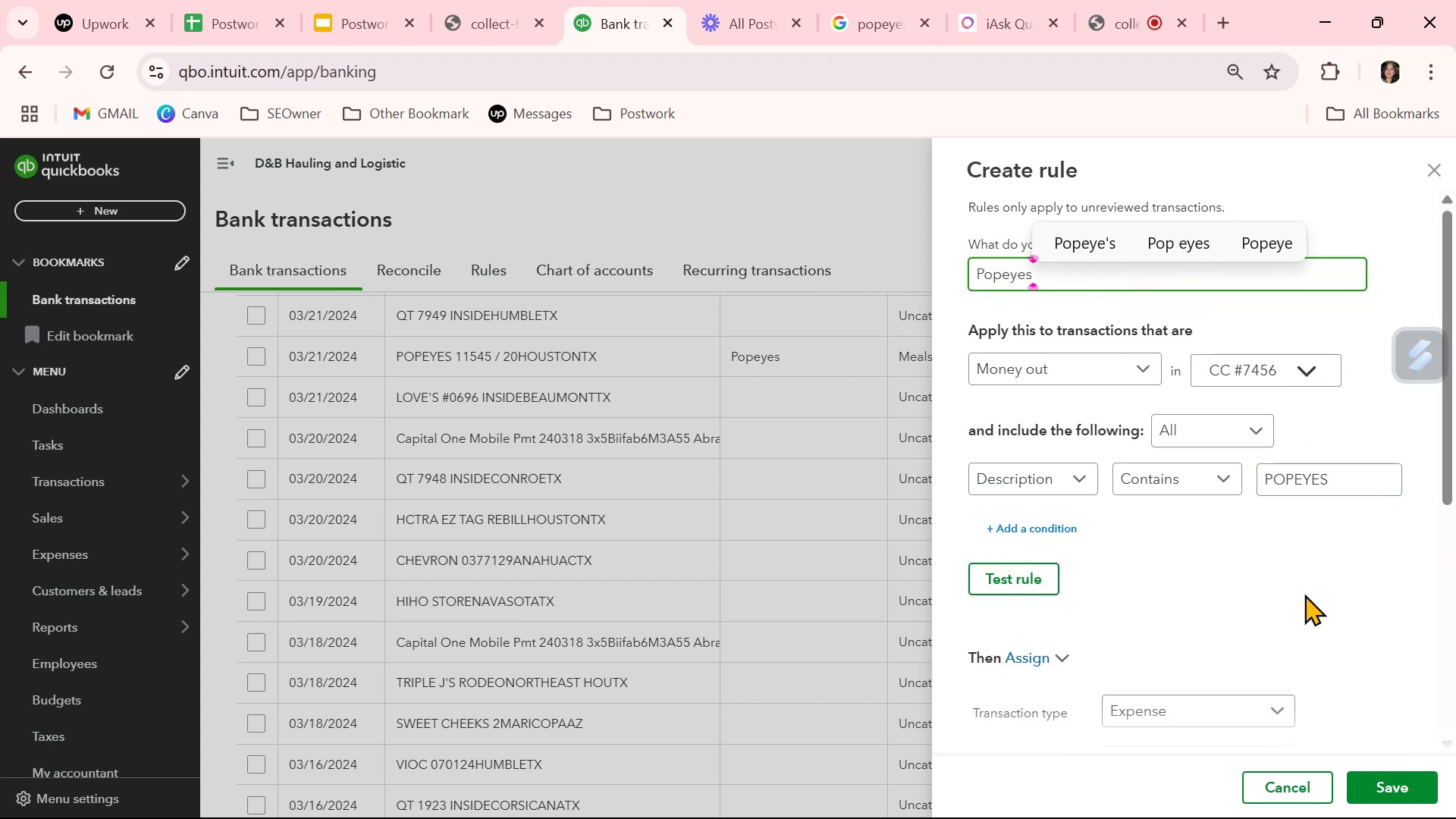 
left_click([1028, 575])
 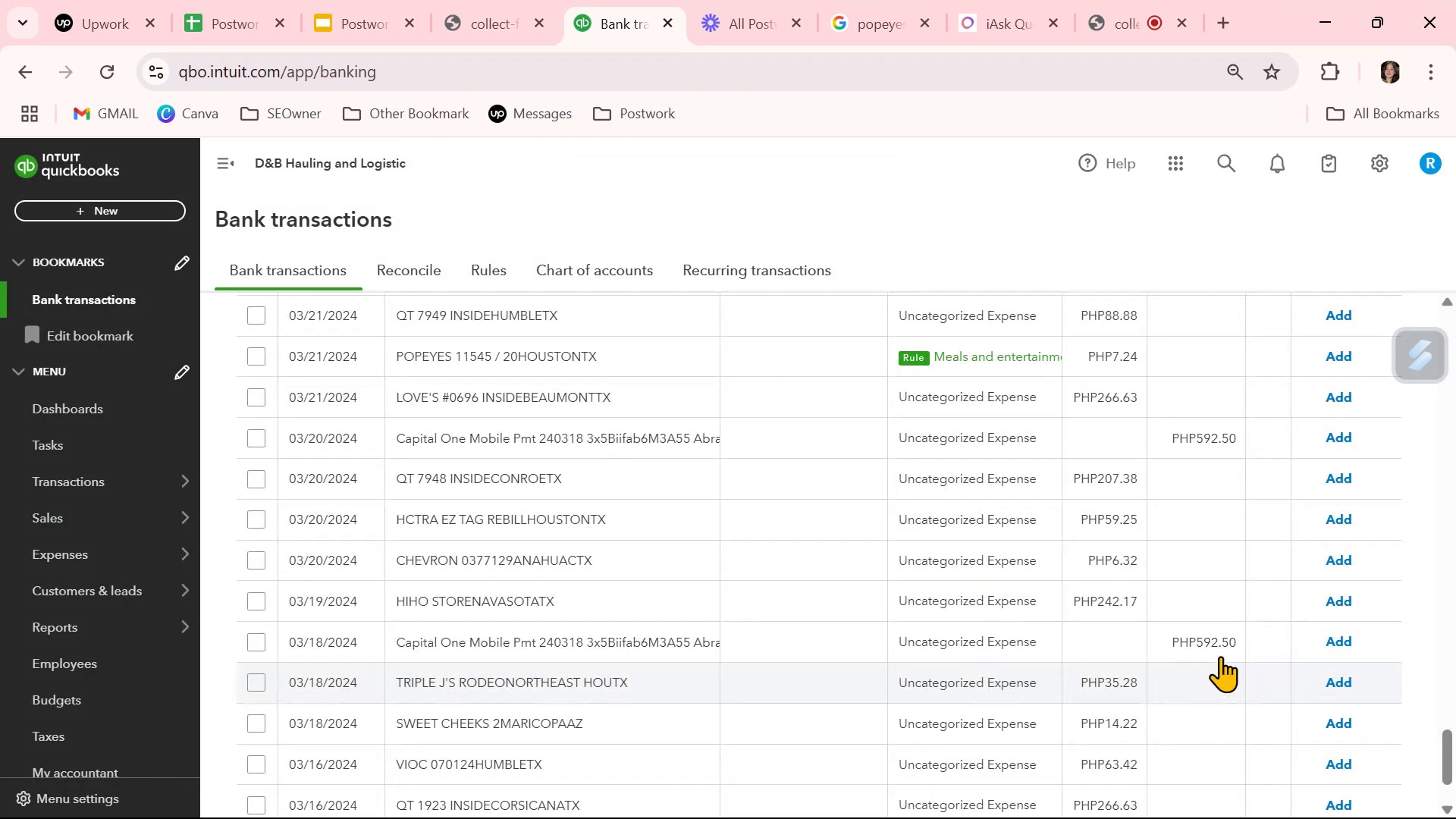 
wait(6.03)
 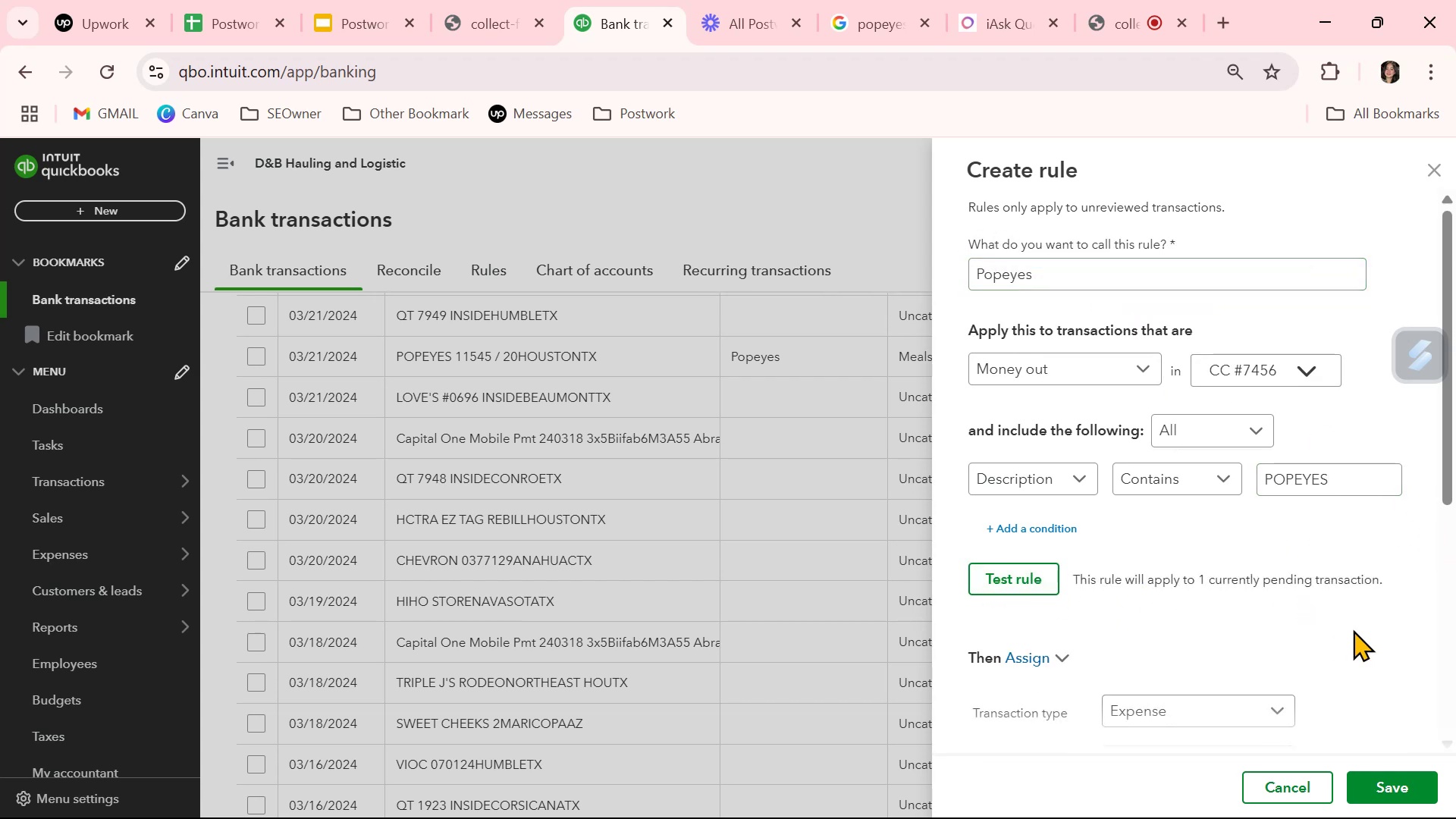 
left_click([807, 351])
 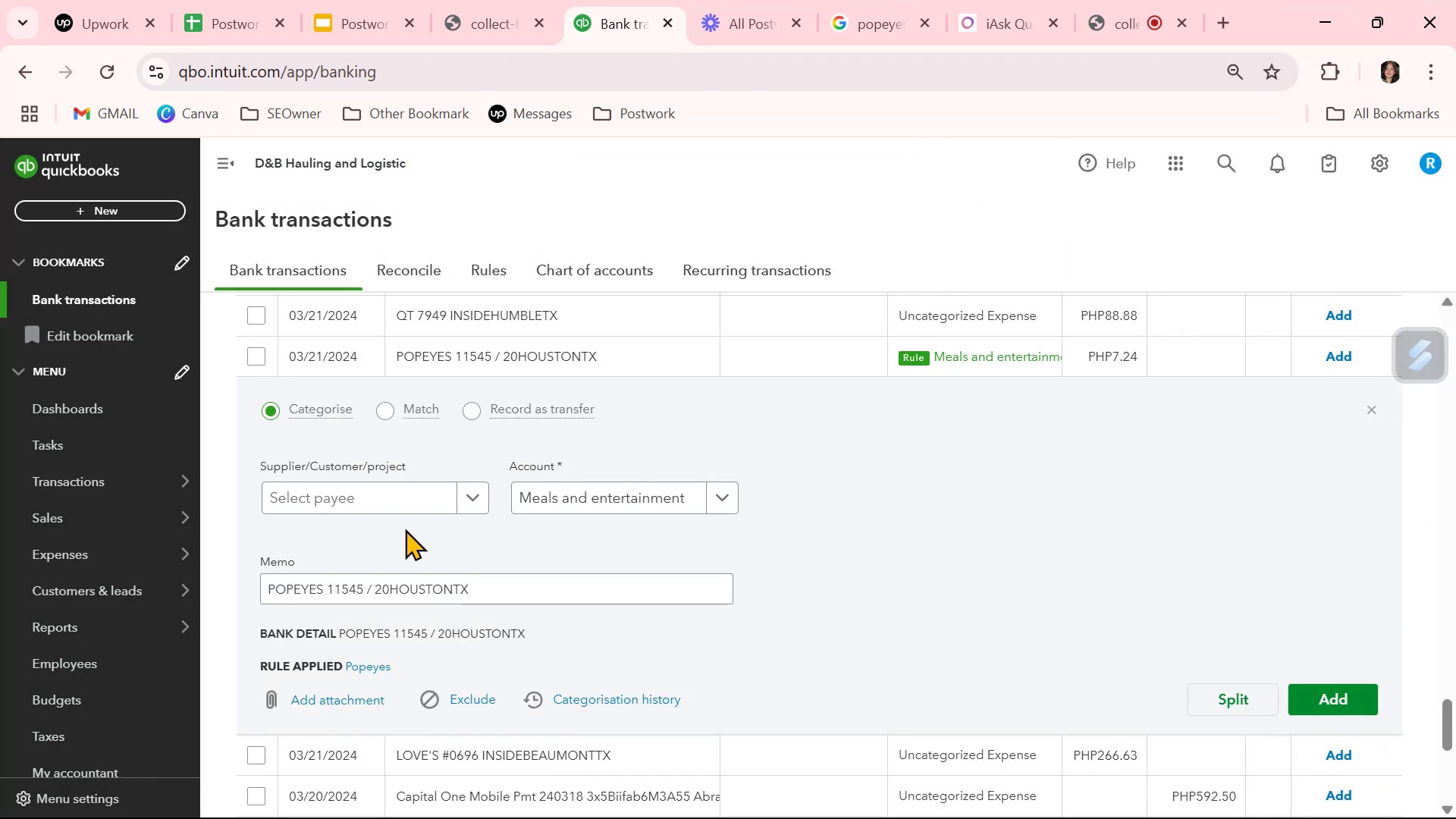 
left_click([403, 503])
 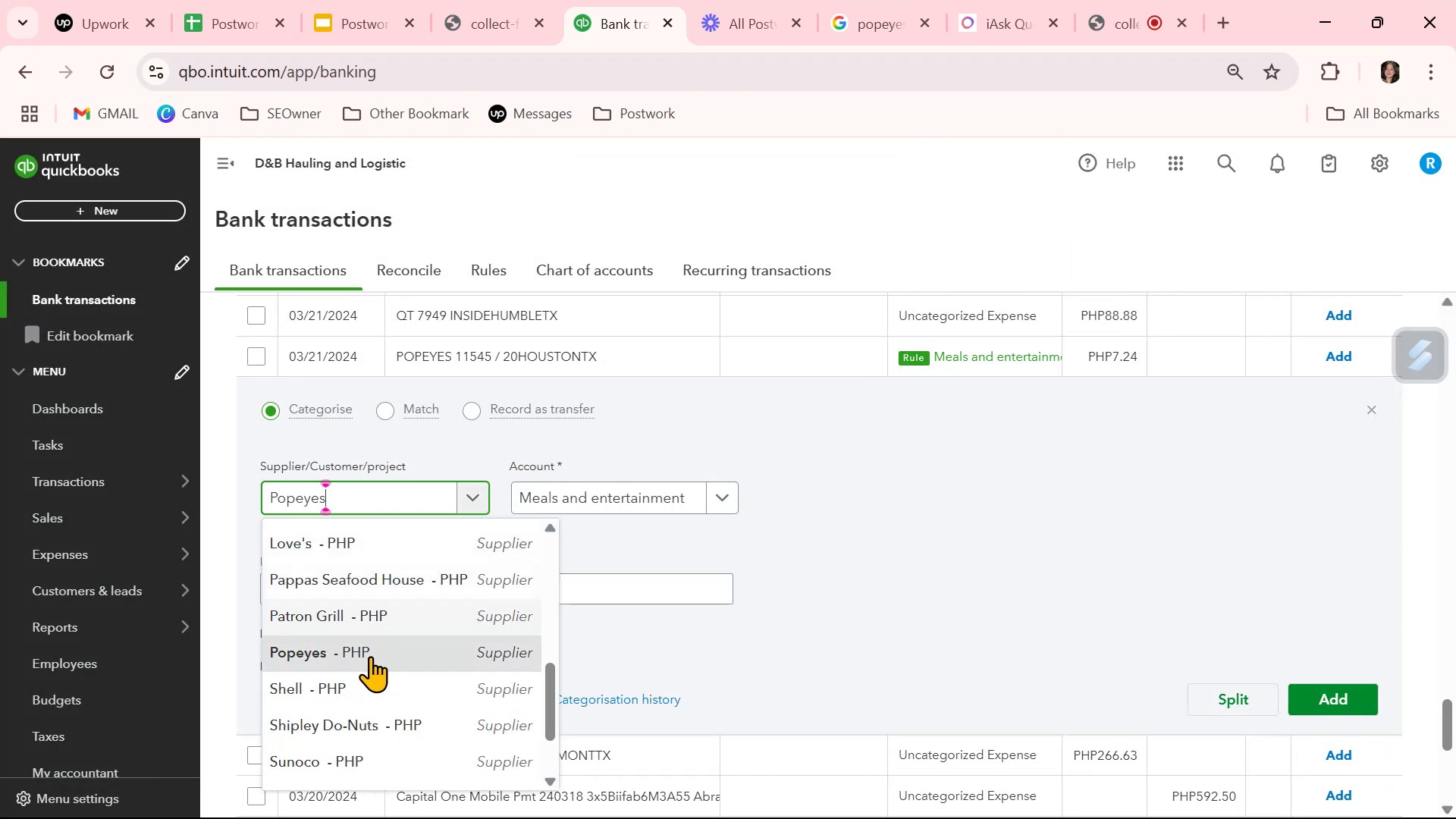 
left_click([374, 658])
 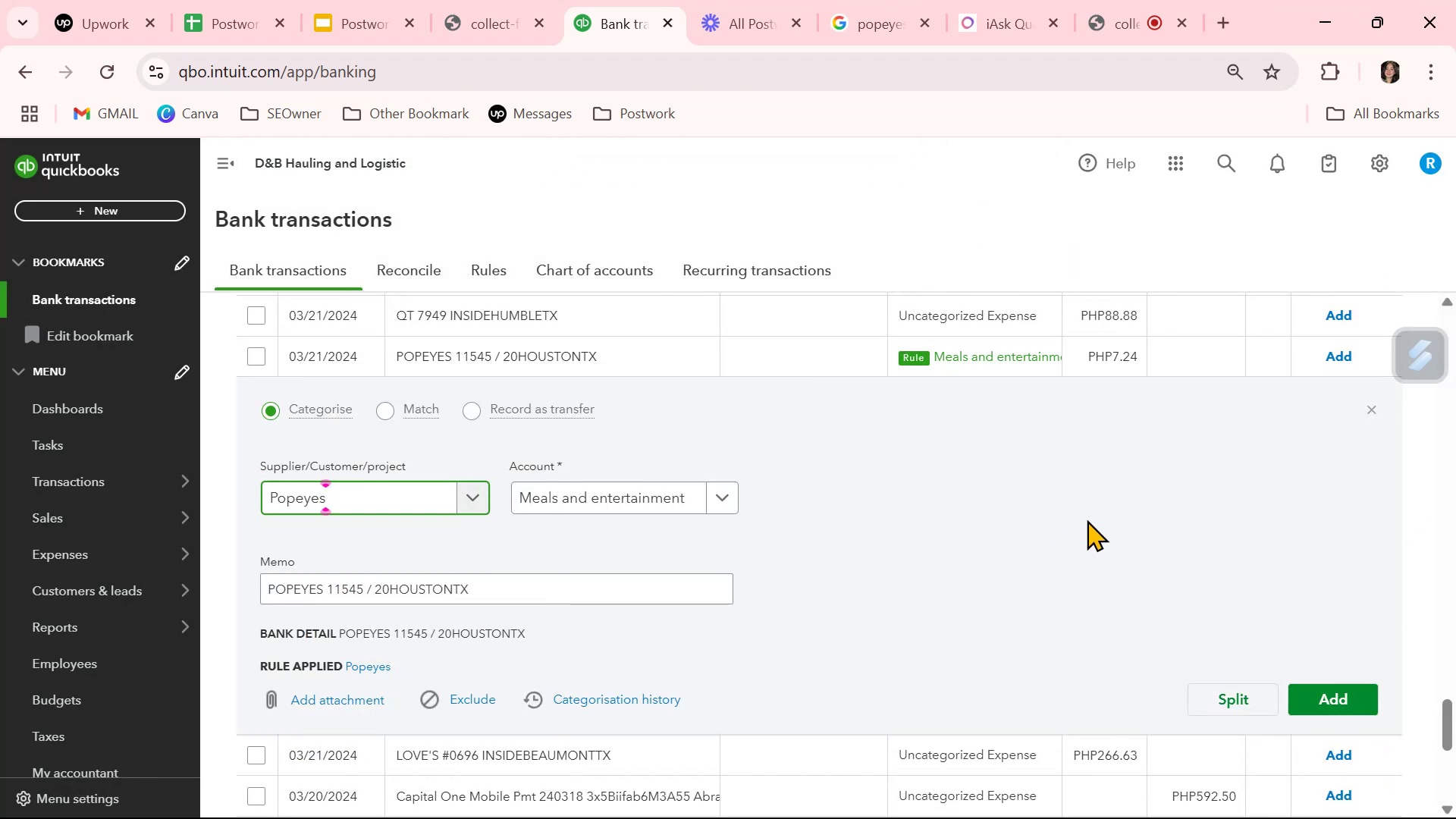 
left_click([1087, 519])
 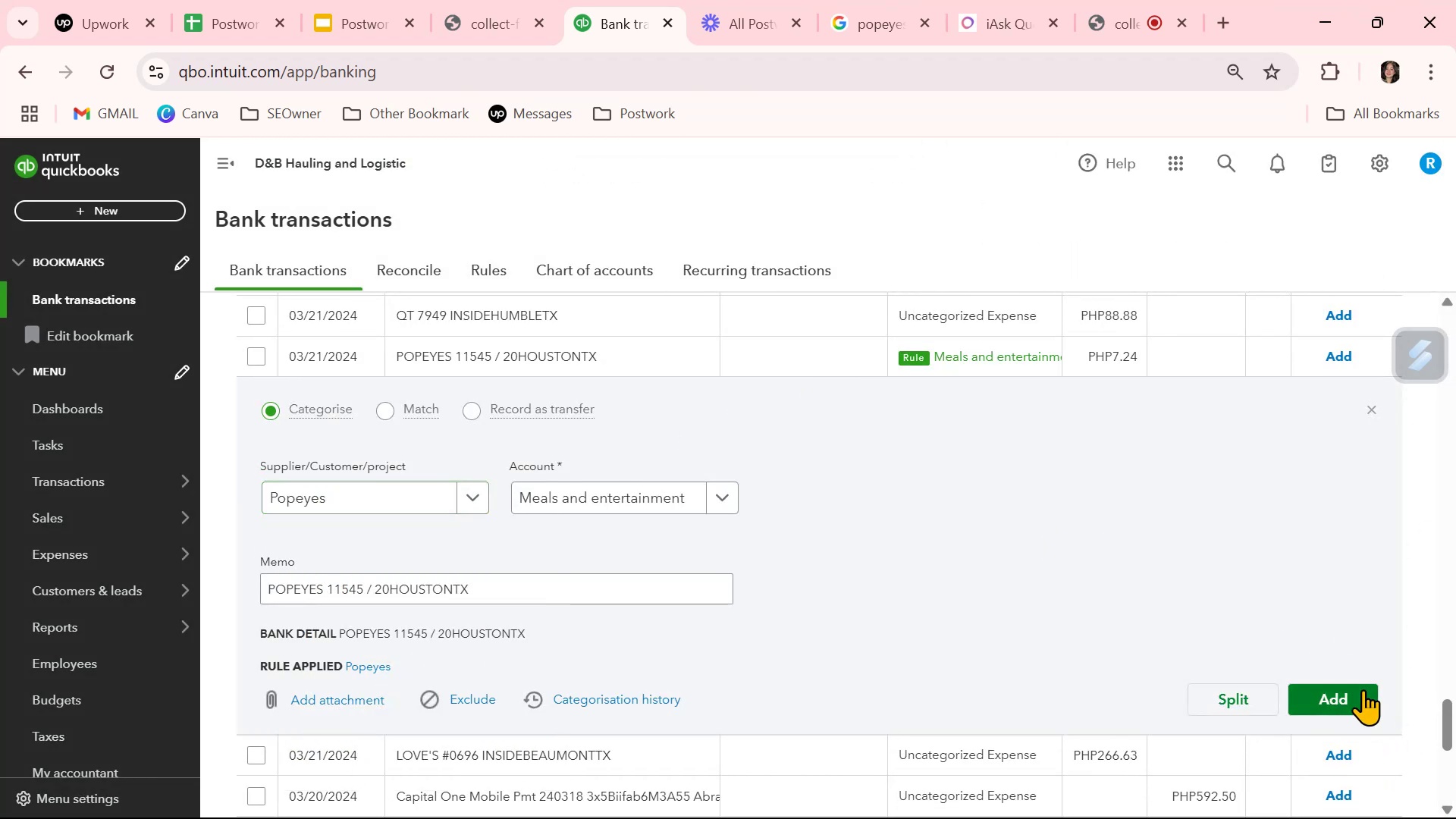 
left_click([1363, 689])
 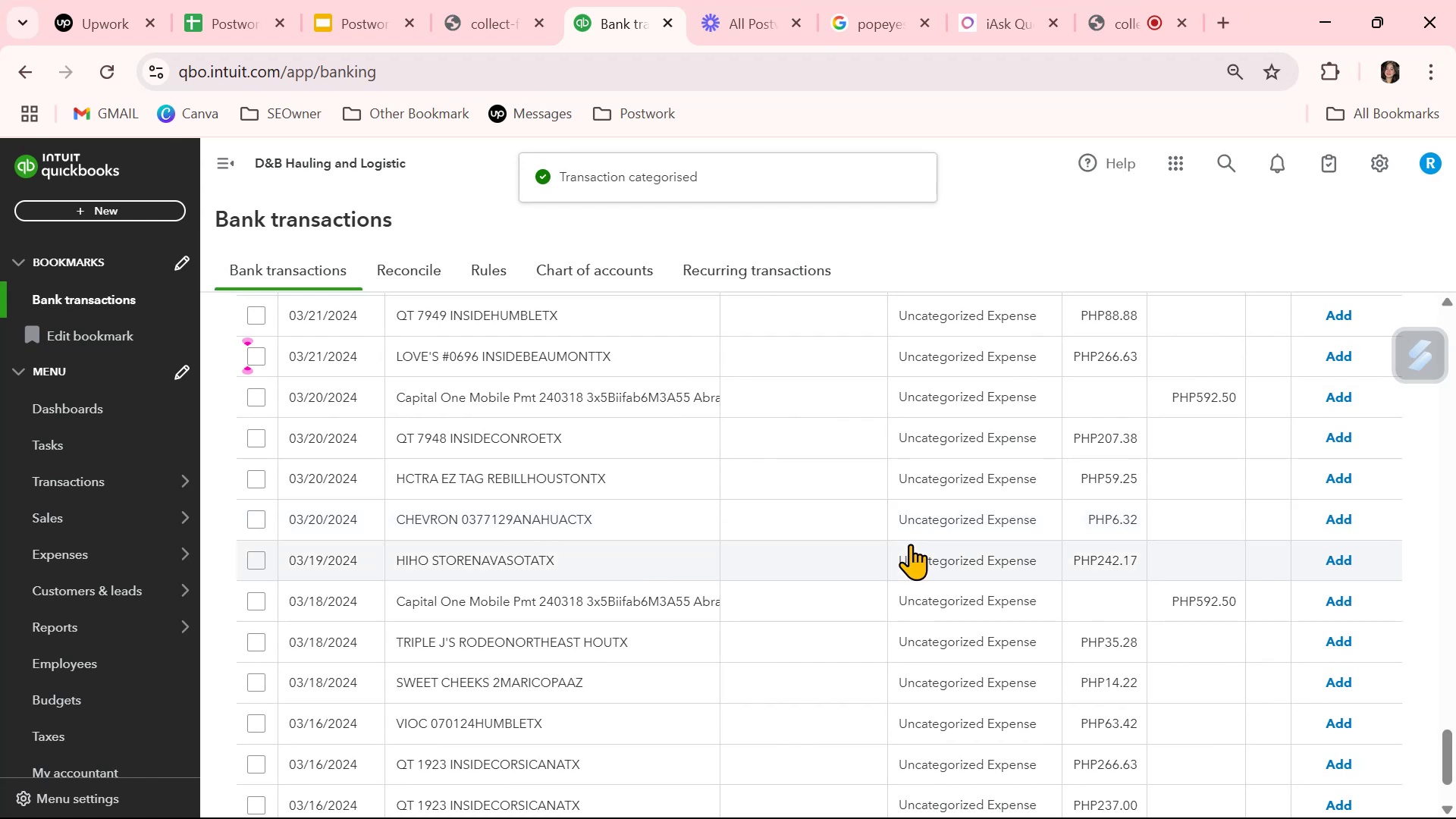 
scroll: coordinate [910, 544], scroll_direction: down, amount: 2.0
 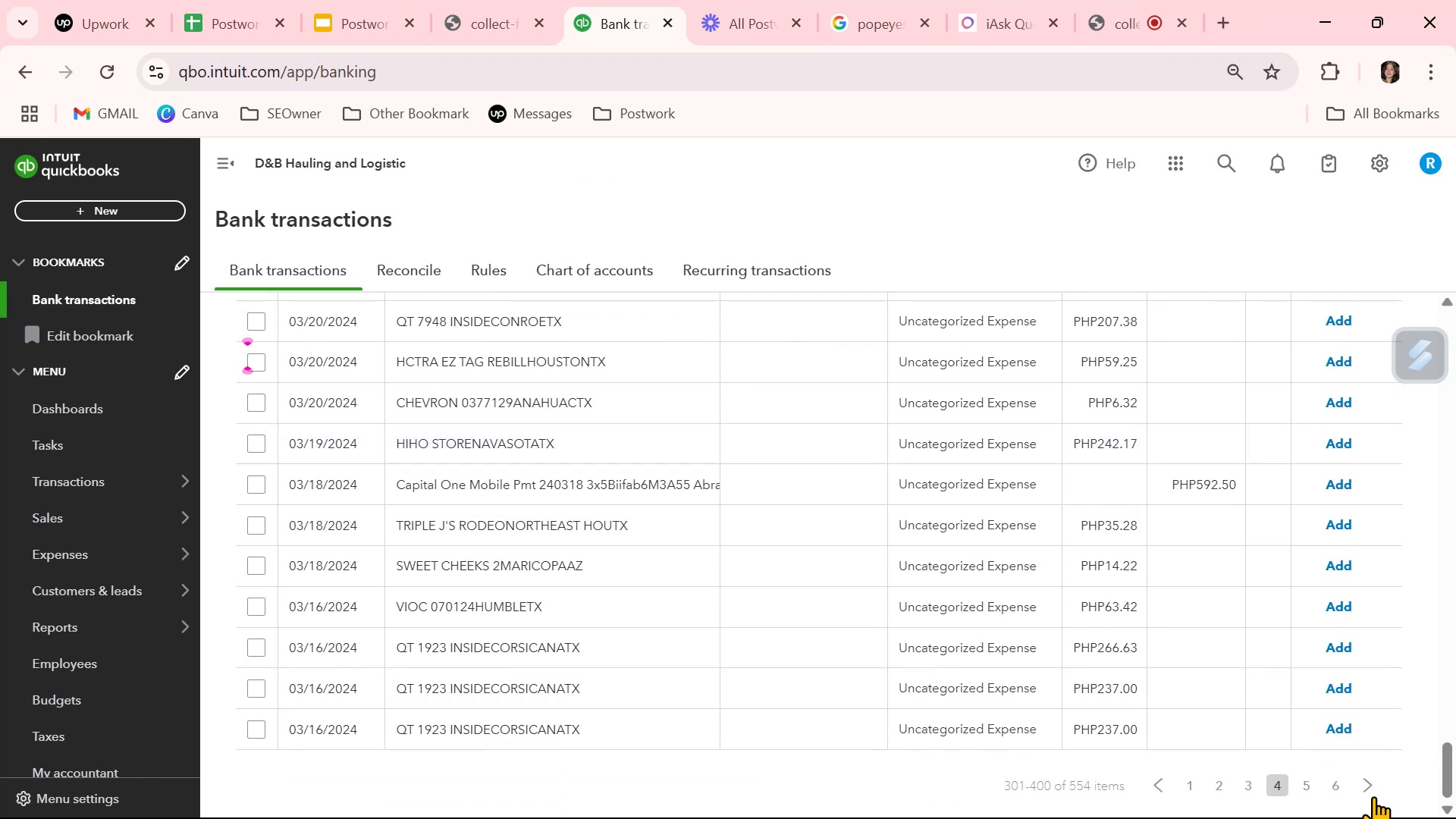 
left_click([1308, 785])
 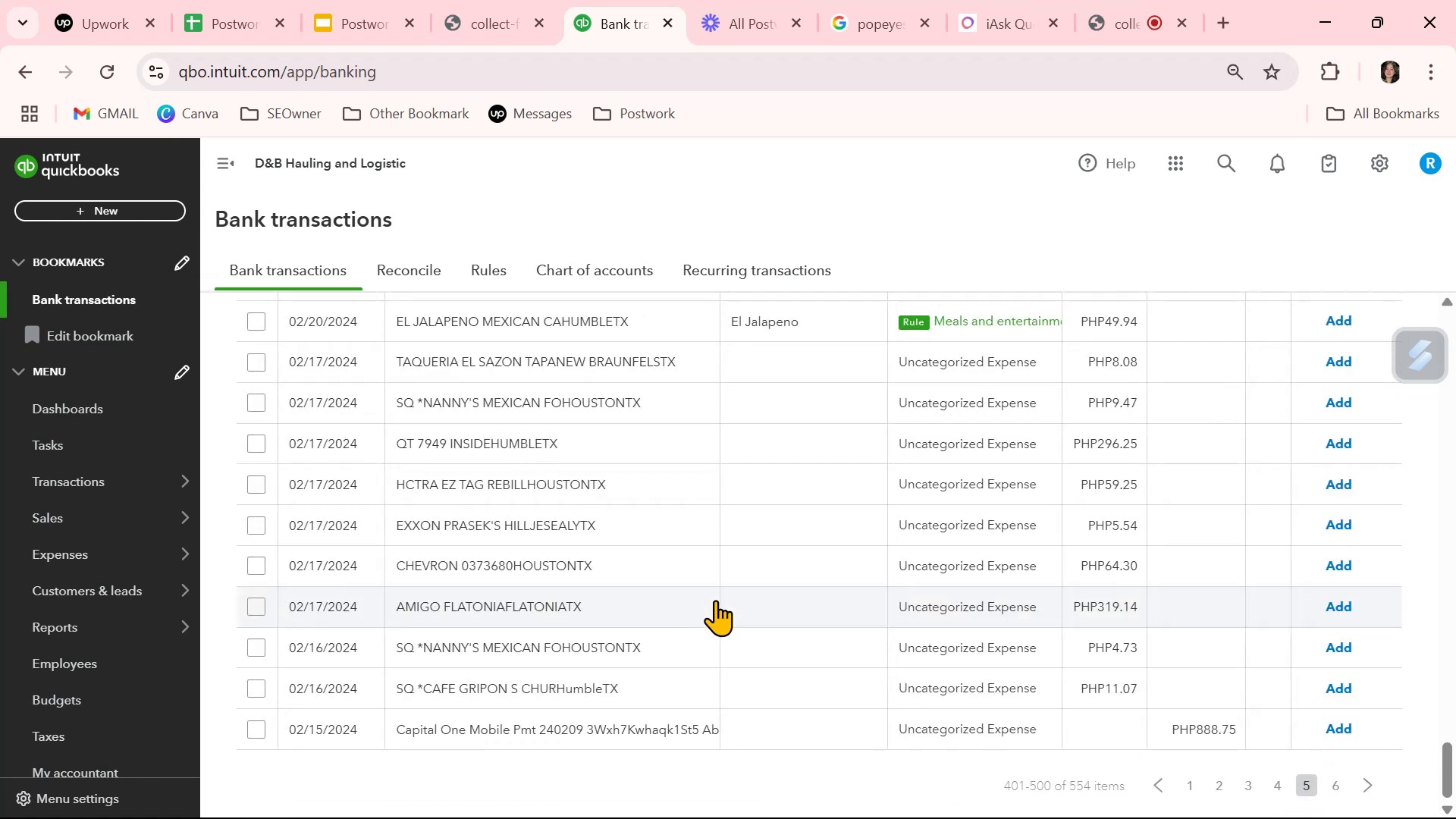 
scroll: coordinate [1352, 578], scroll_direction: up, amount: 31.0
 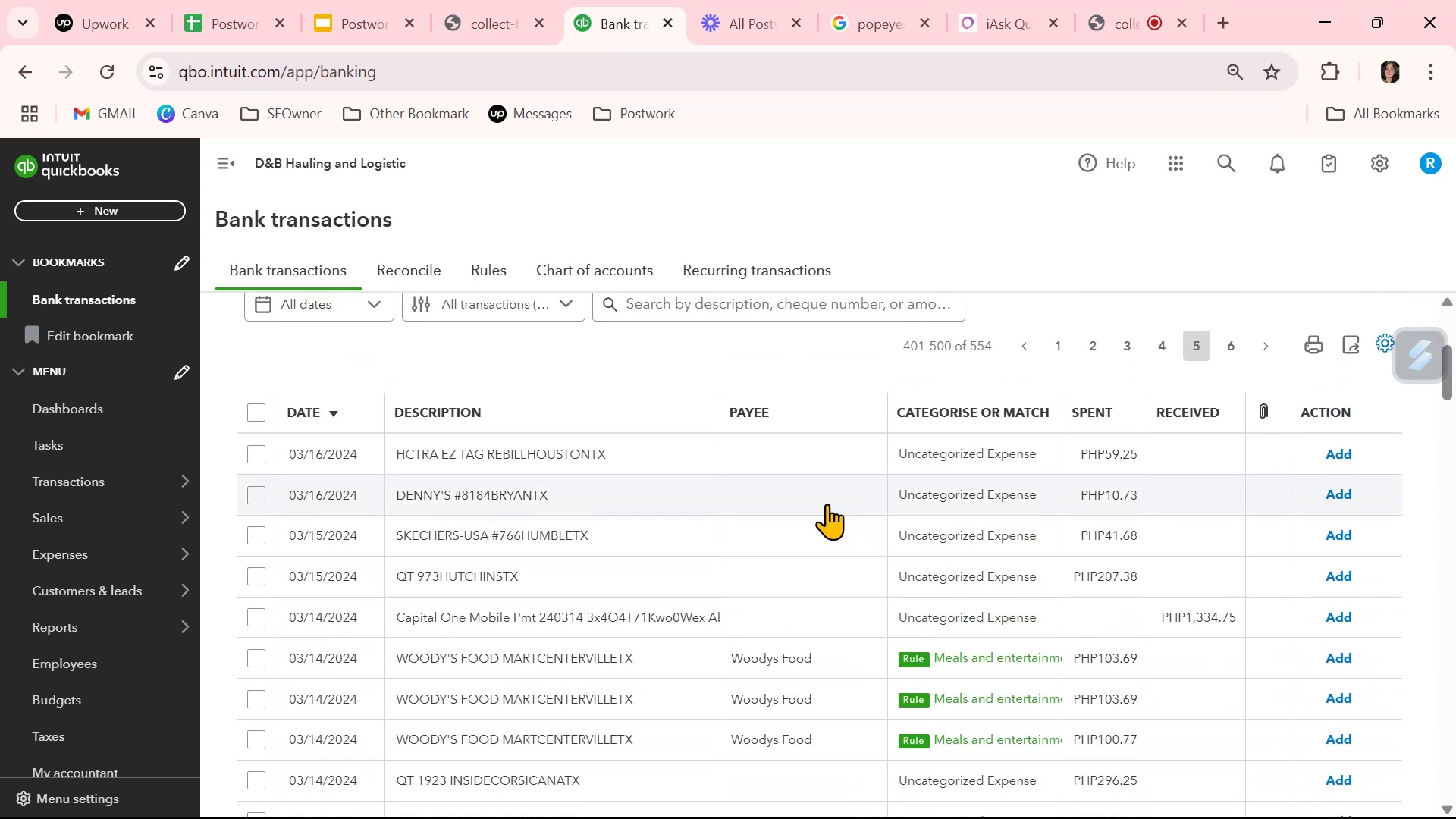 
wait(6.55)
 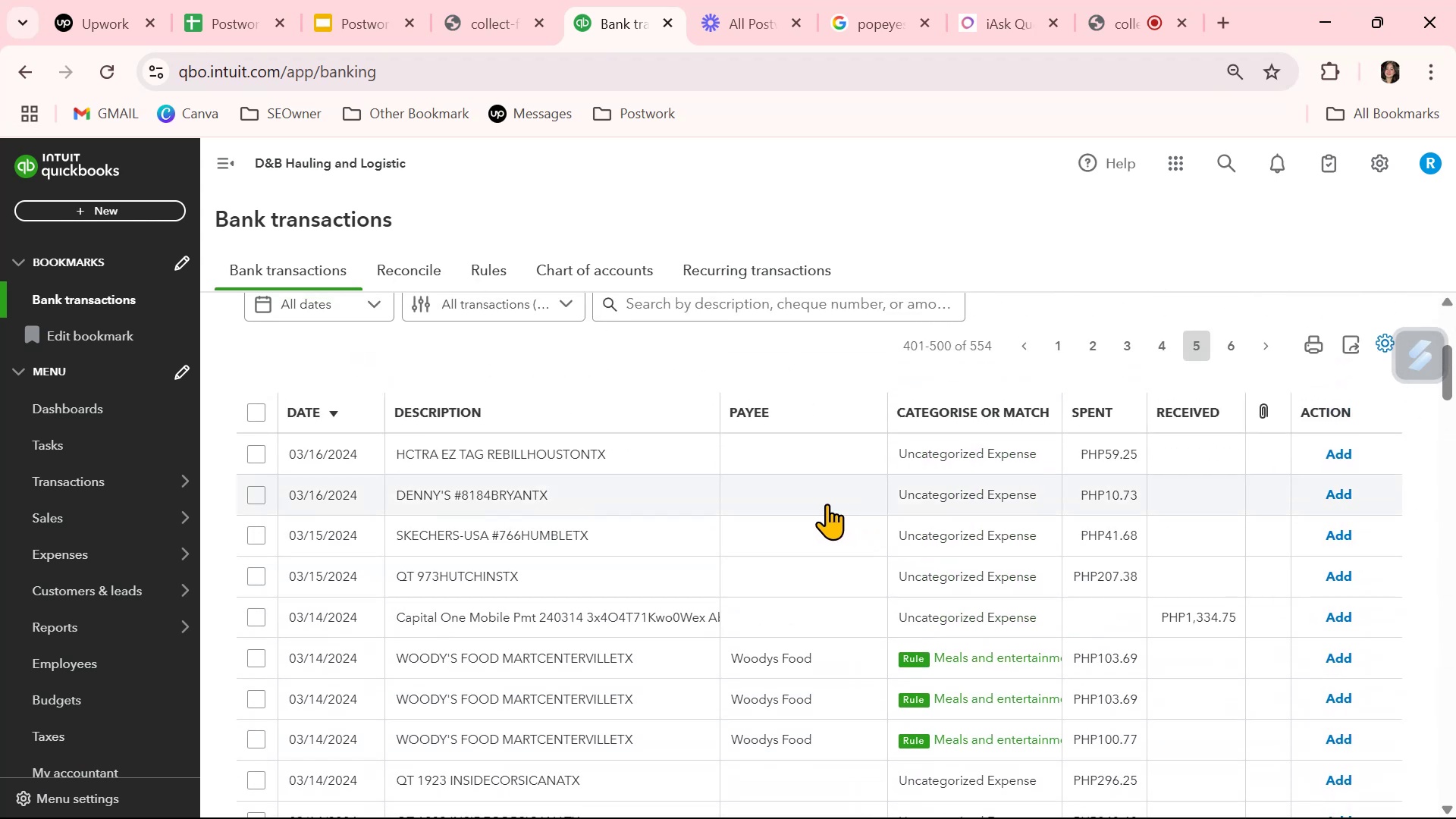 
left_click([946, 499])
 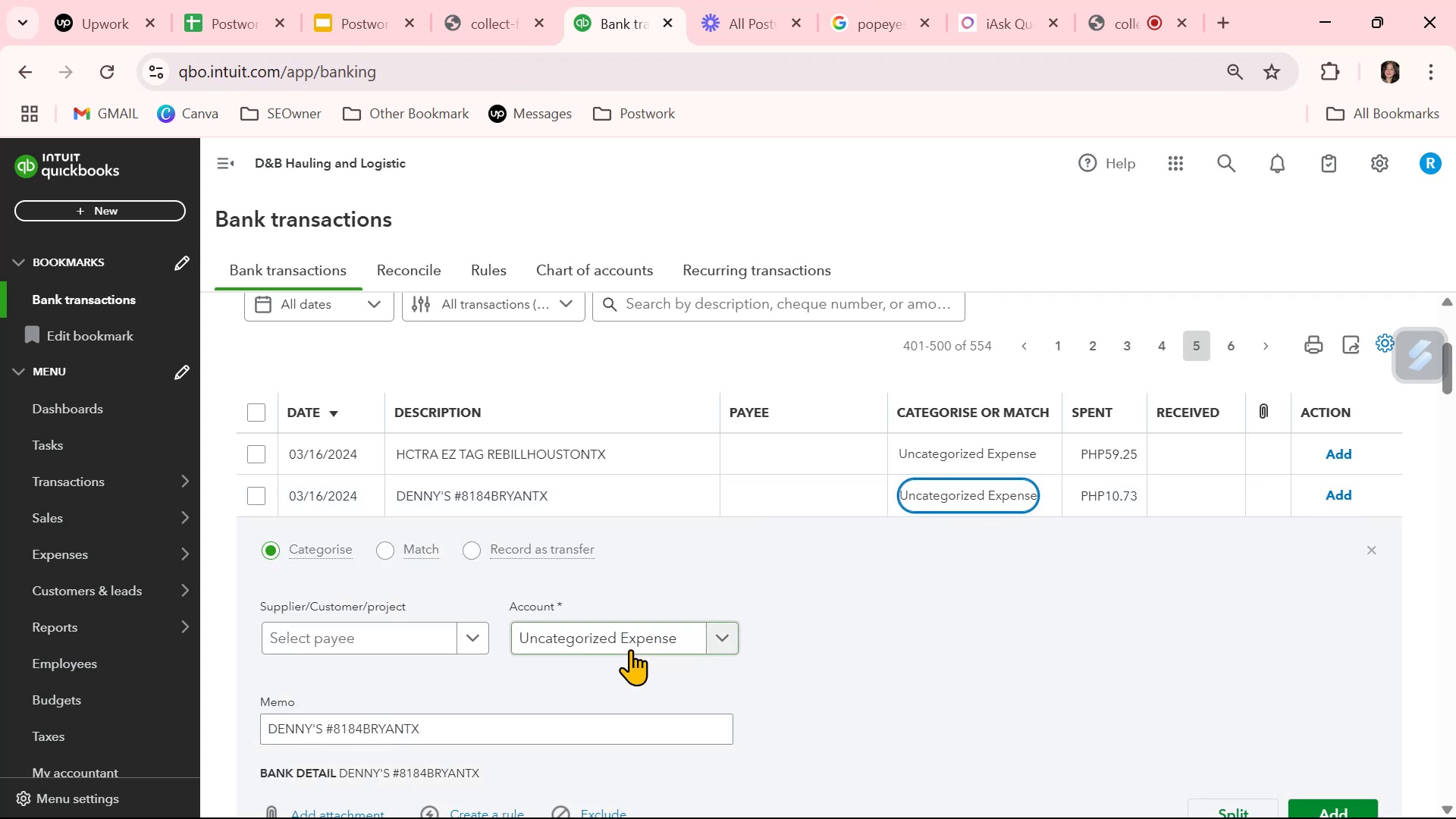 
left_click([639, 638])
 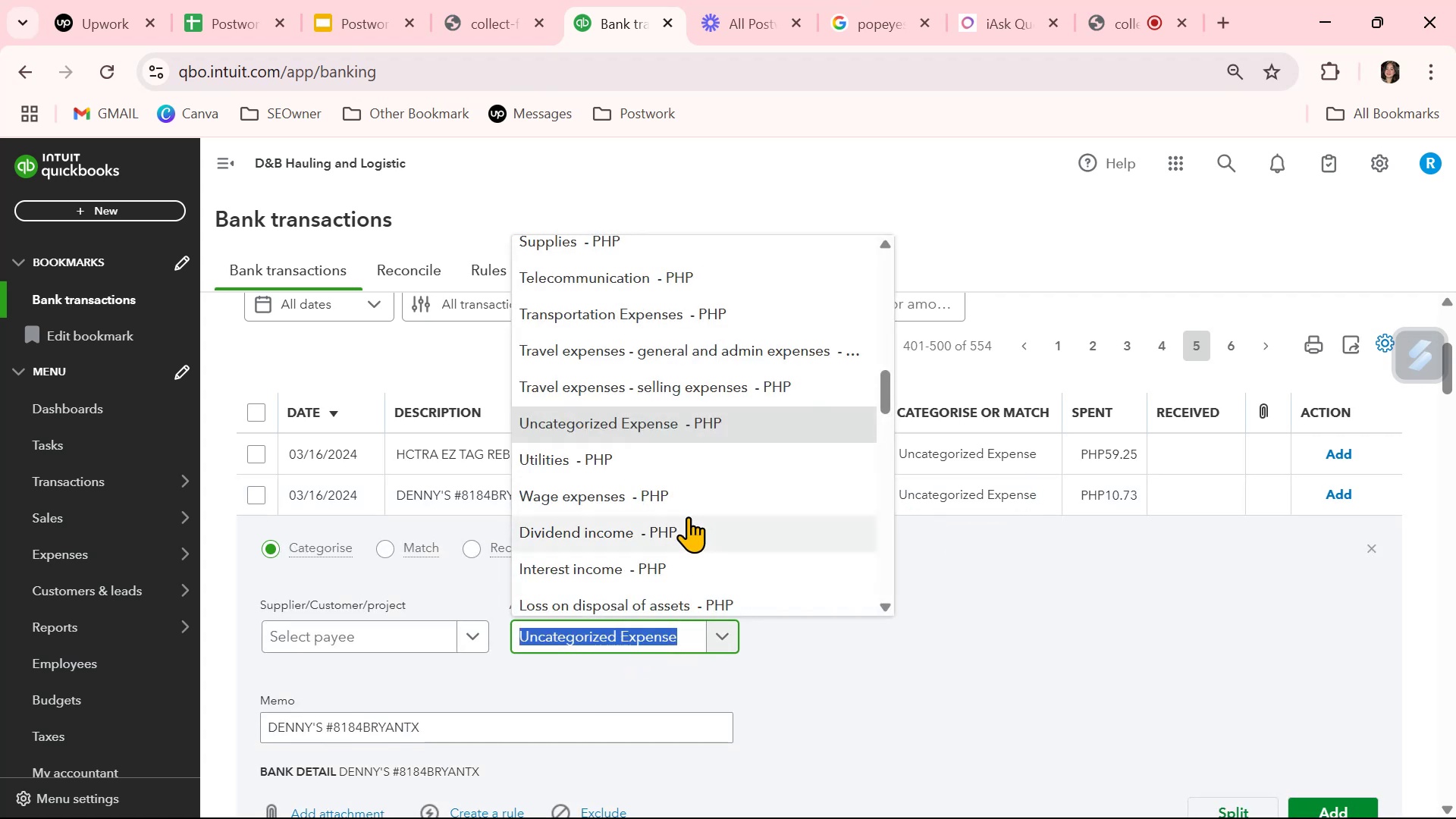 
type(meal)
 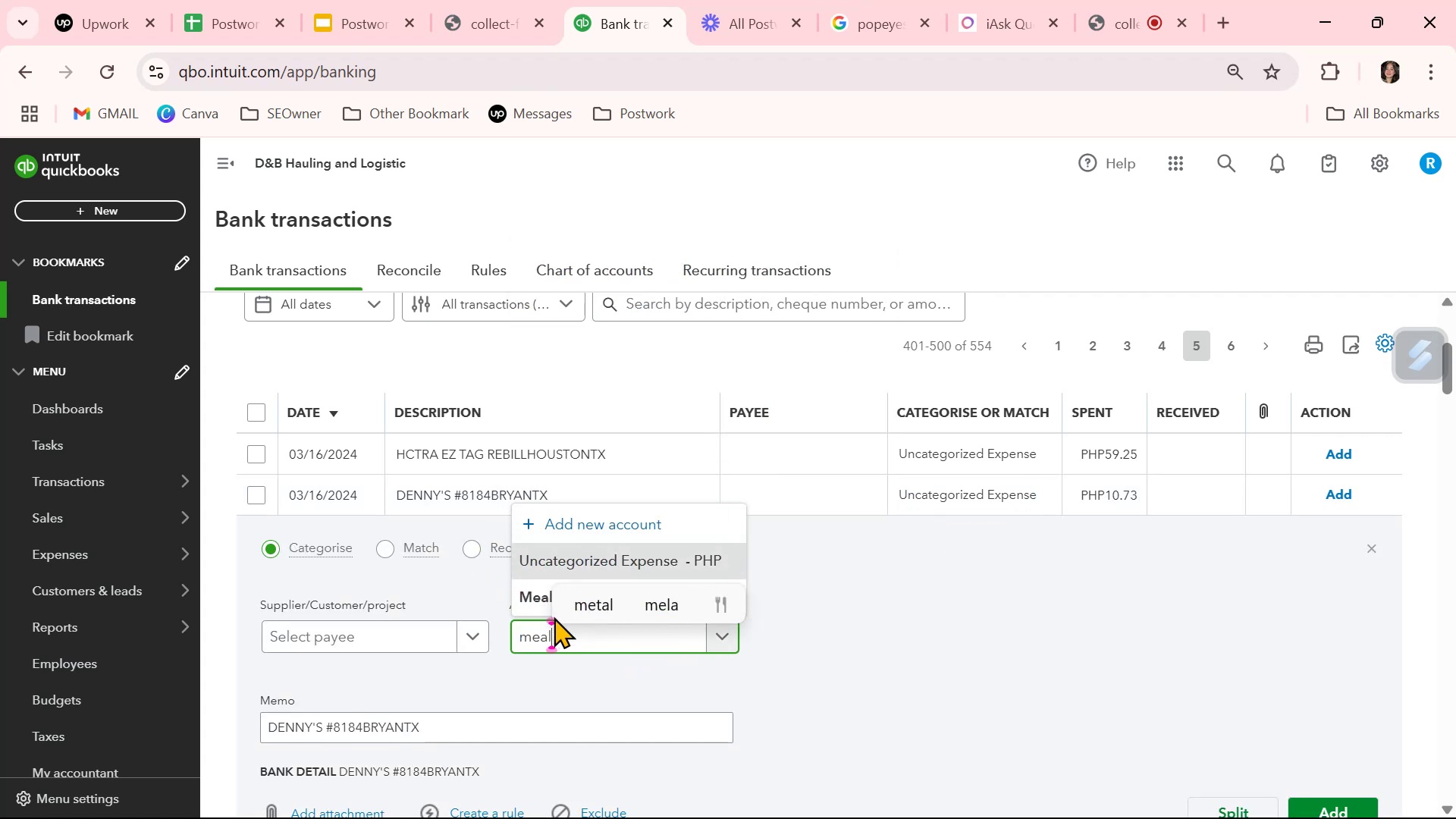 
left_click([528, 595])
 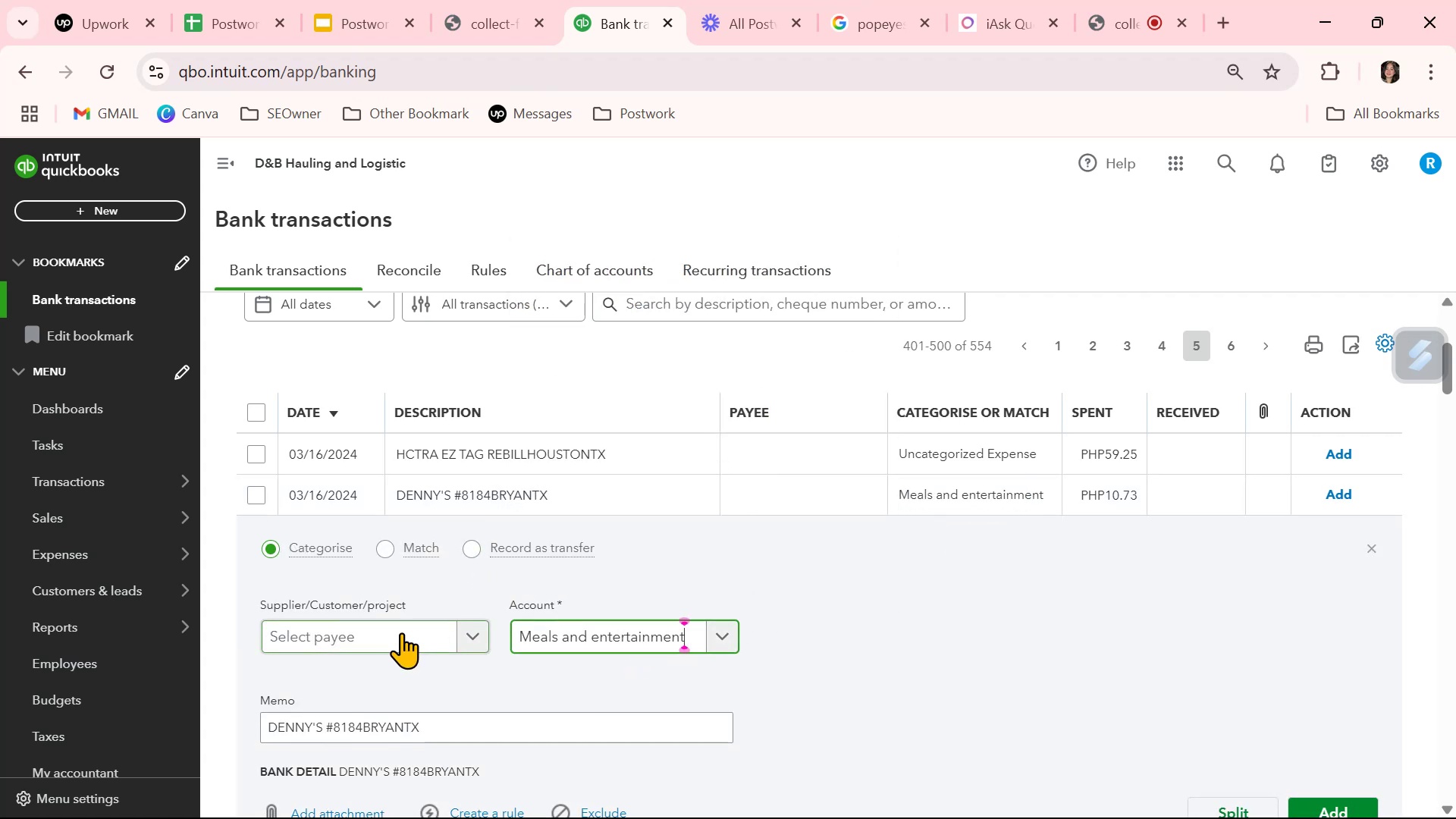 
left_click([398, 632])
 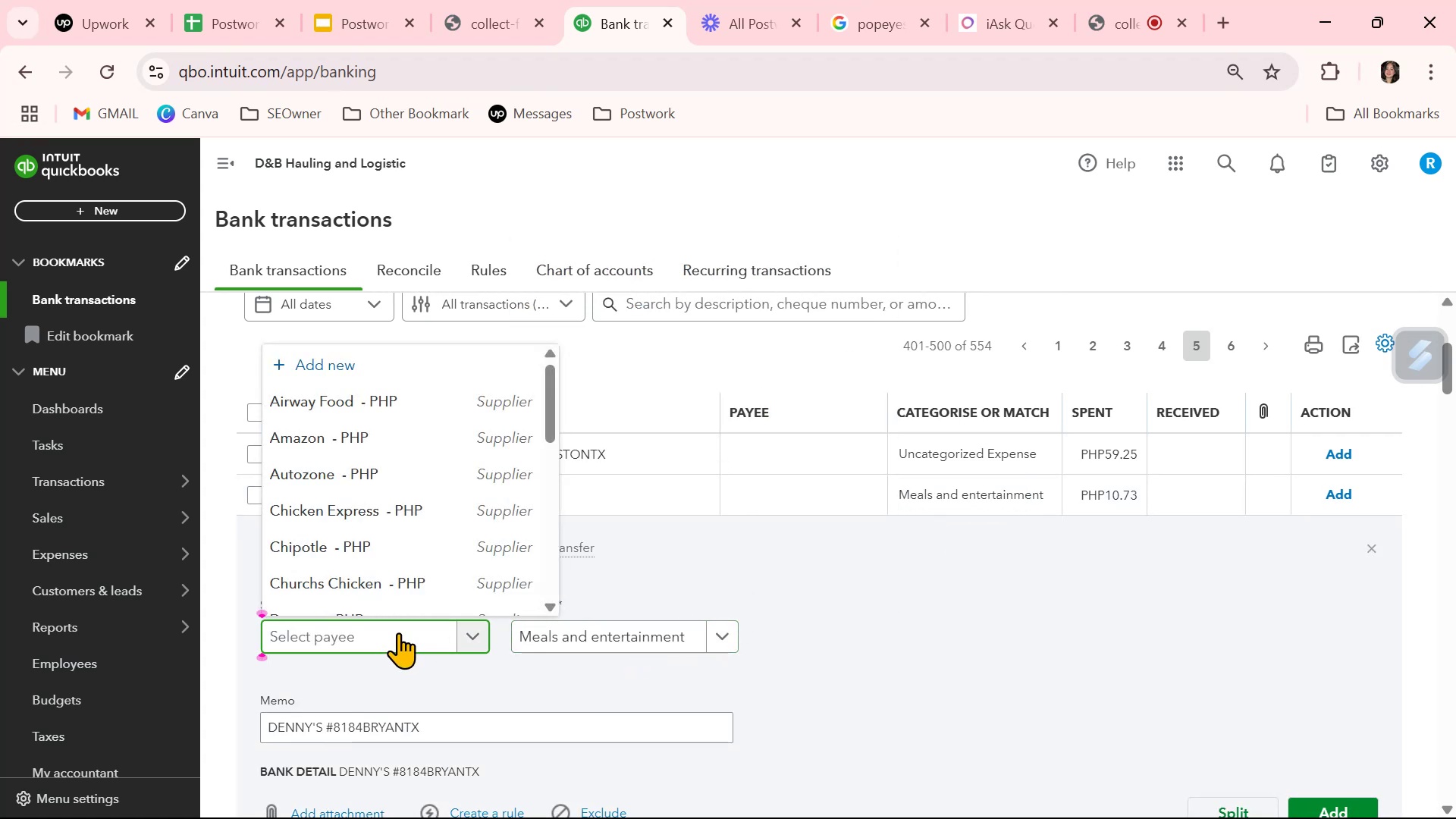 
type(de)
 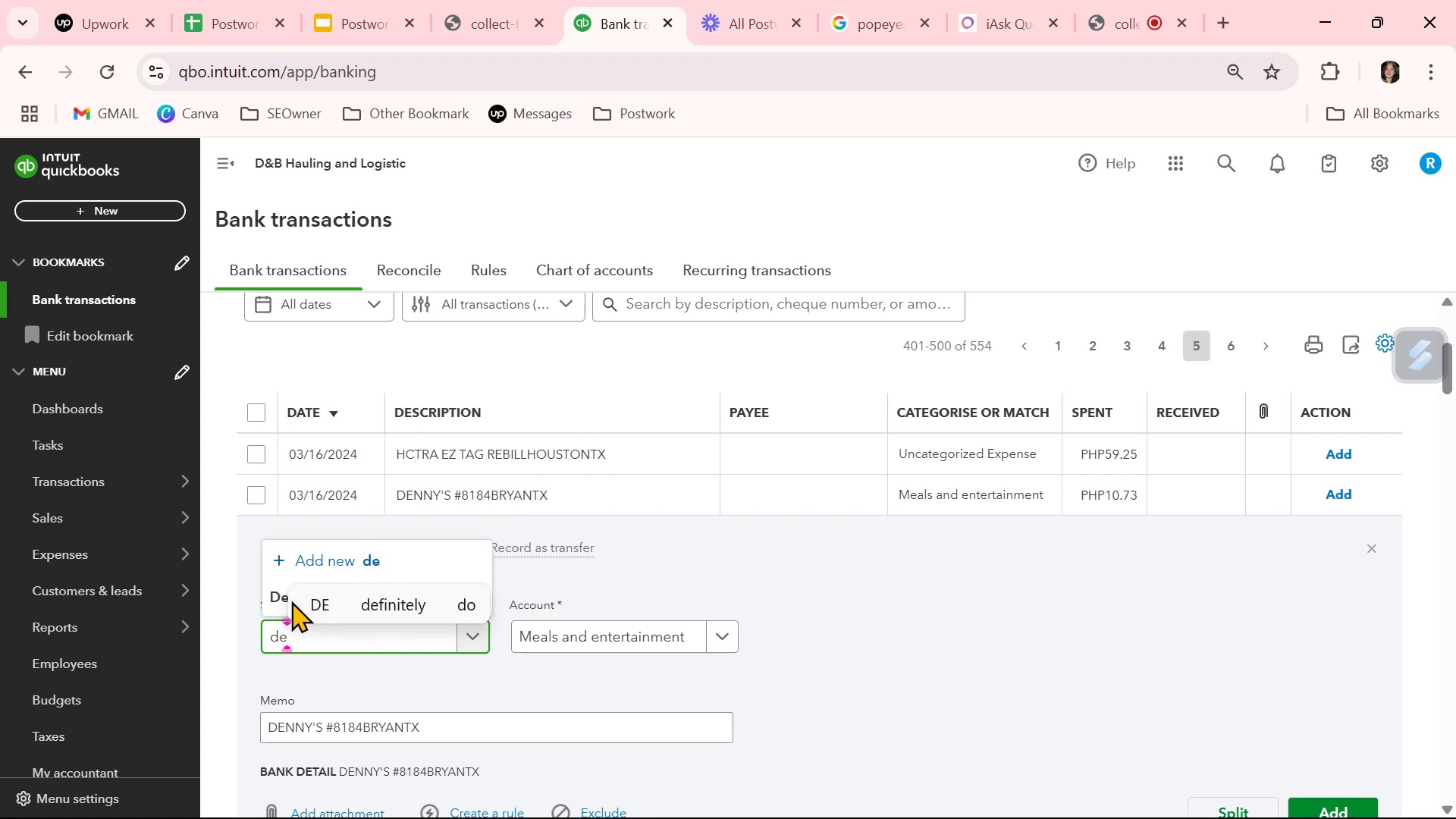 
left_click([270, 598])
 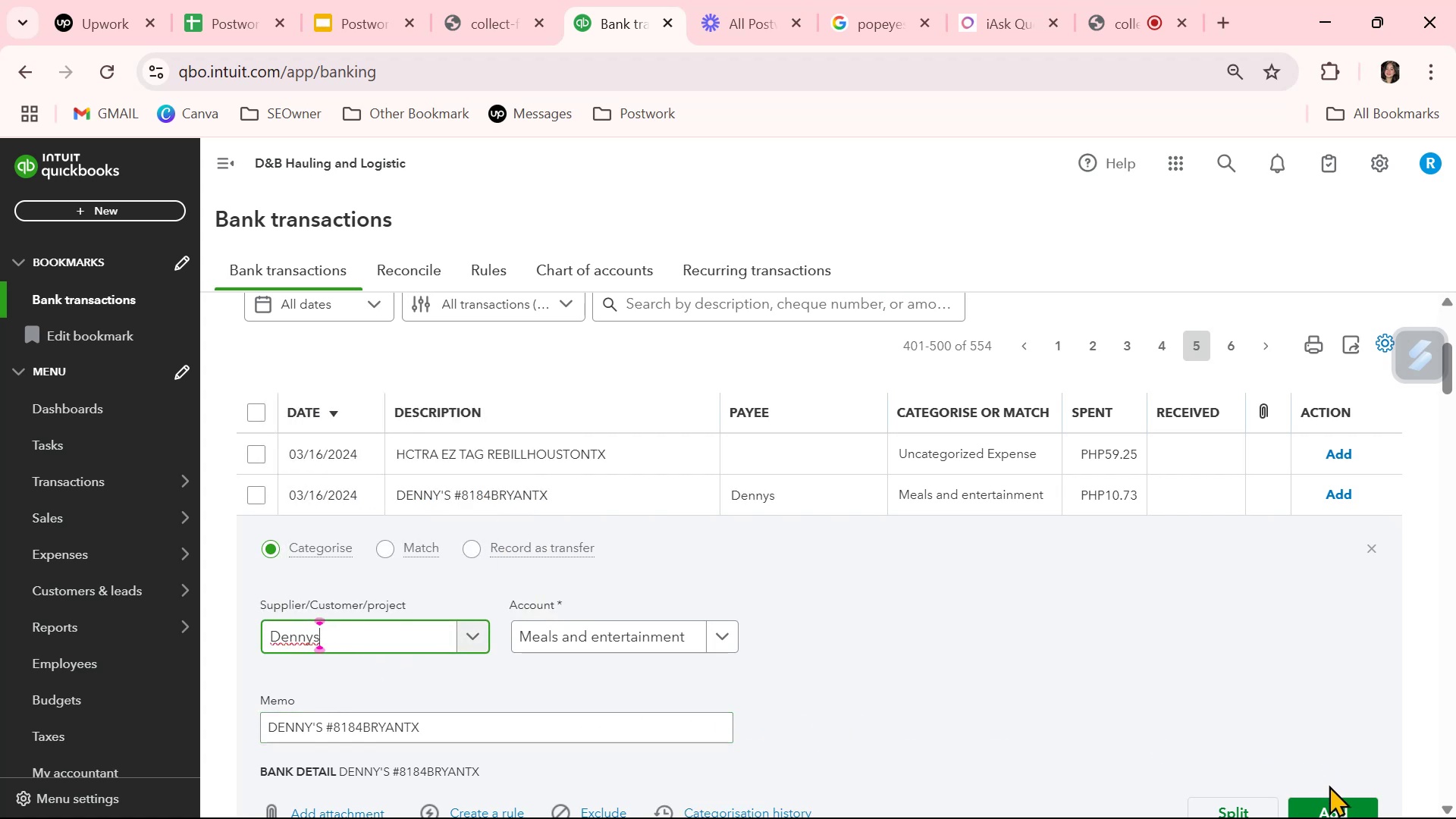 
left_click([1345, 806])
 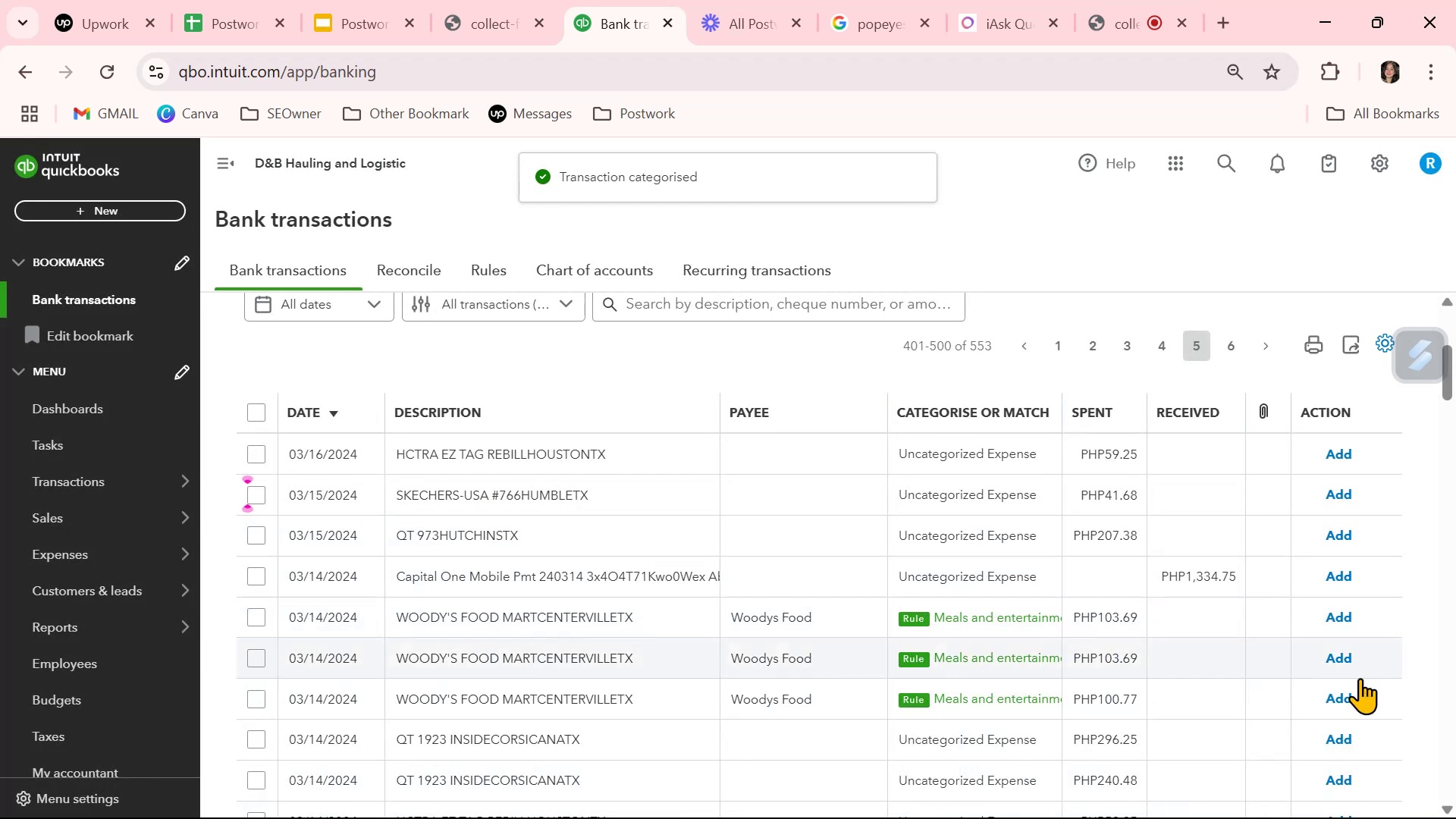 
left_click([1336, 617])
 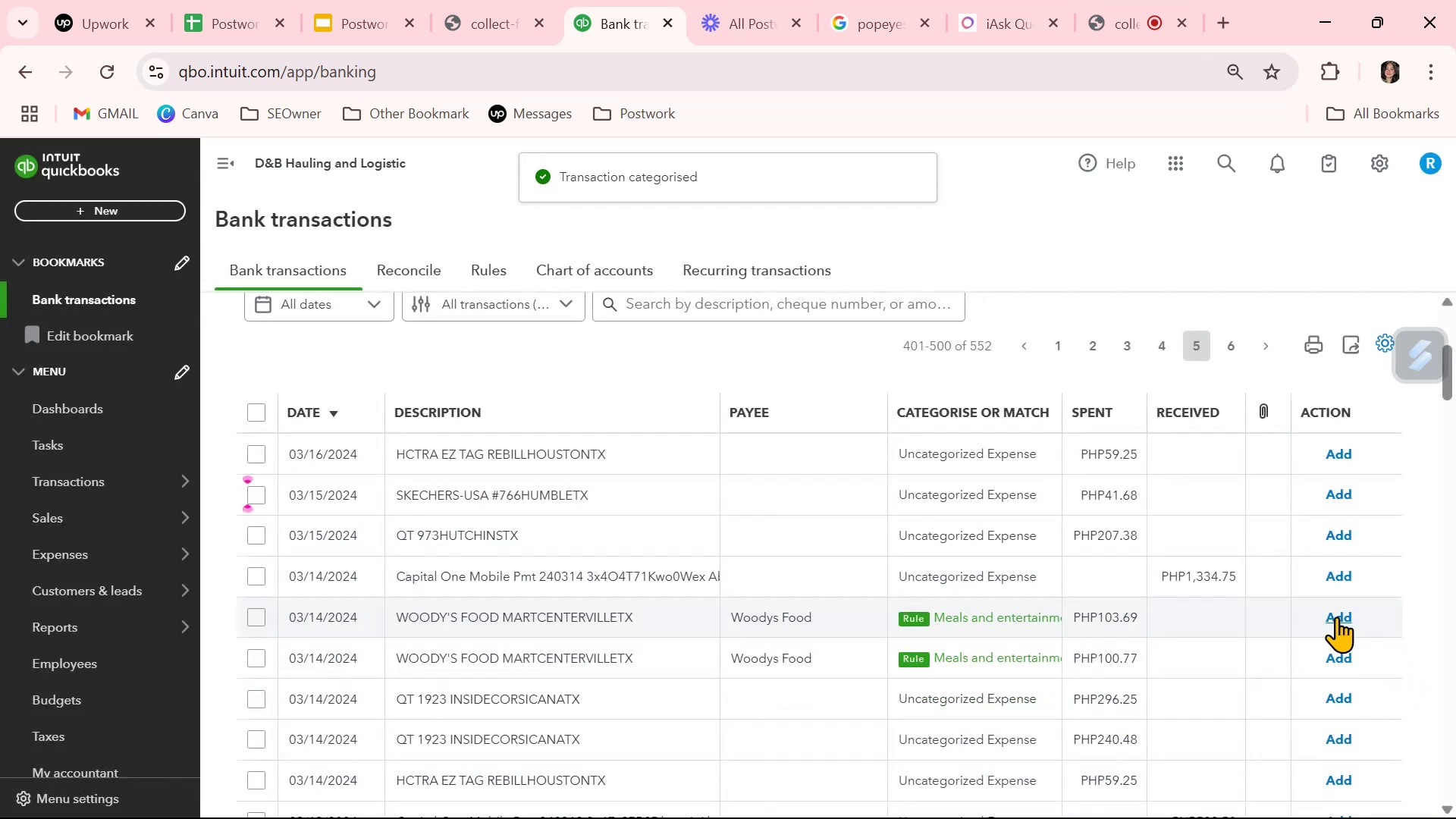 
left_click([1336, 617])
 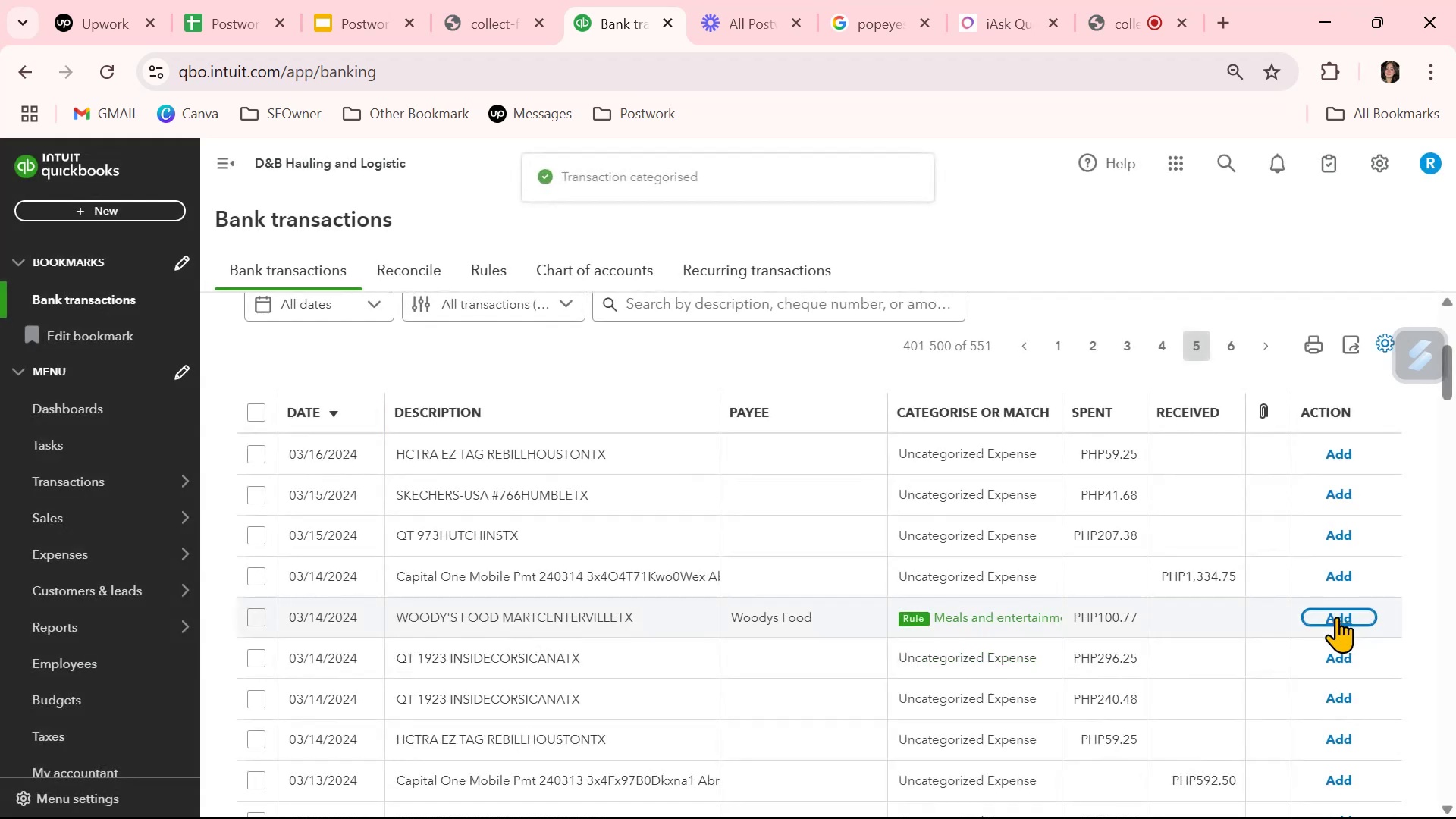 
left_click([1336, 617])
 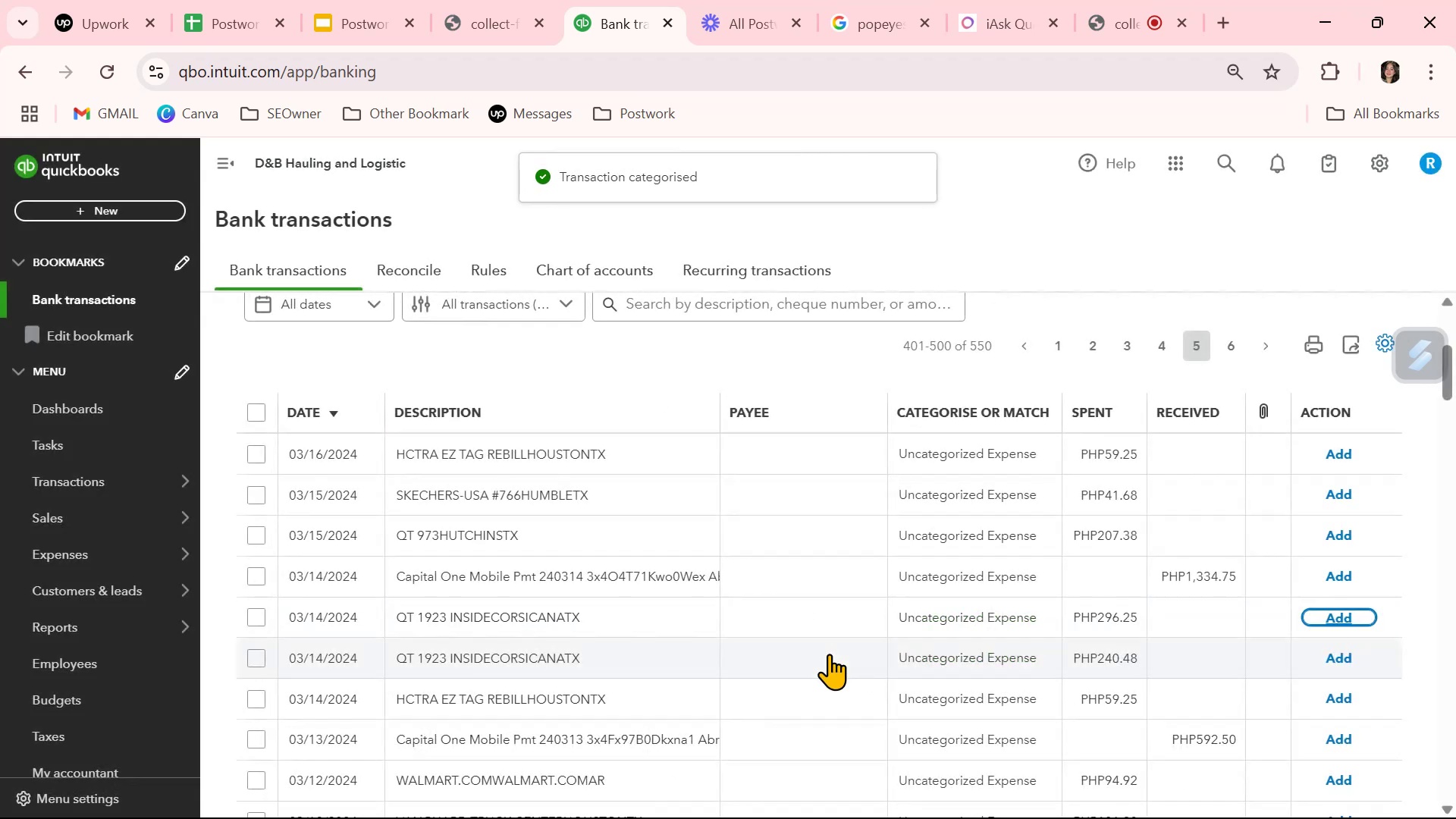 
scroll: coordinate [830, 653], scroll_direction: down, amount: 2.0
 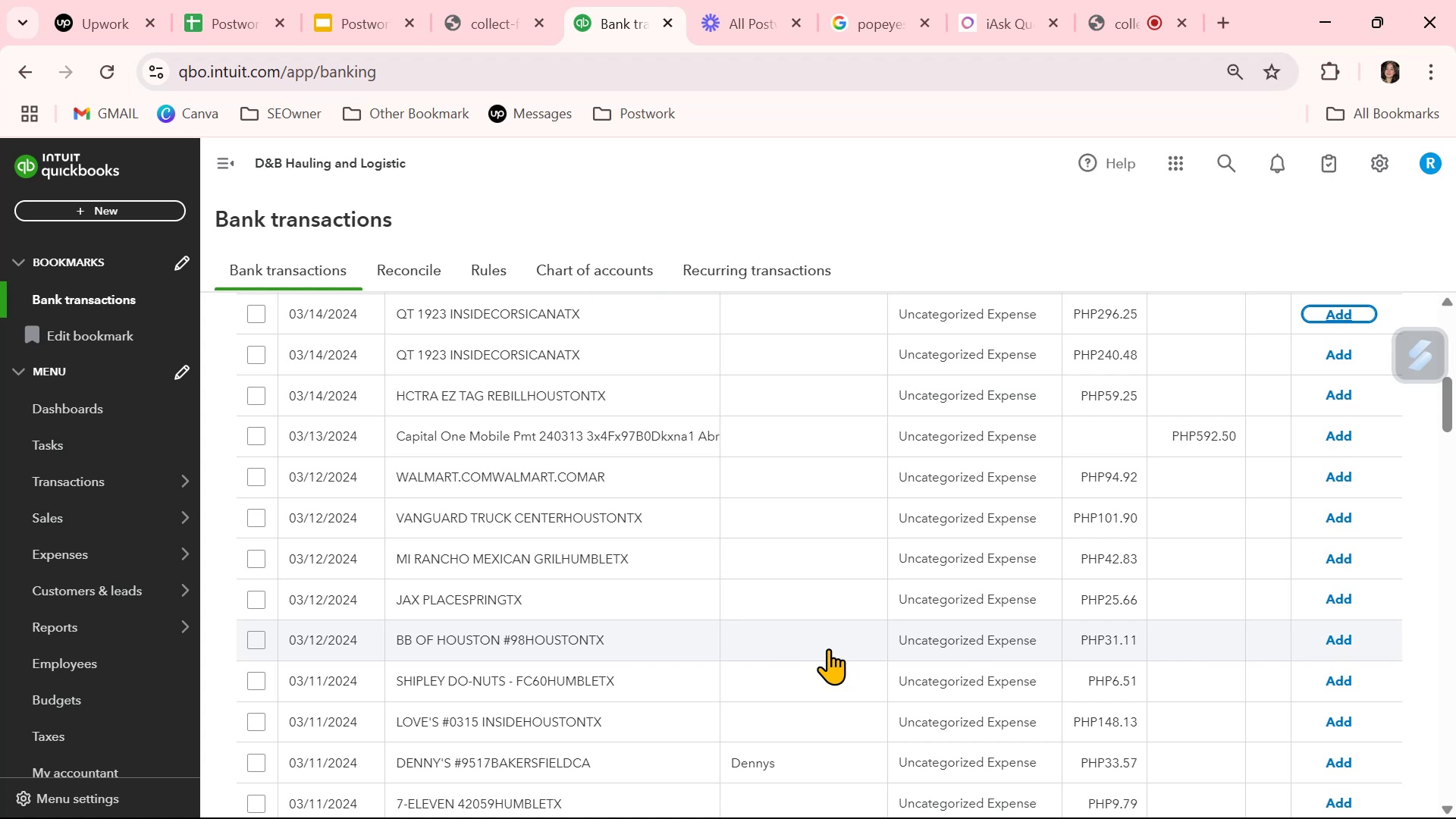 
wait(7.62)
 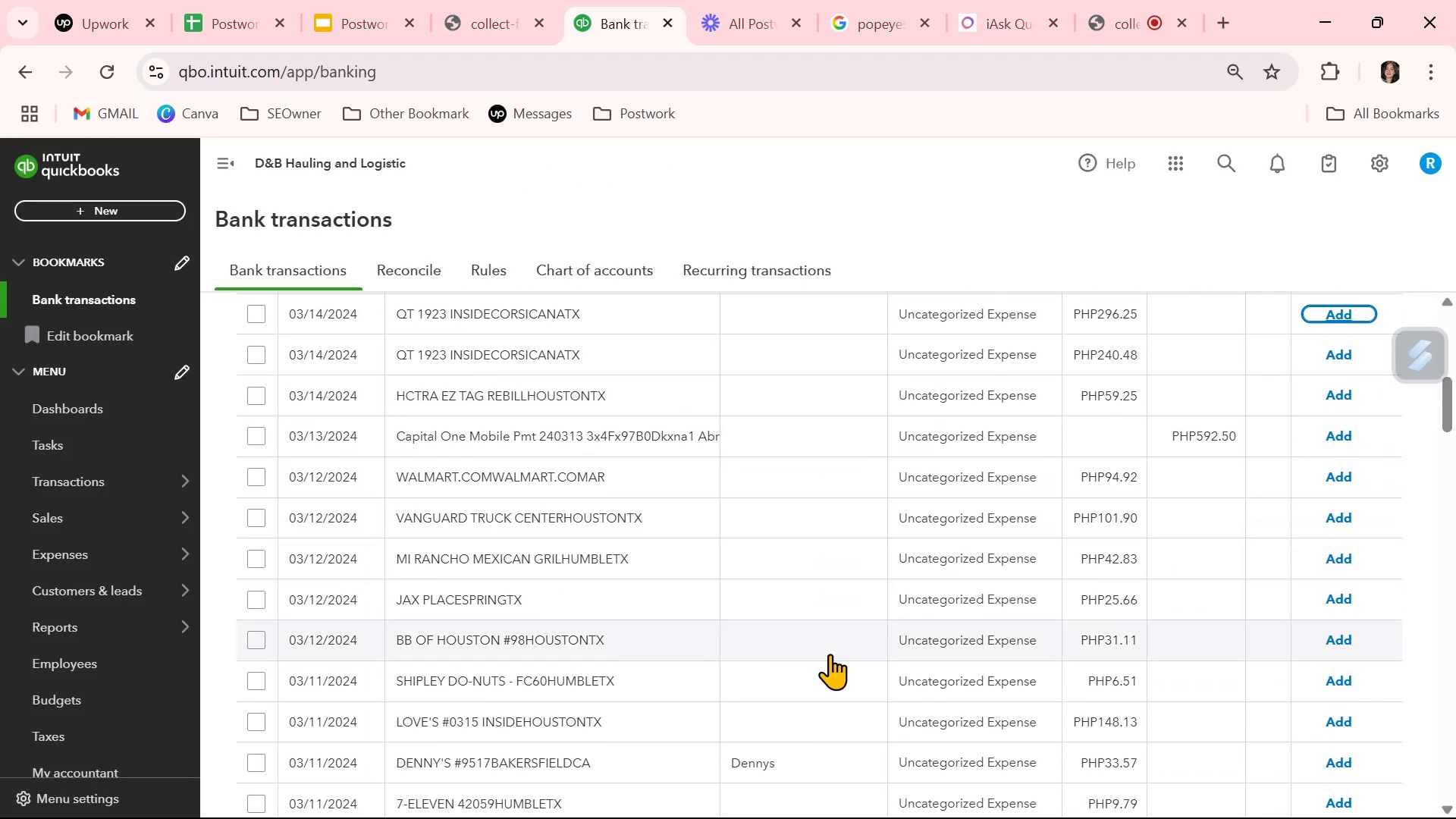 
scroll: coordinate [823, 655], scroll_direction: down, amount: 1.0
 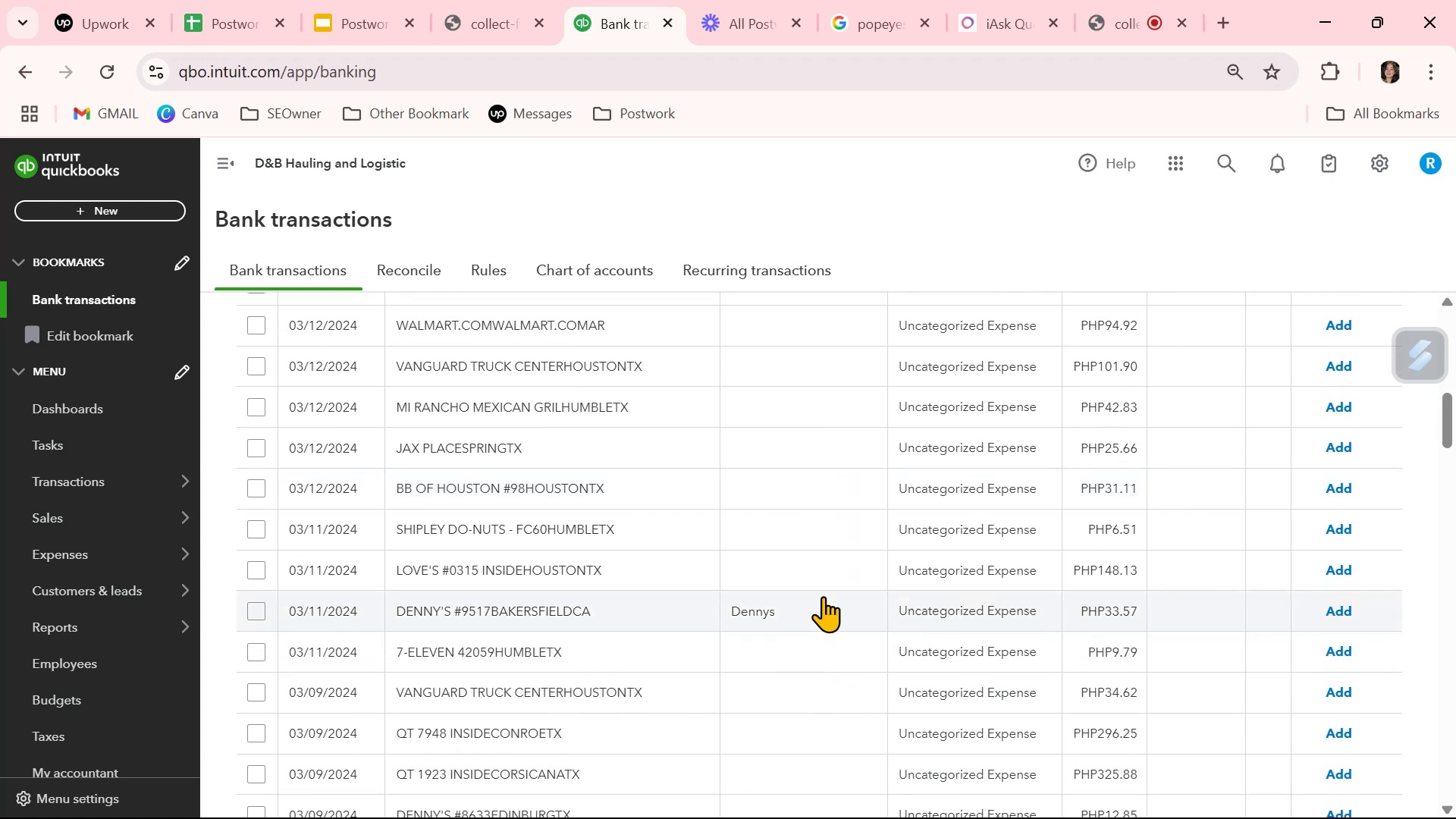 
left_click([789, 532])
 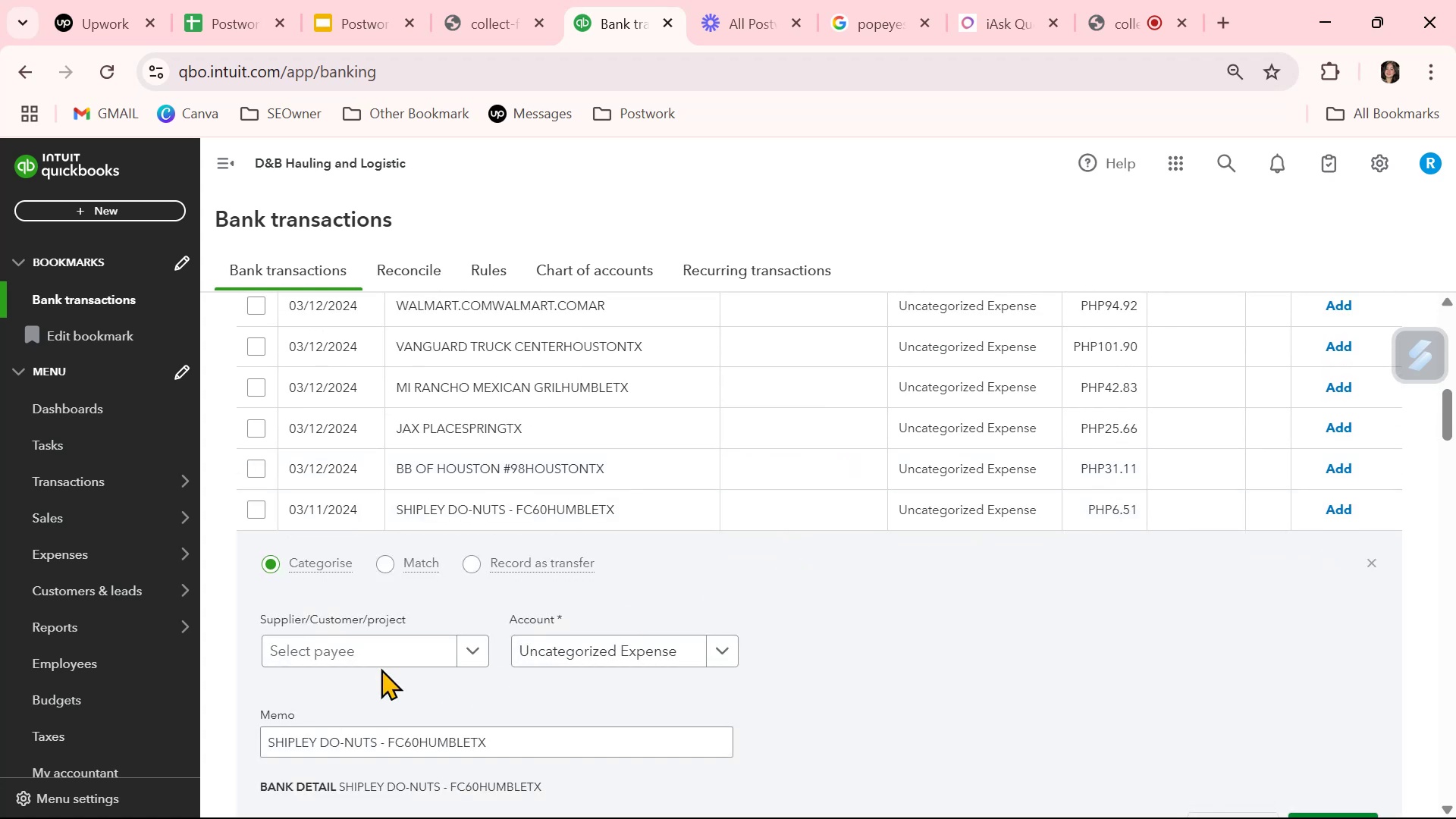 
left_click([362, 649])
 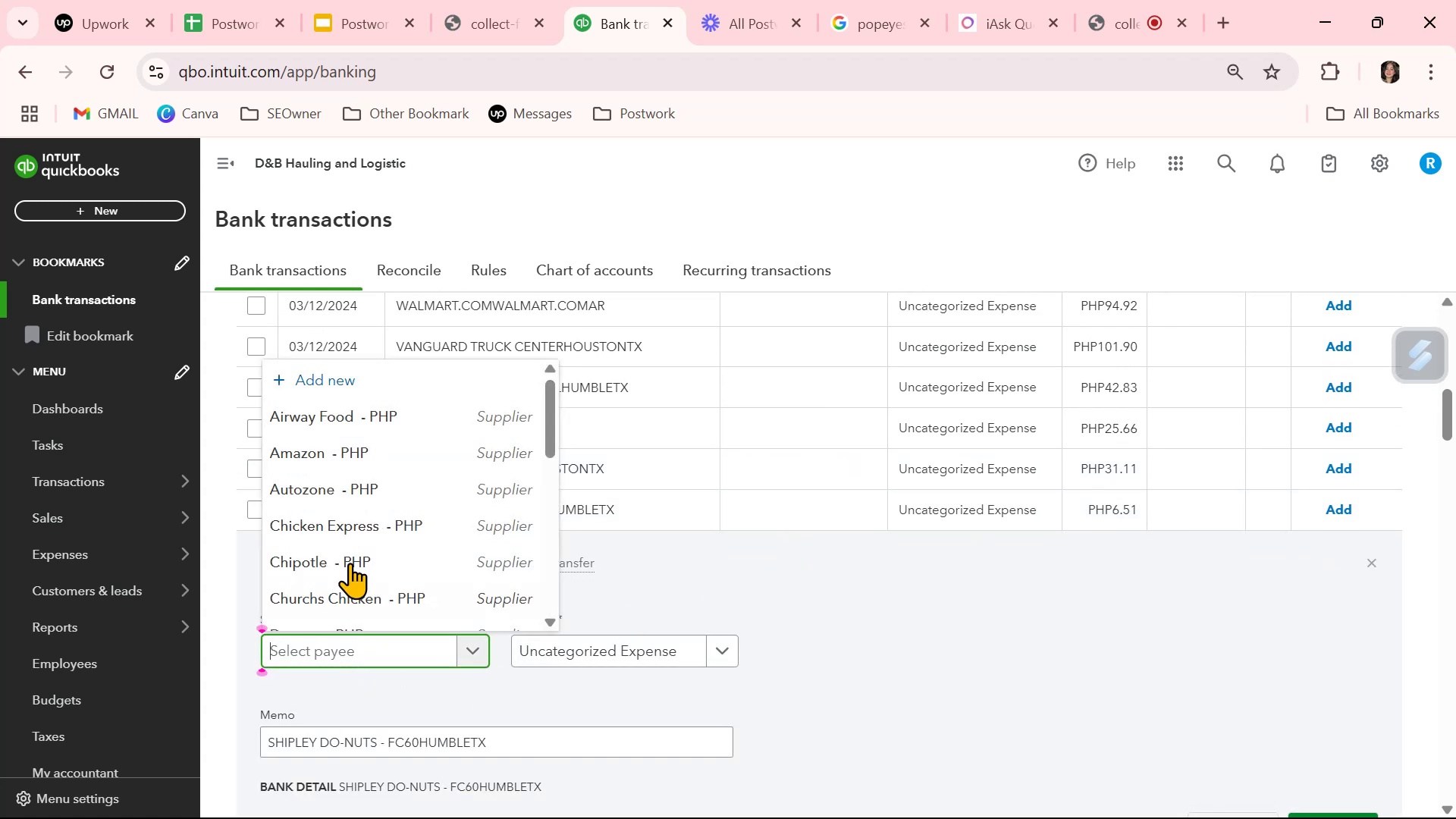 
scroll: coordinate [342, 527], scroll_direction: down, amount: 4.0
 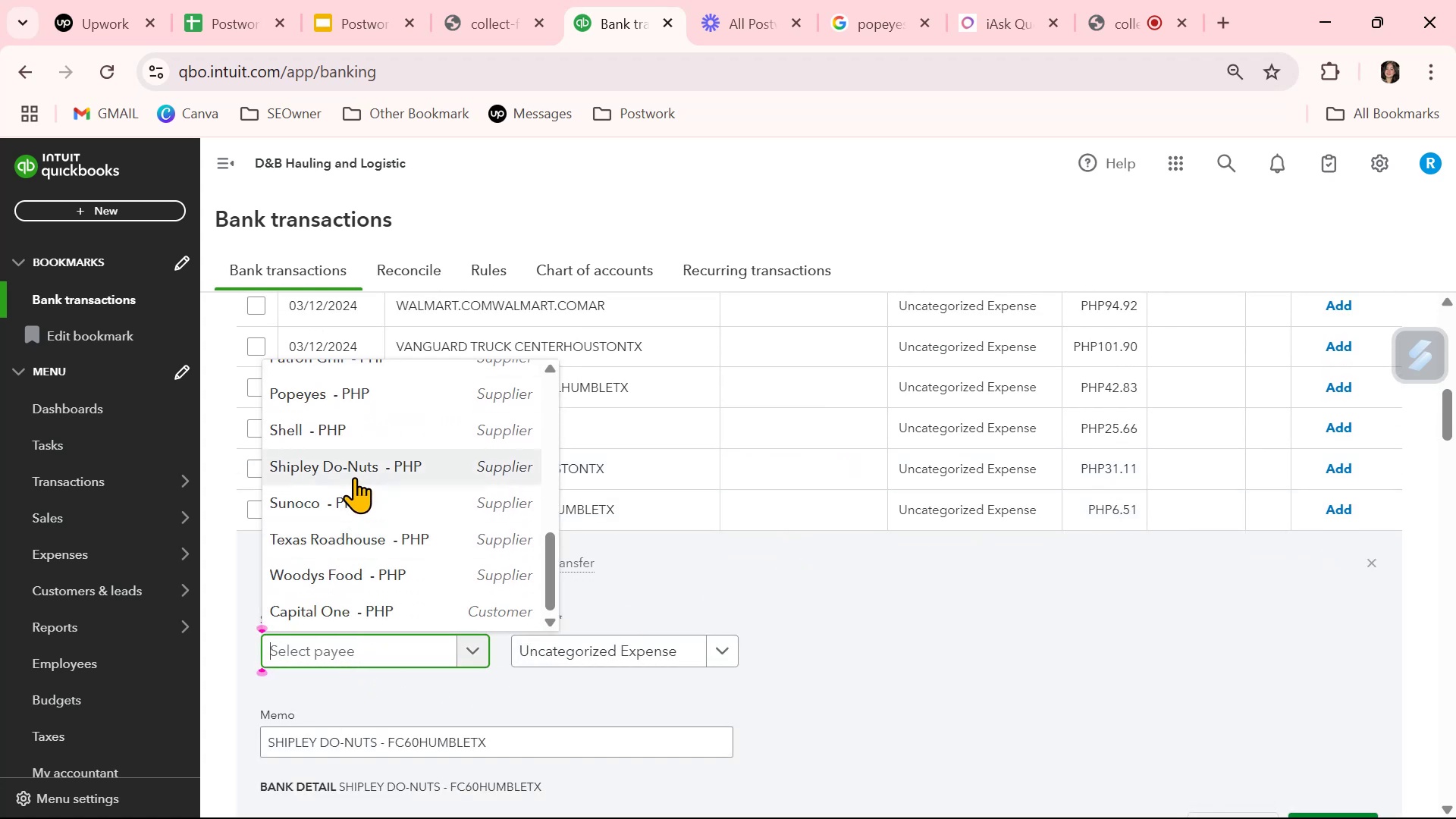 
left_click([356, 472])
 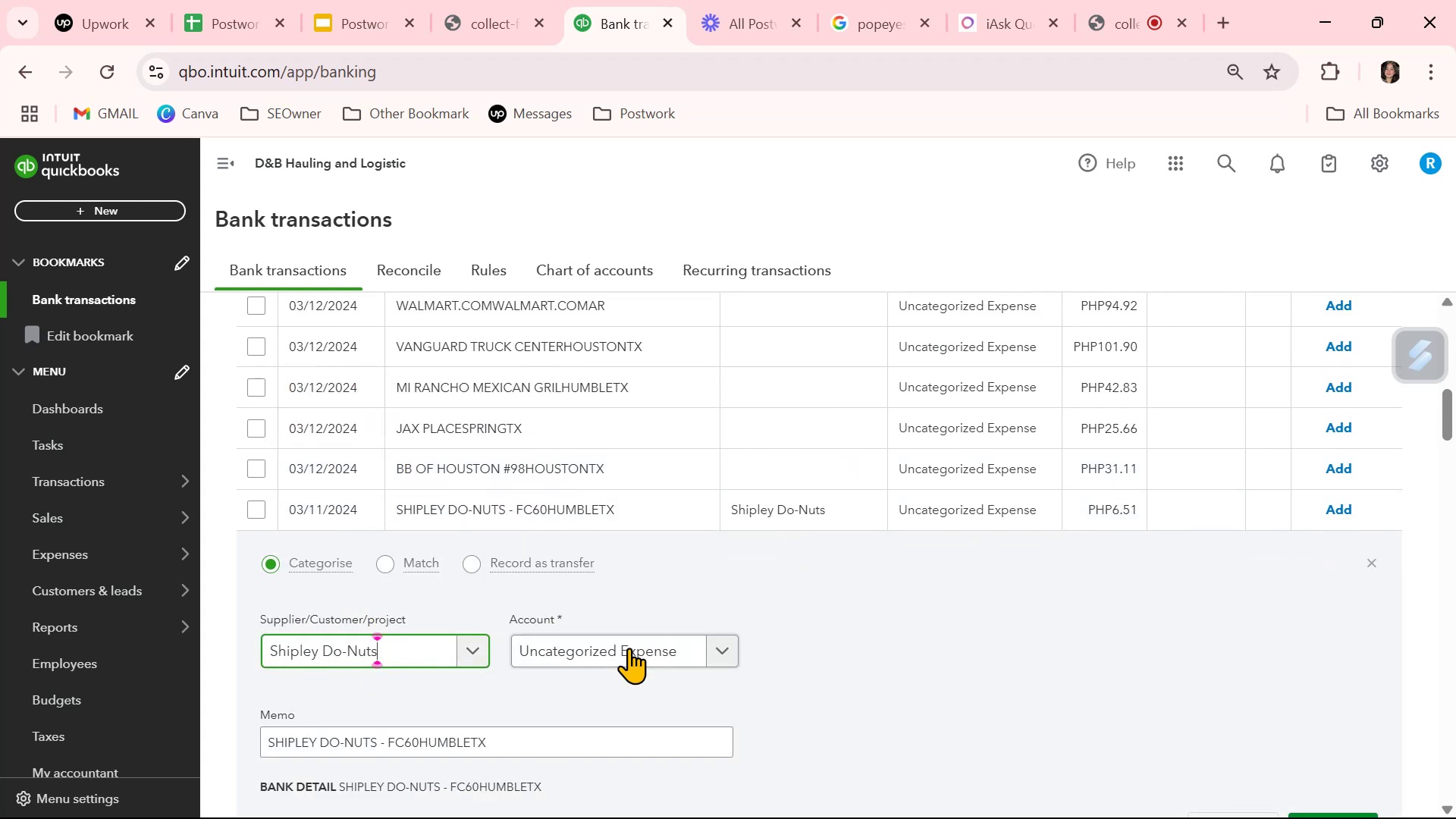 
left_click([611, 656])
 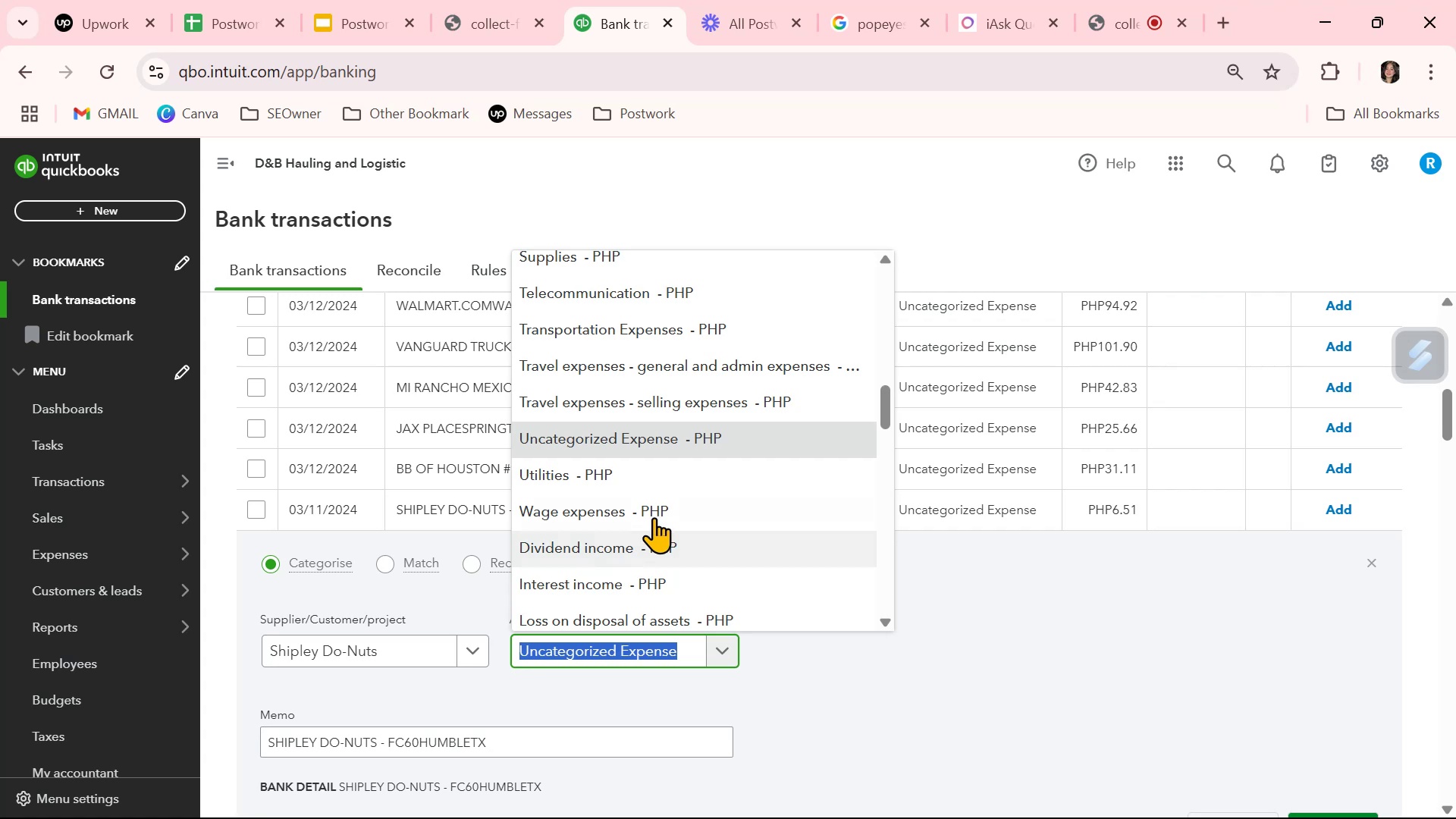 
type(meal)
 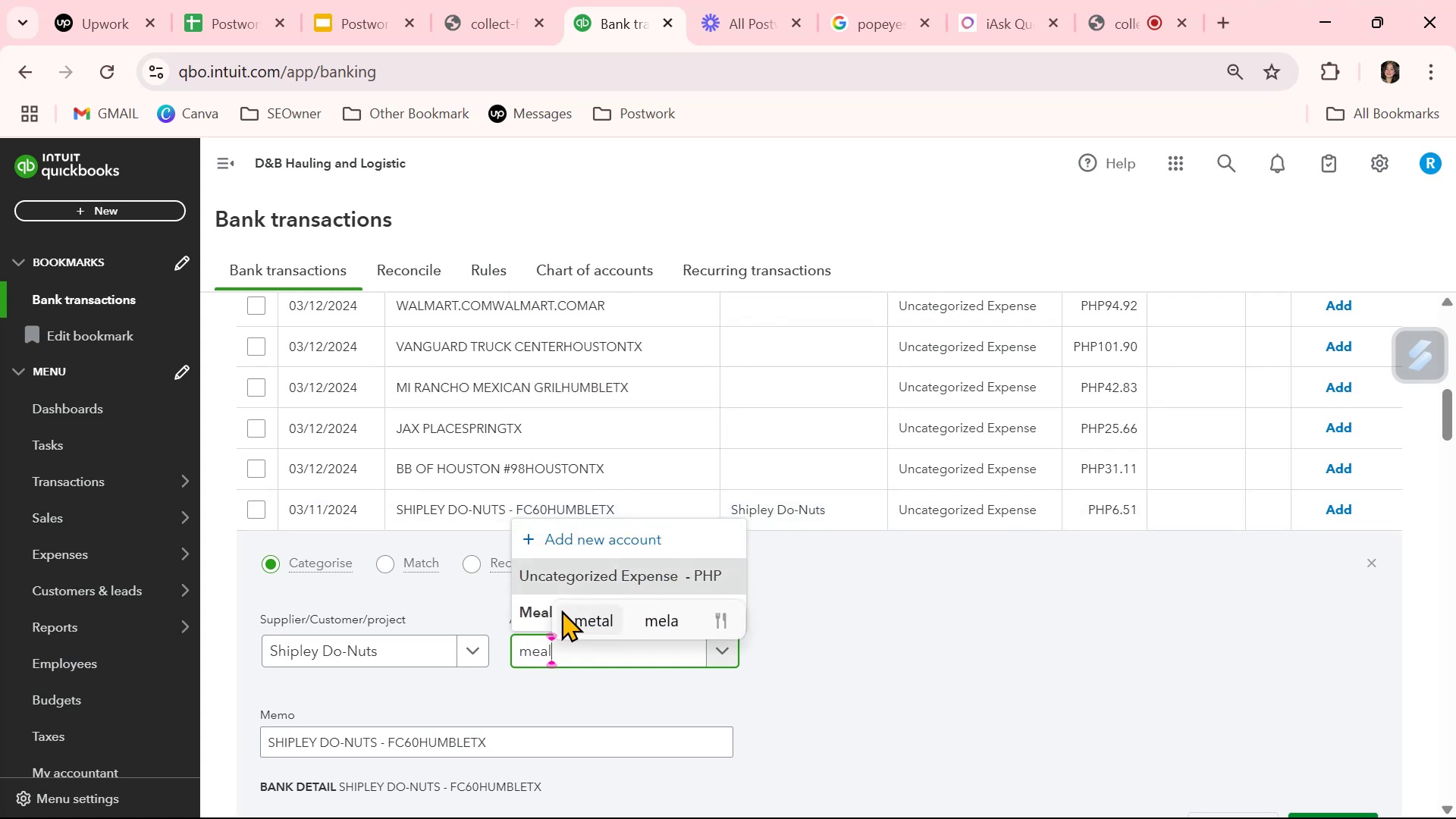 
left_click([526, 612])
 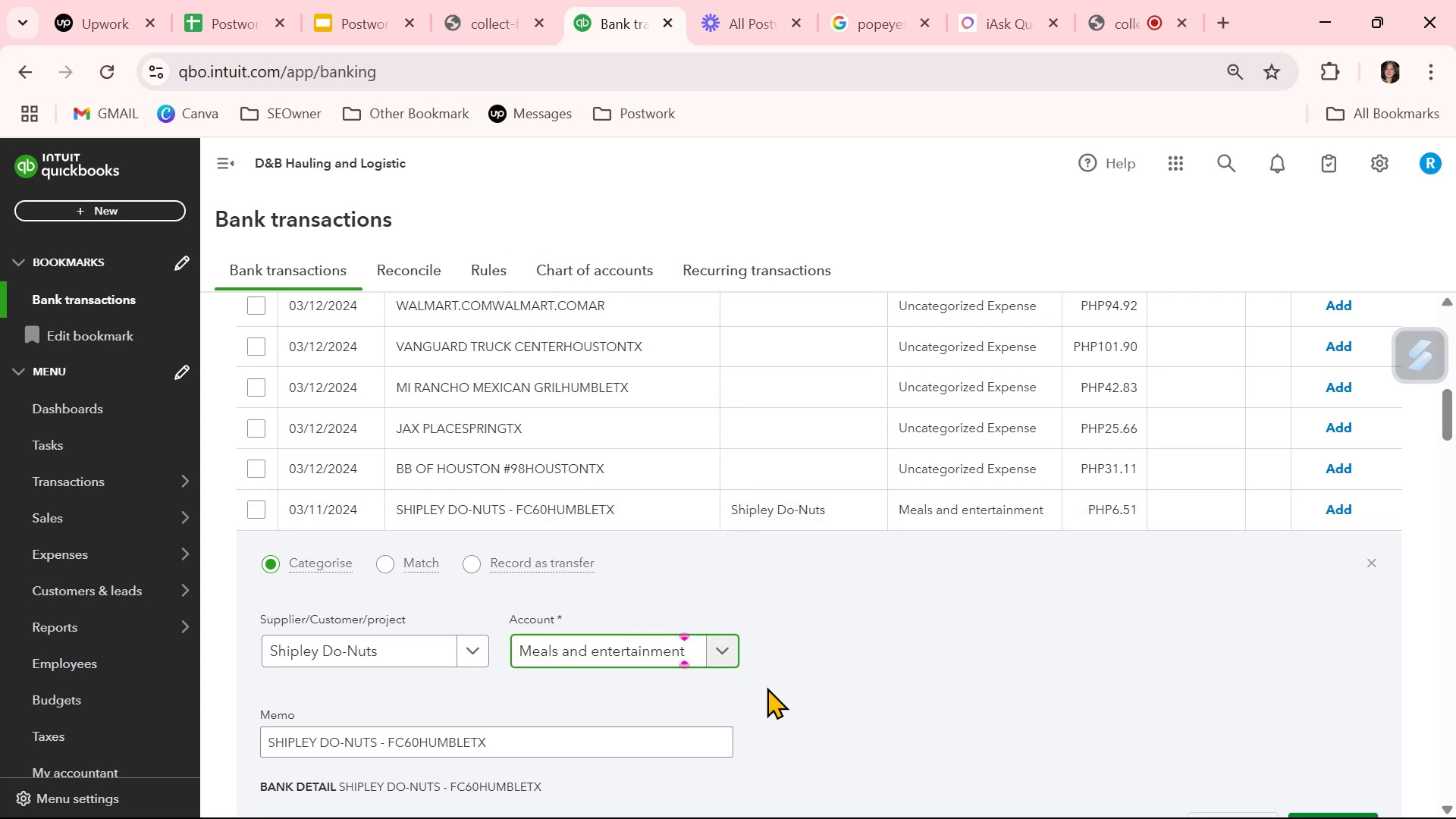 
left_click([902, 676])
 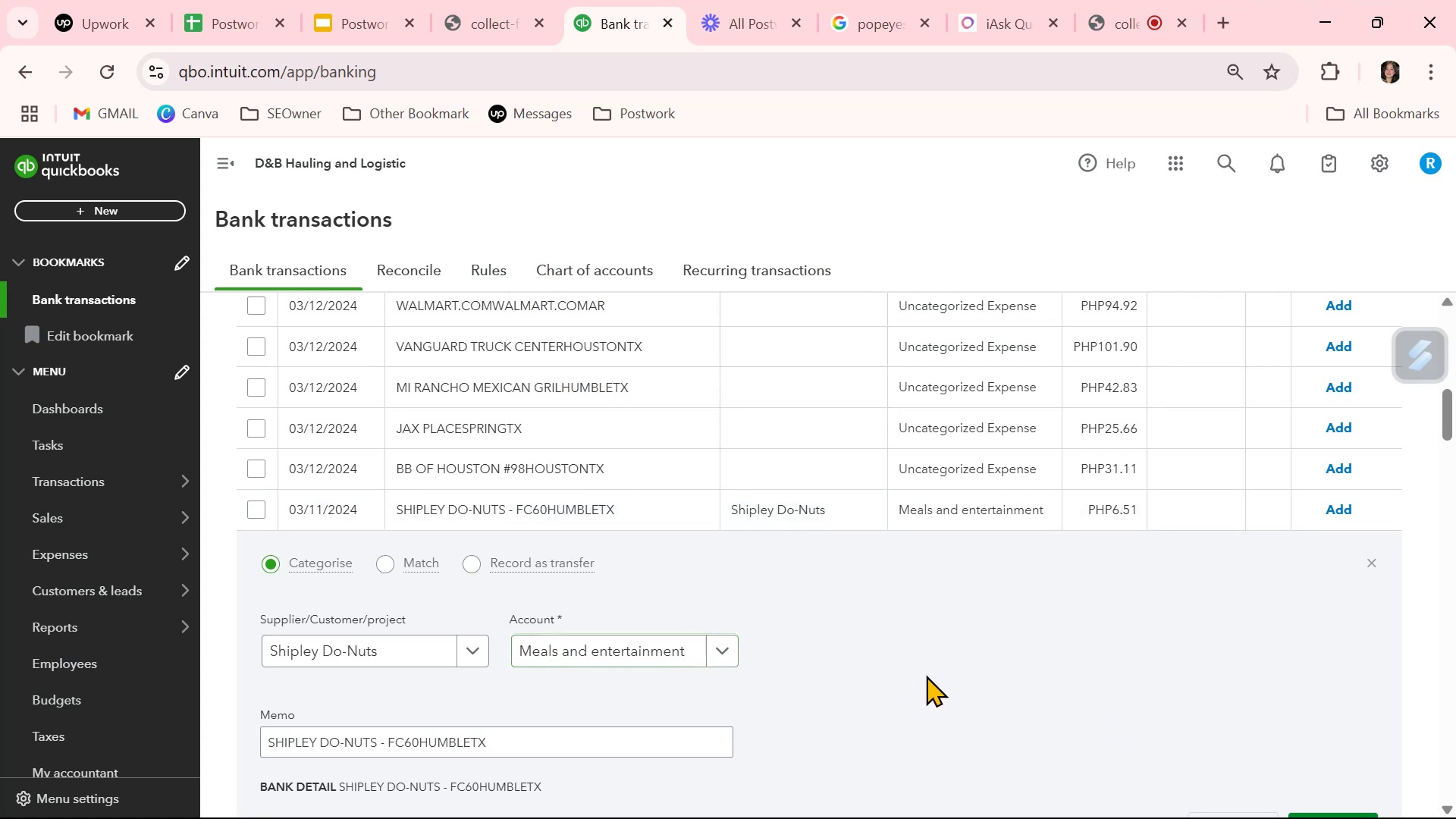 
scroll: coordinate [929, 675], scroll_direction: down, amount: 1.0
 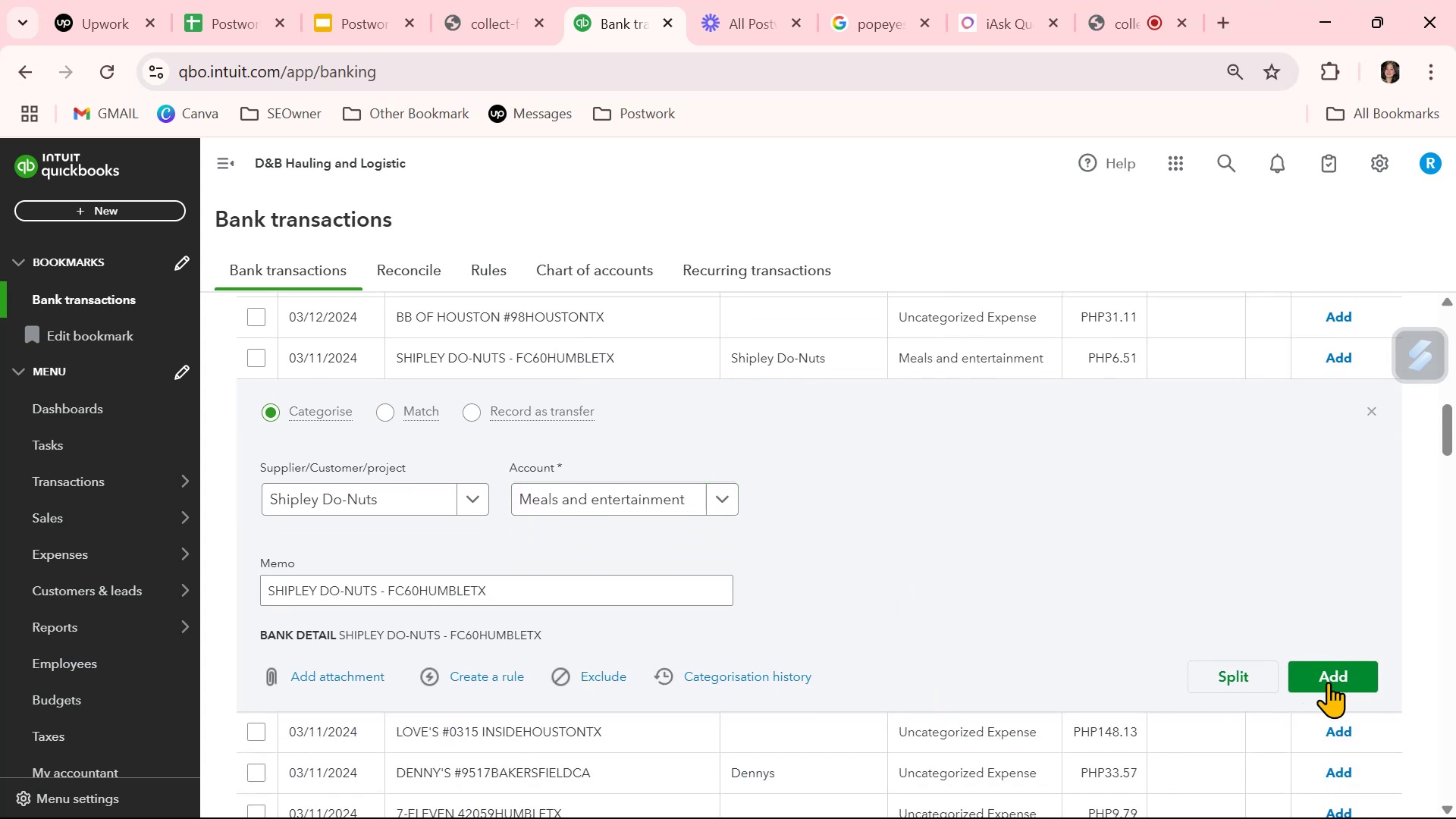 
left_click([1330, 676])
 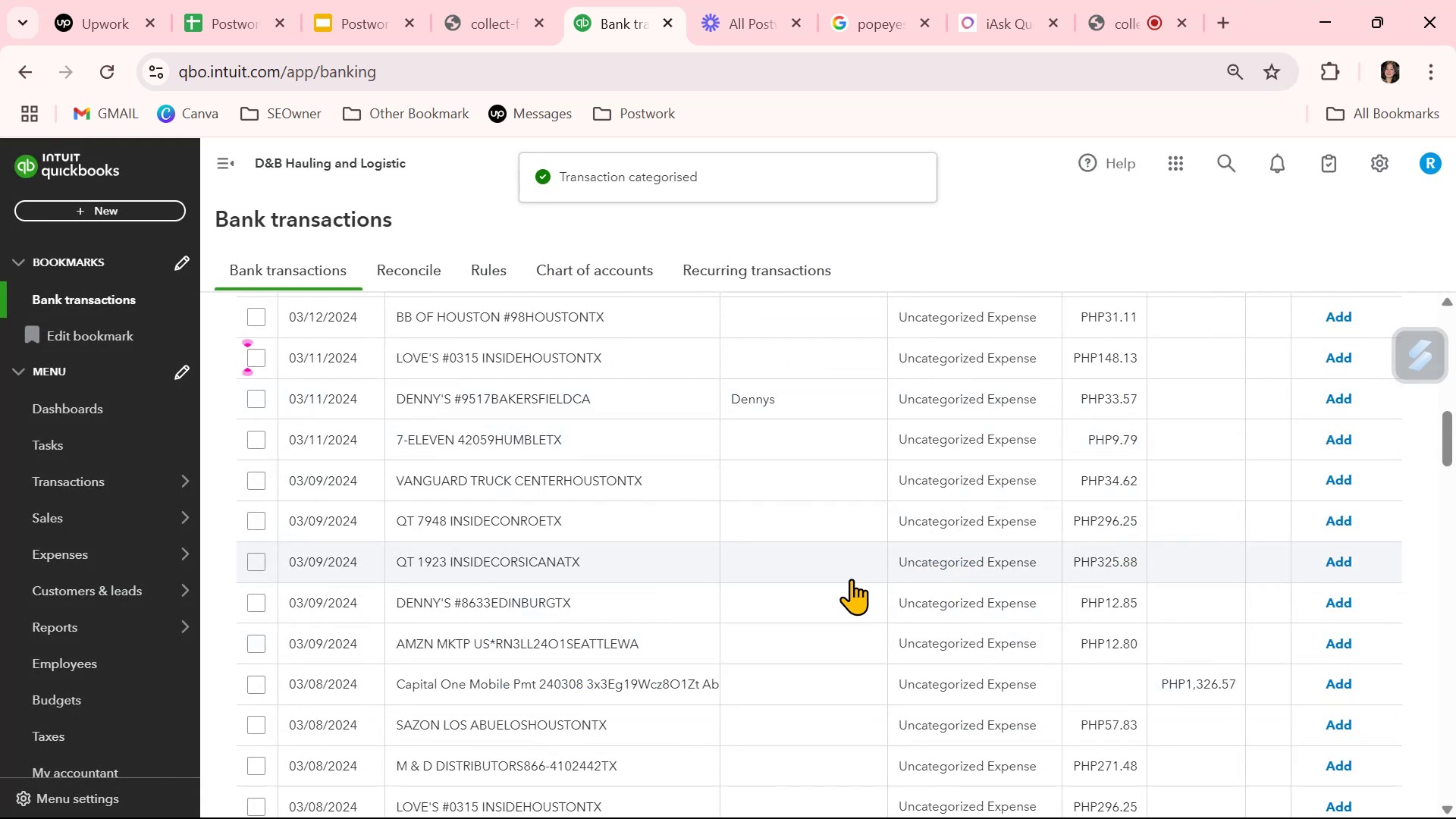 
left_click([1006, 397])
 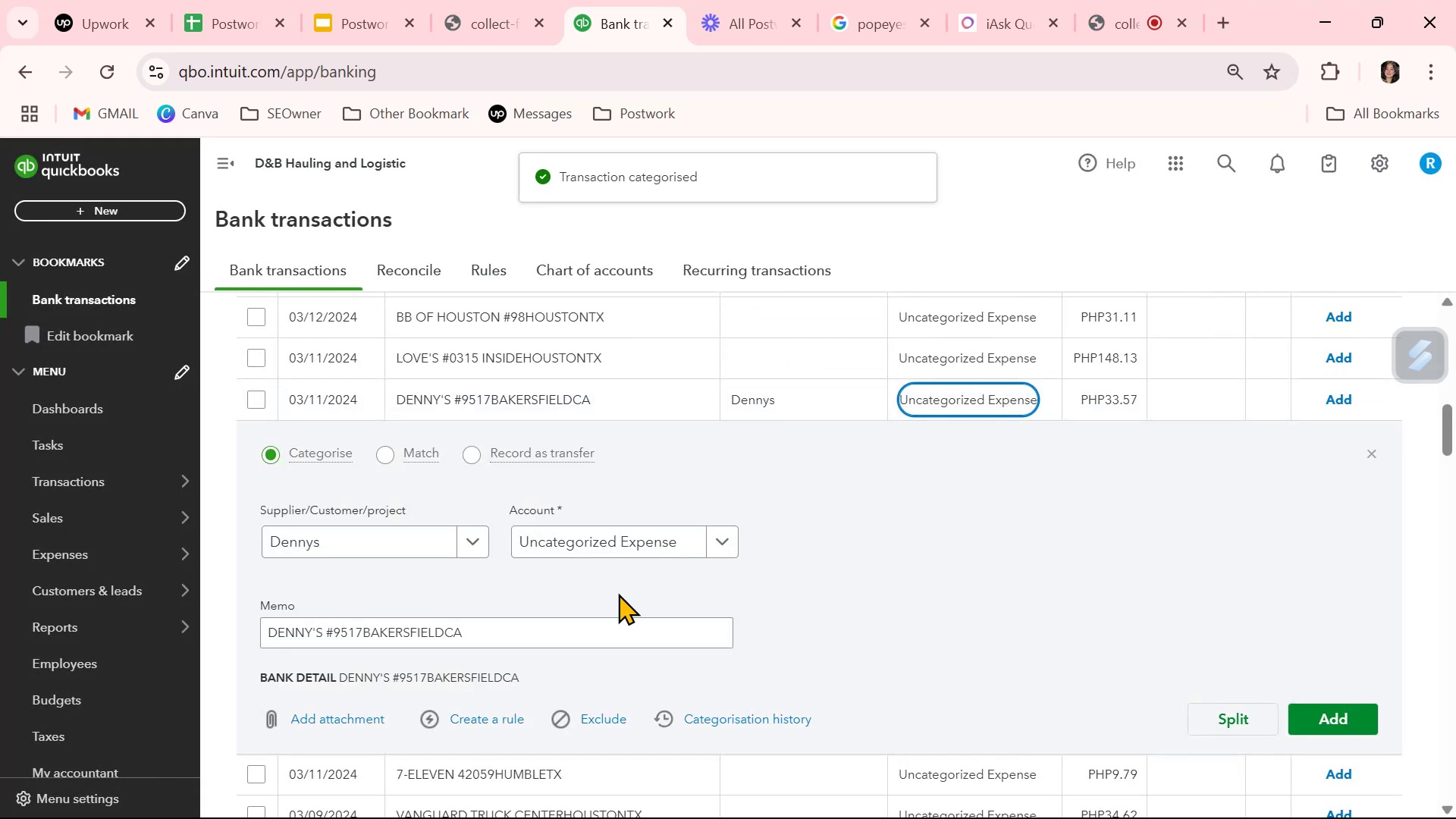 
left_click([617, 549])
 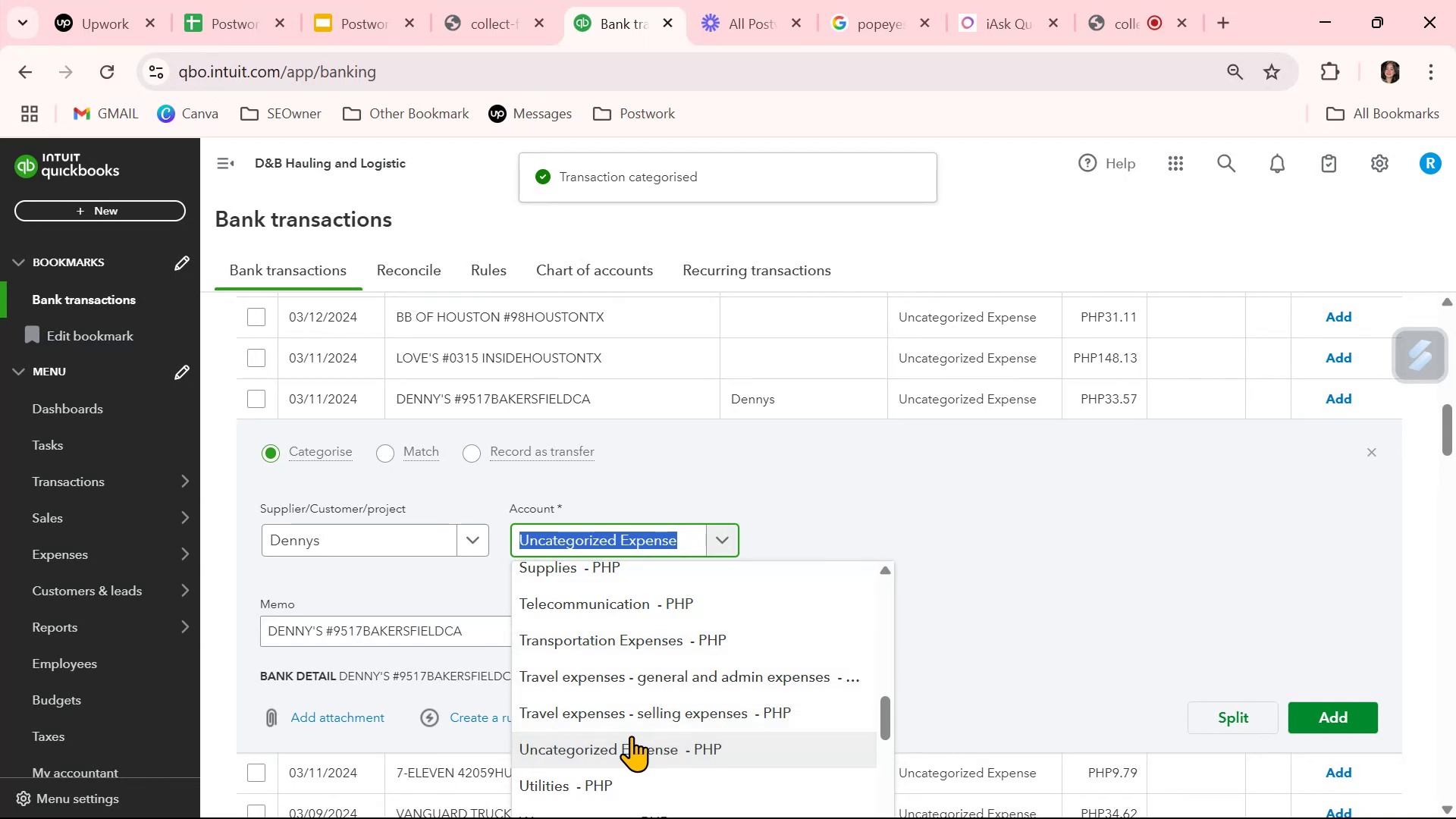 
type(meal)
 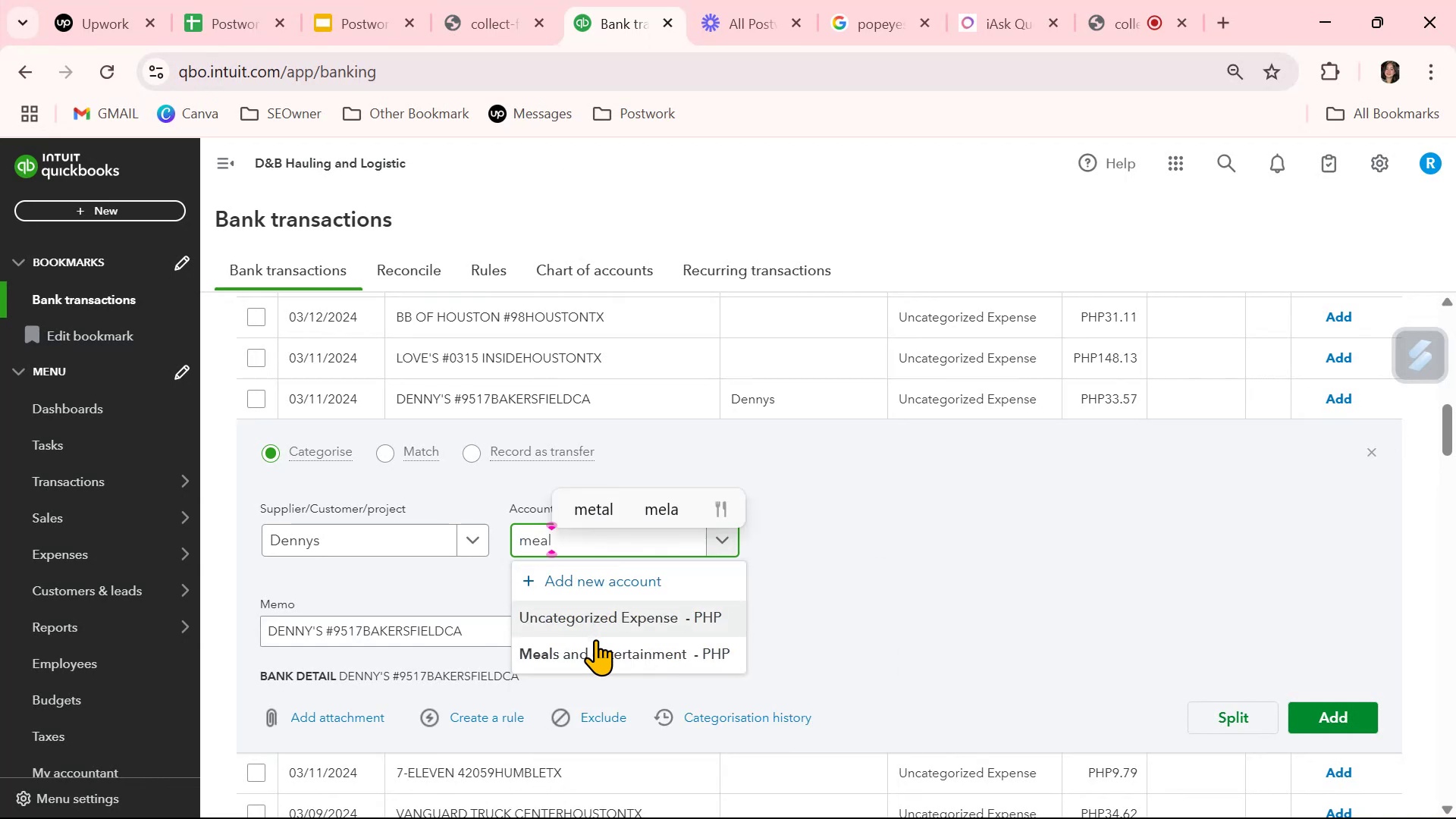 
left_click([601, 657])
 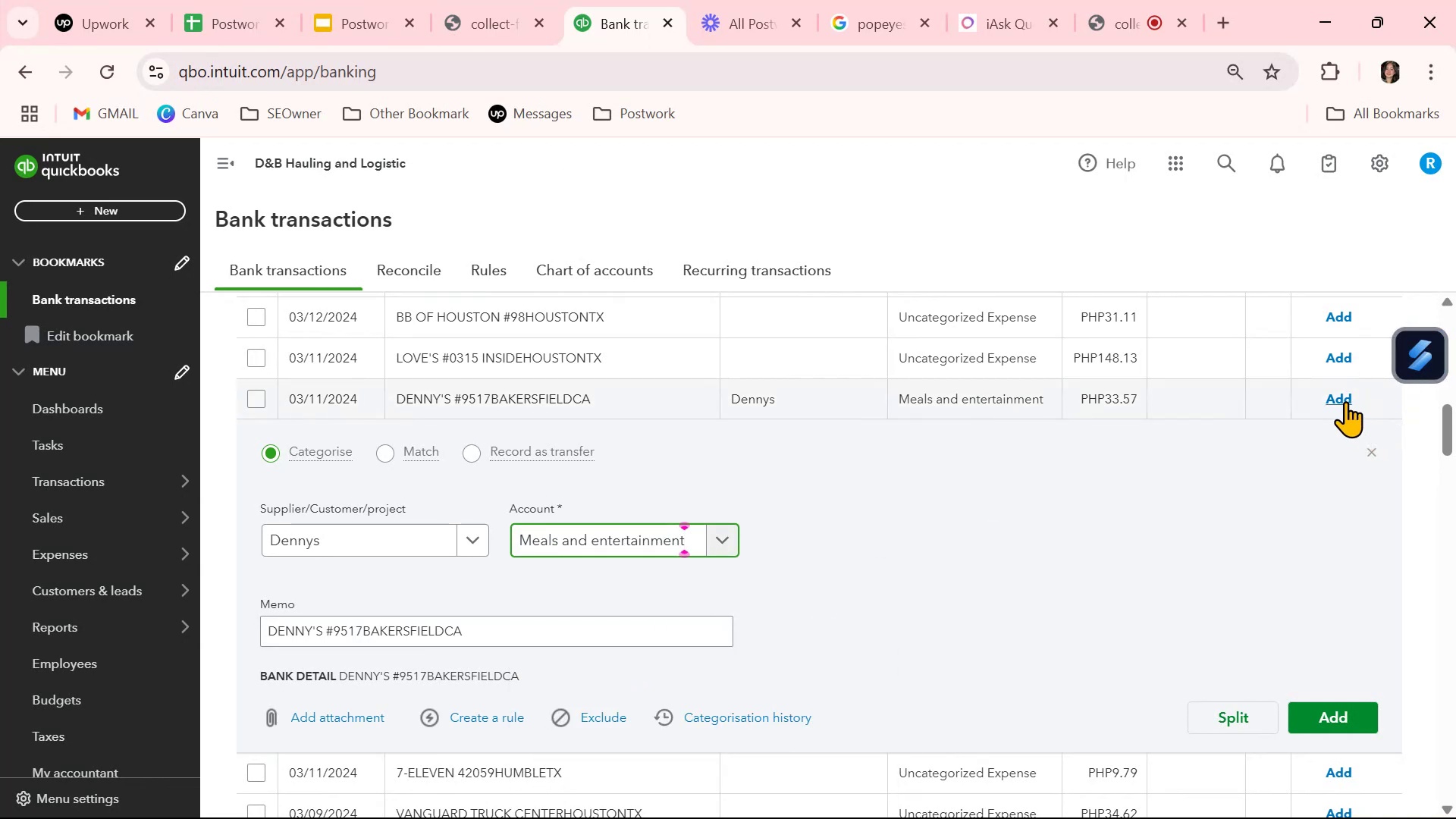 
left_click([1345, 401])
 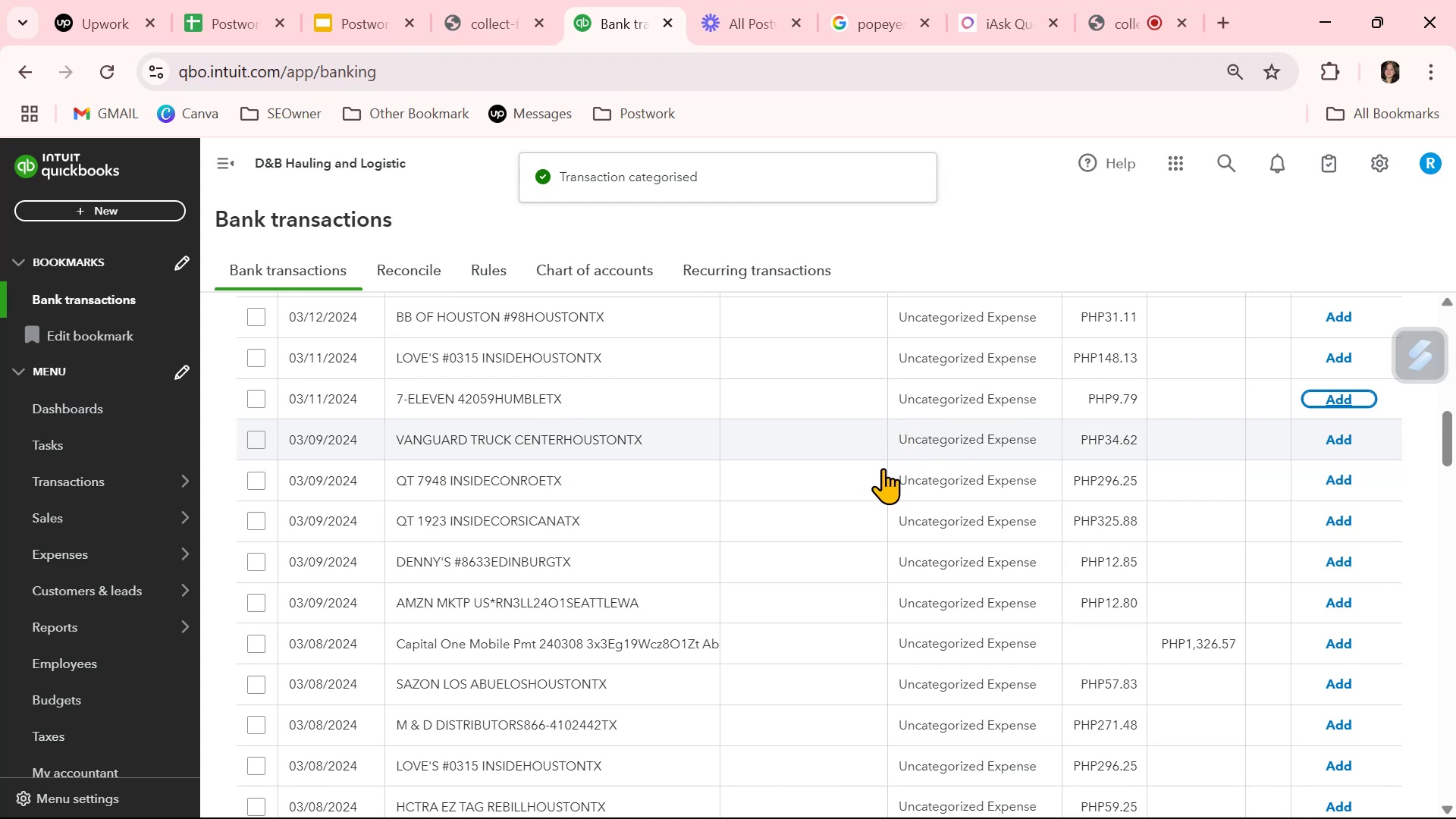 
wait(6.92)
 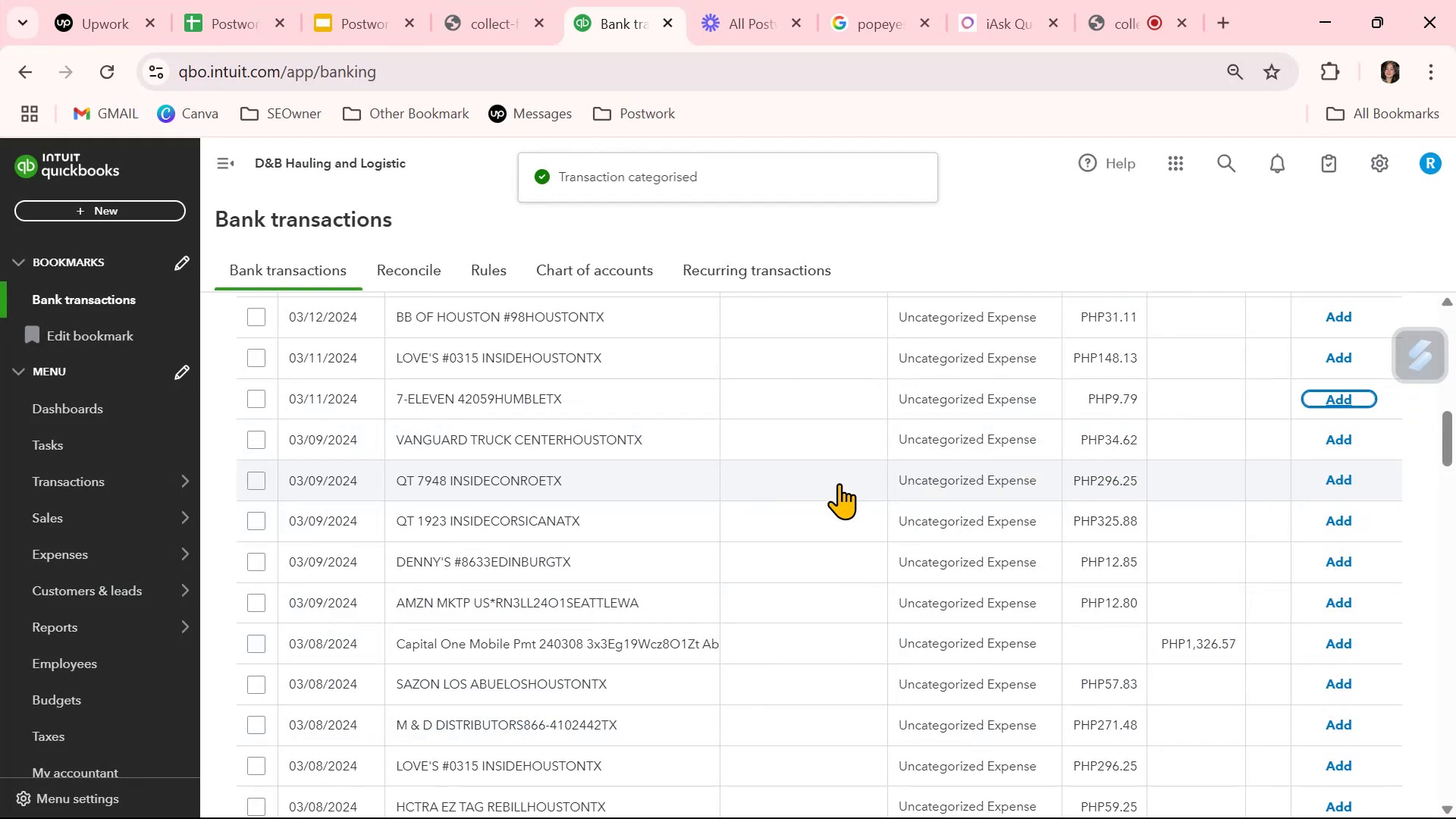 
left_click([633, 648])
 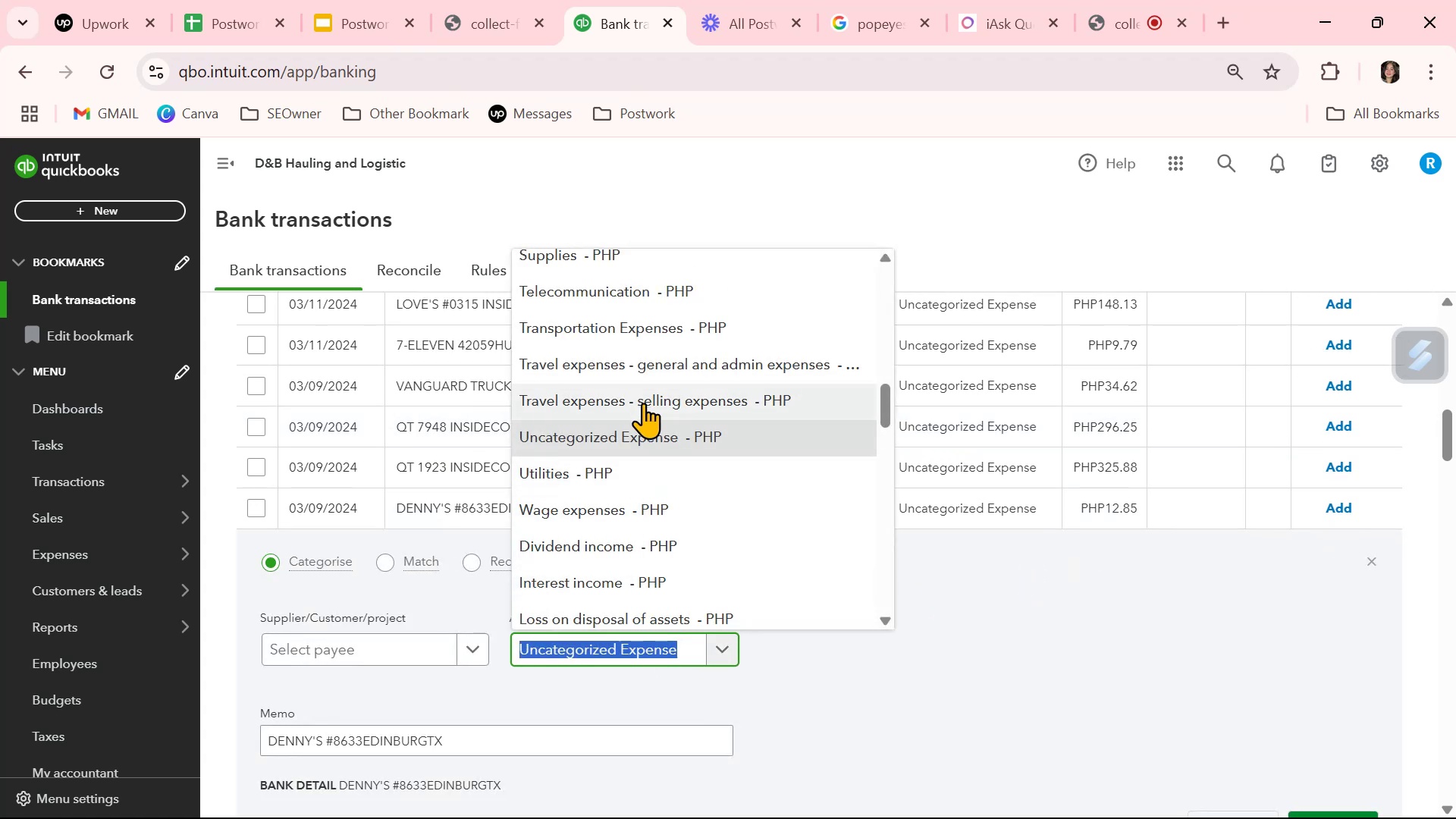 
type(mea)
 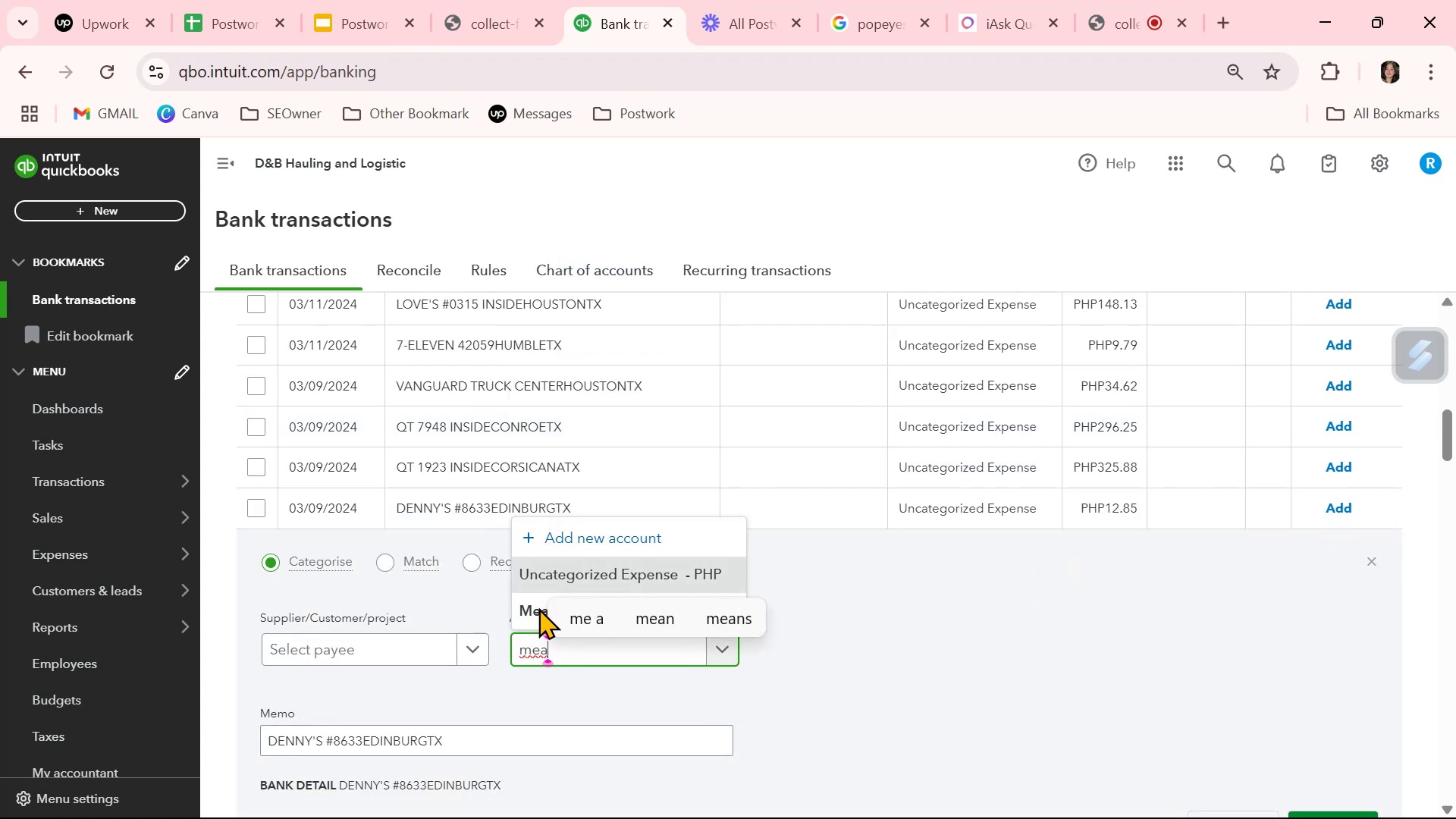 
left_click([531, 615])
 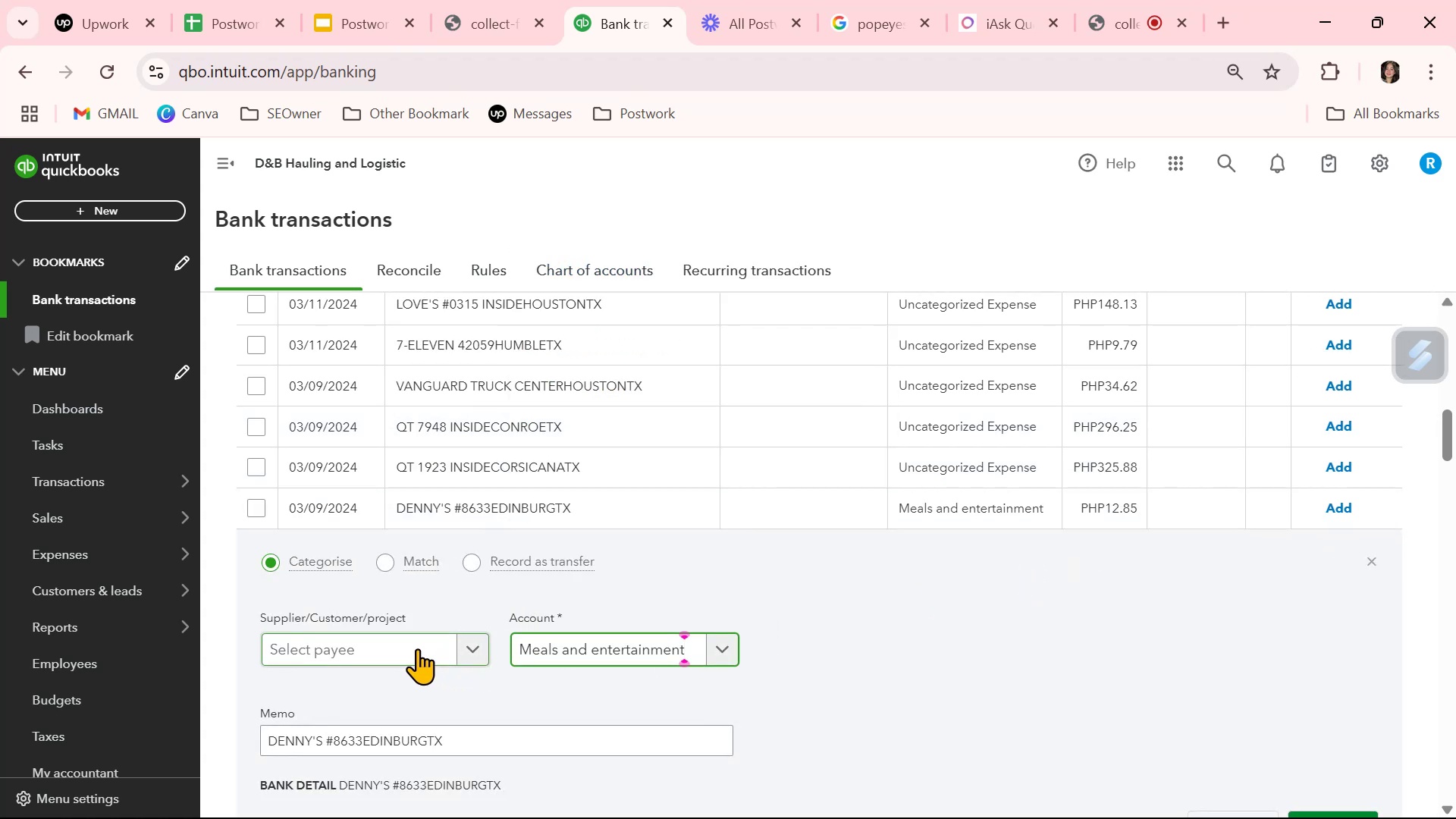 
left_click([413, 648])
 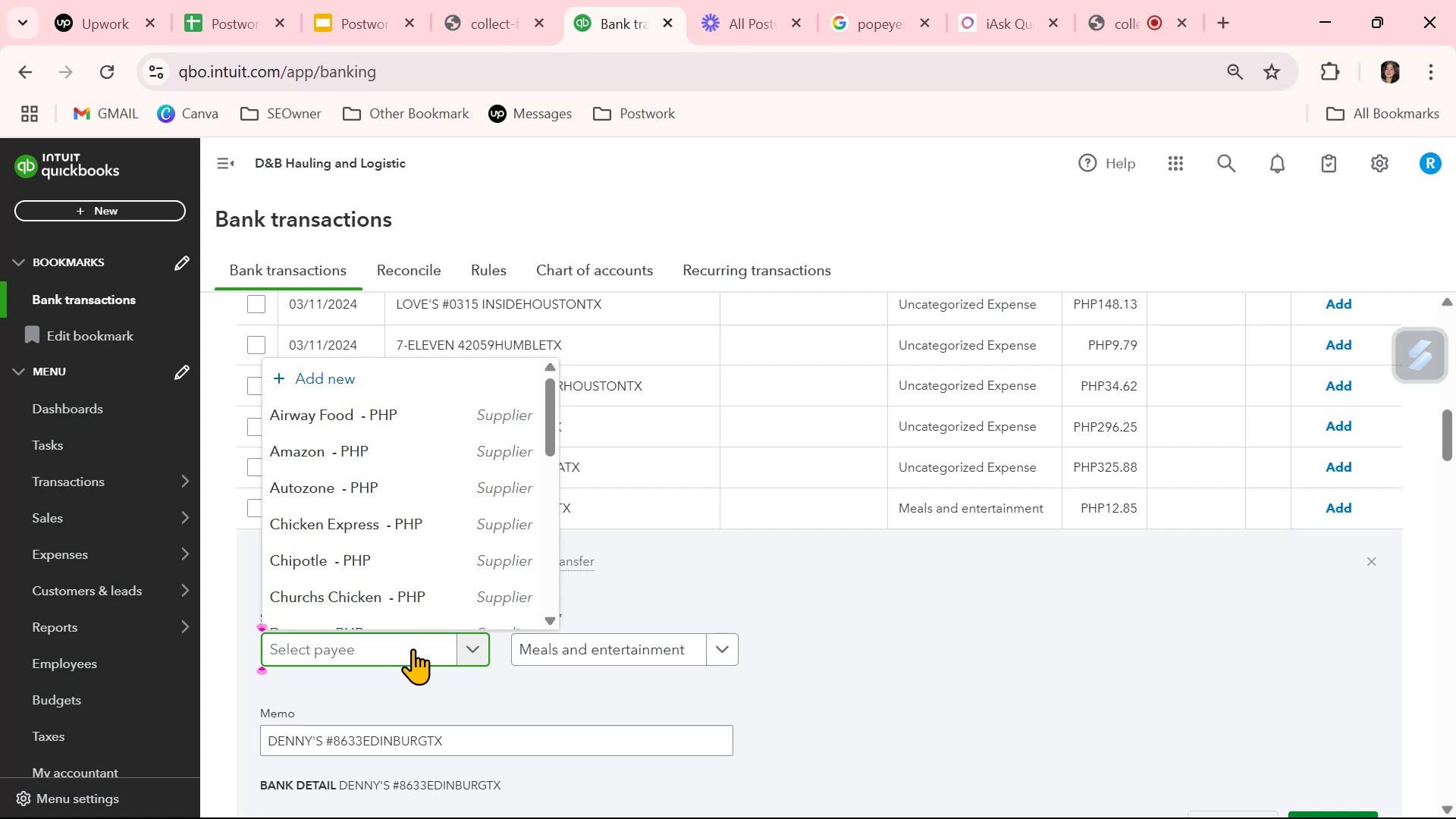 
type(de)
 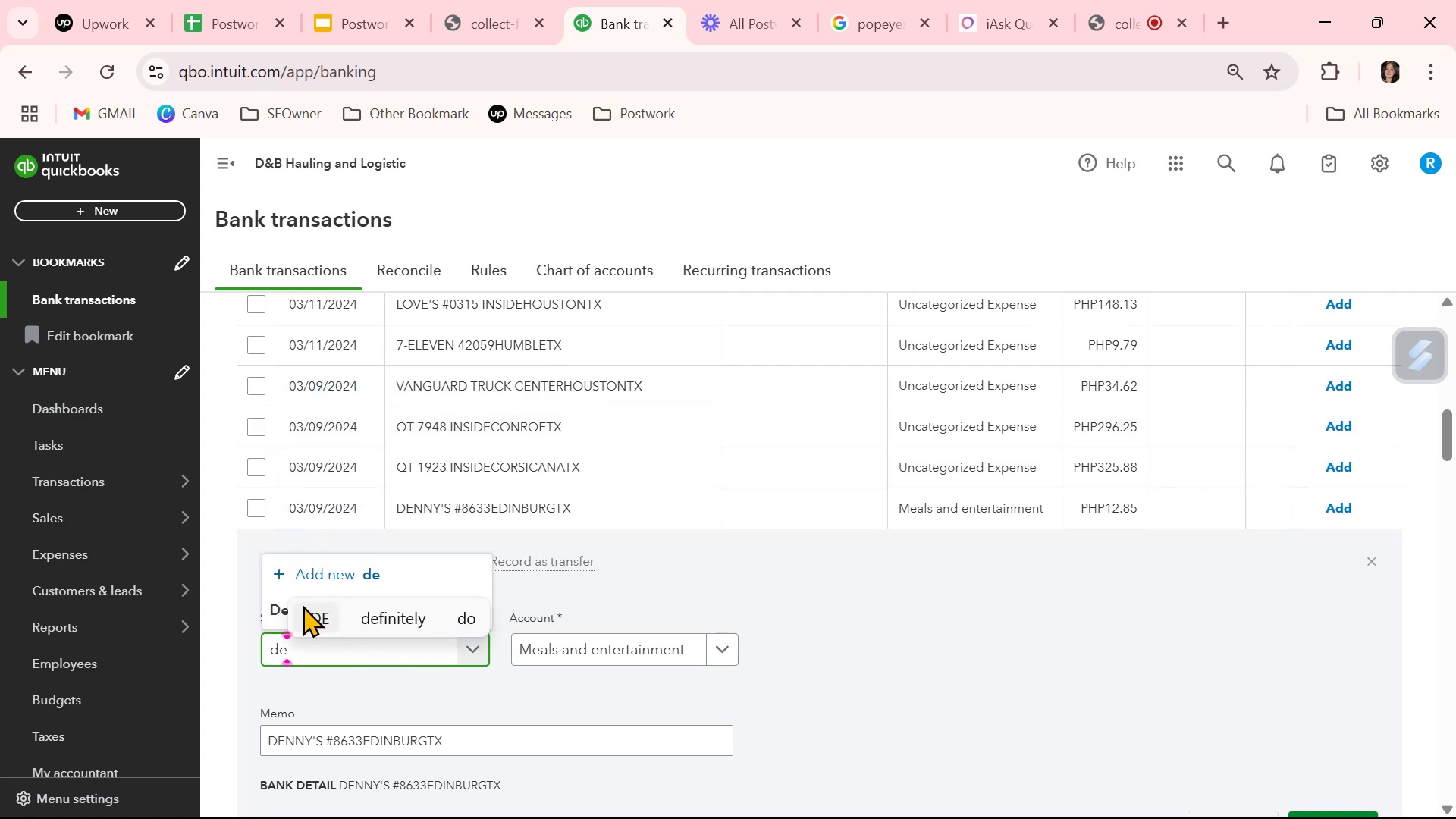 
left_click([271, 614])
 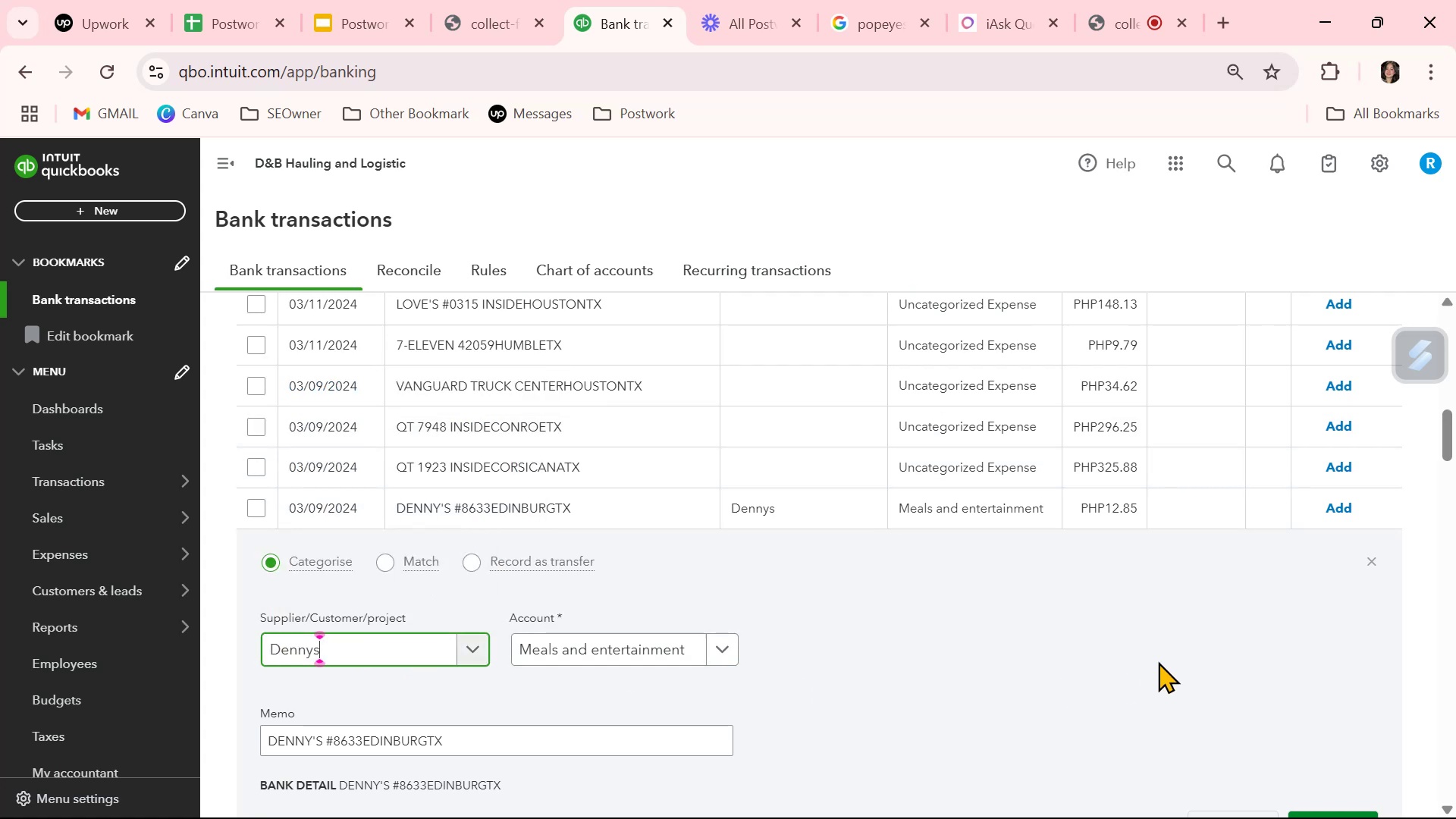 
scroll: coordinate [1238, 650], scroll_direction: down, amount: 1.0
 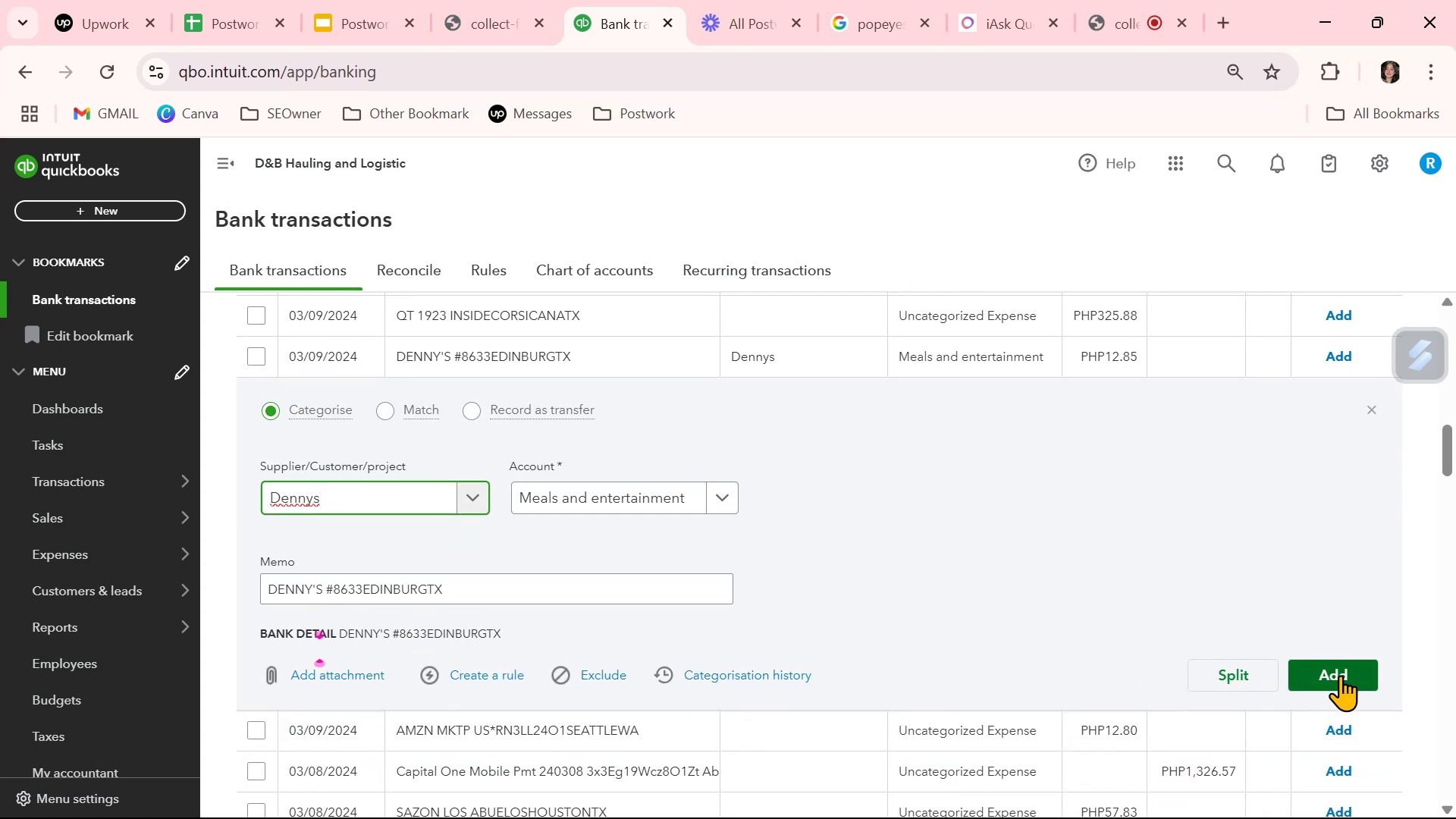 
left_click([1341, 675])
 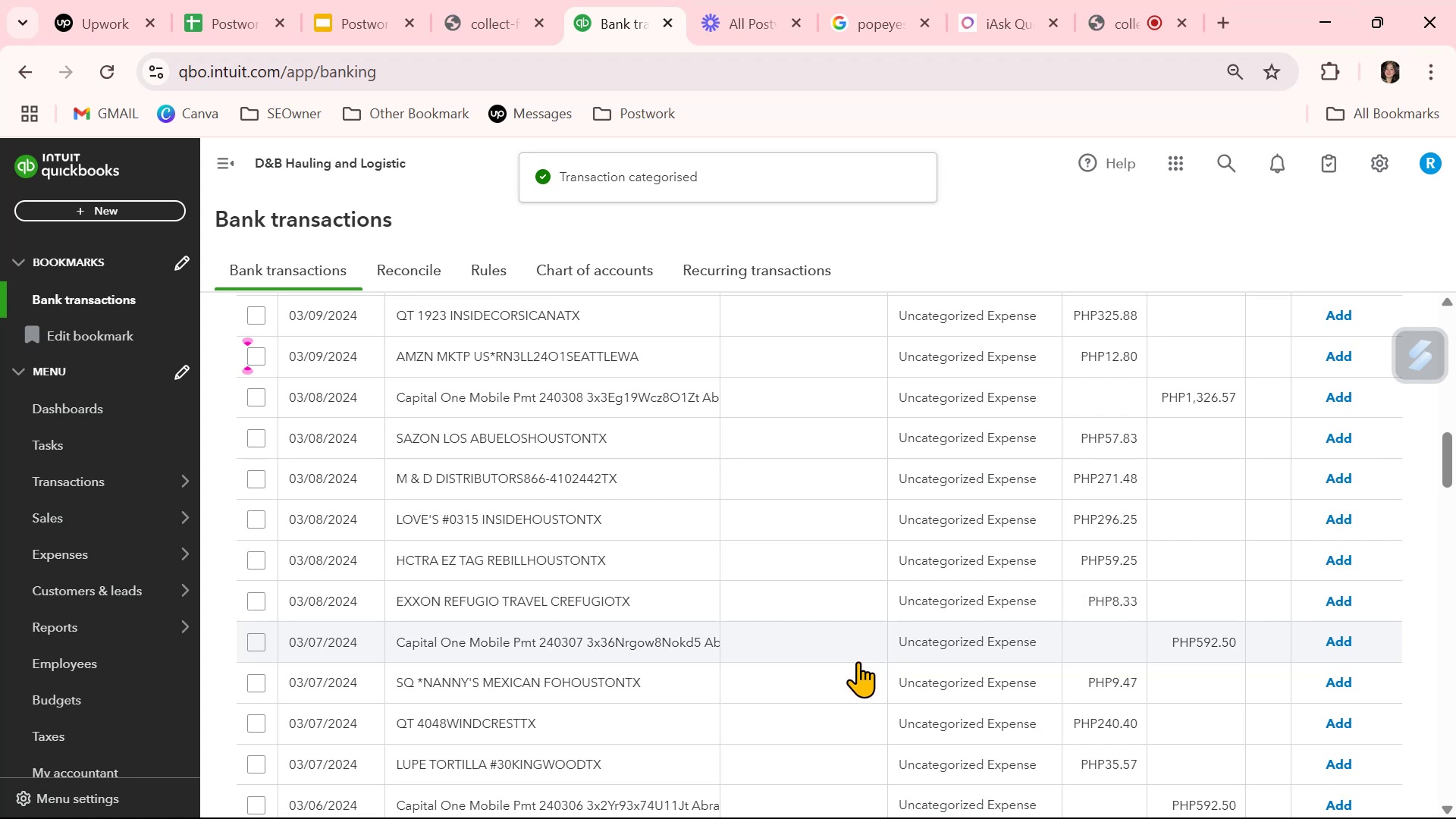 
wait(7.22)
 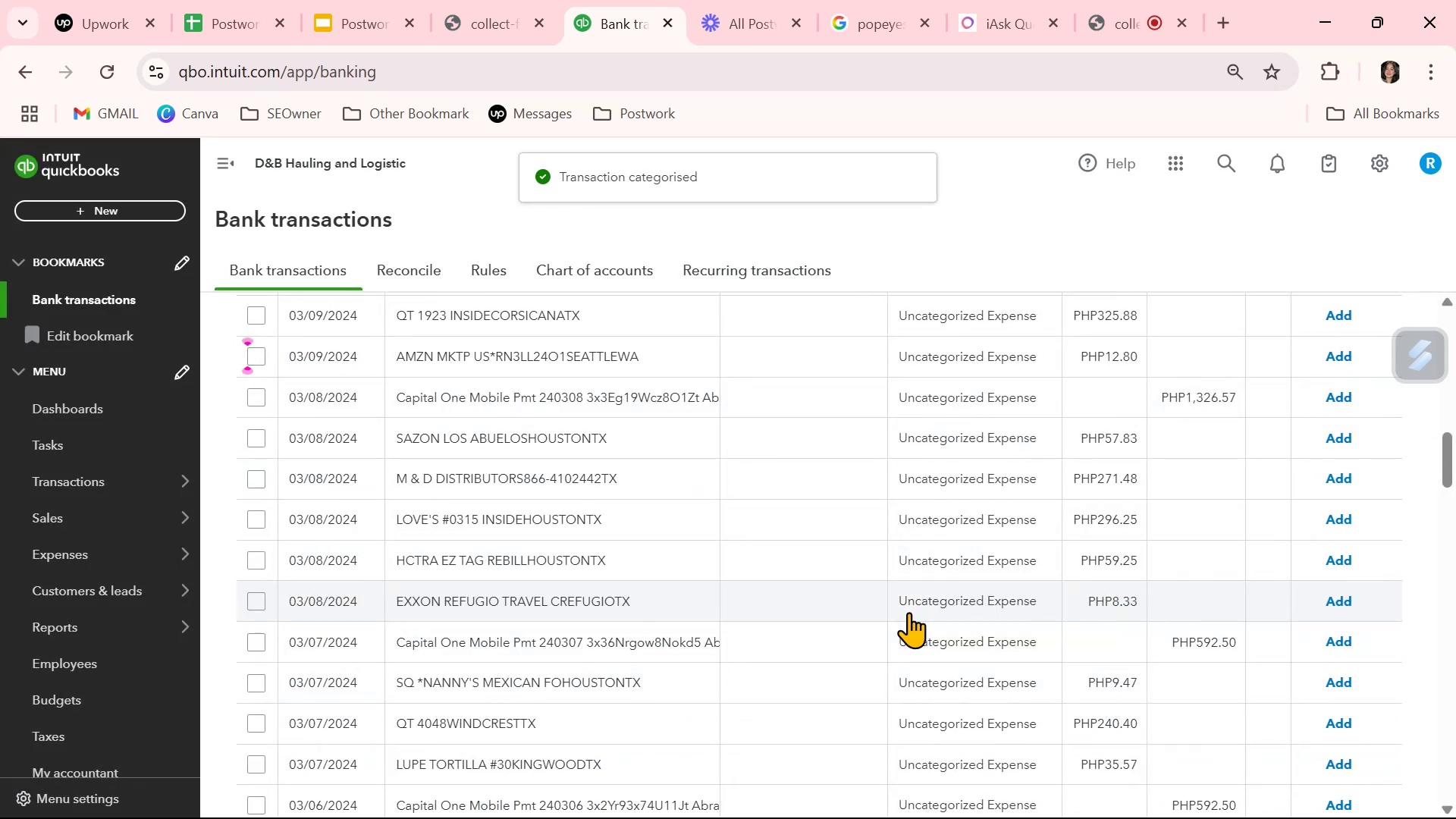 
left_click([874, 20])
 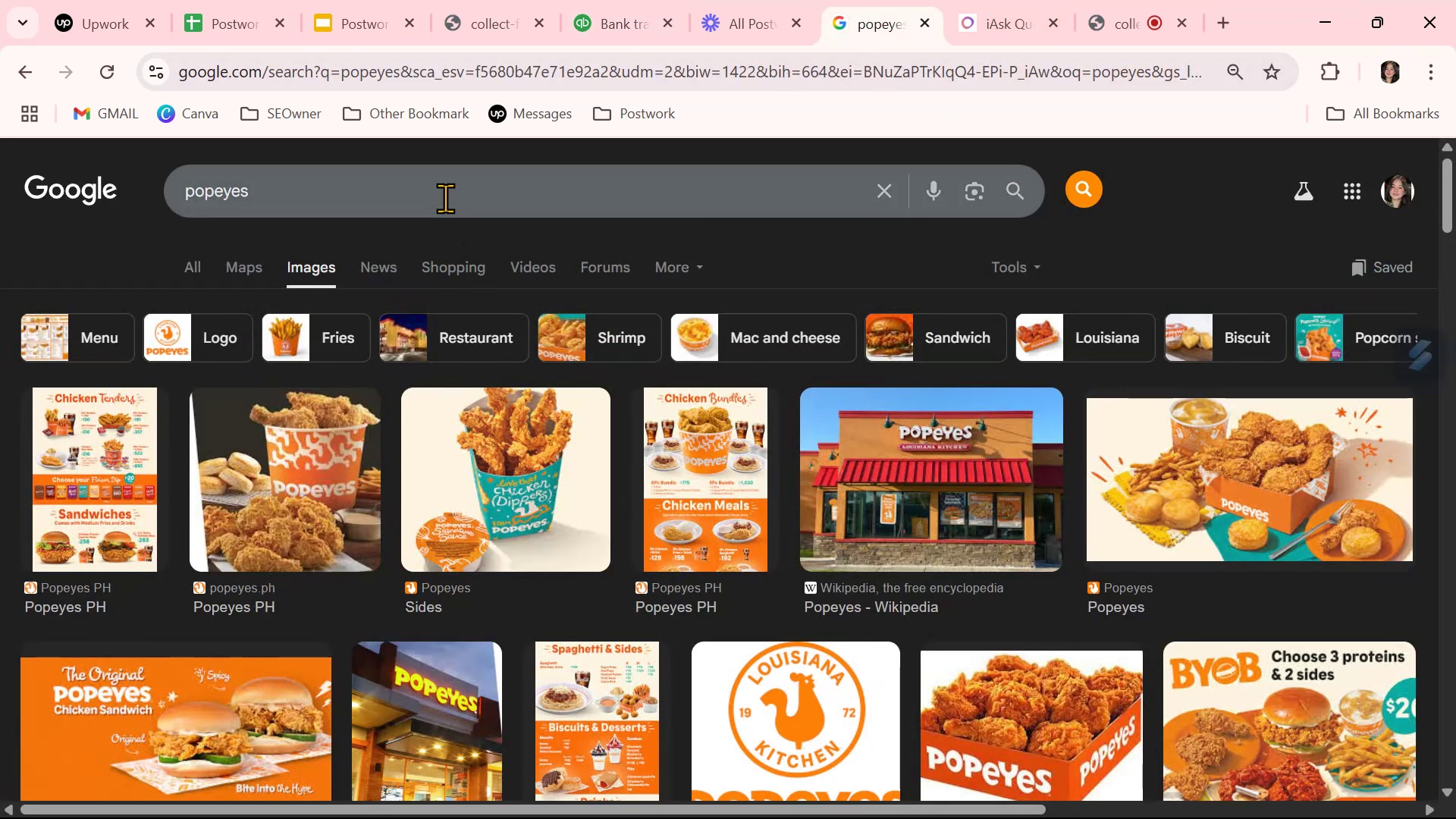 
double_click([447, 196])
 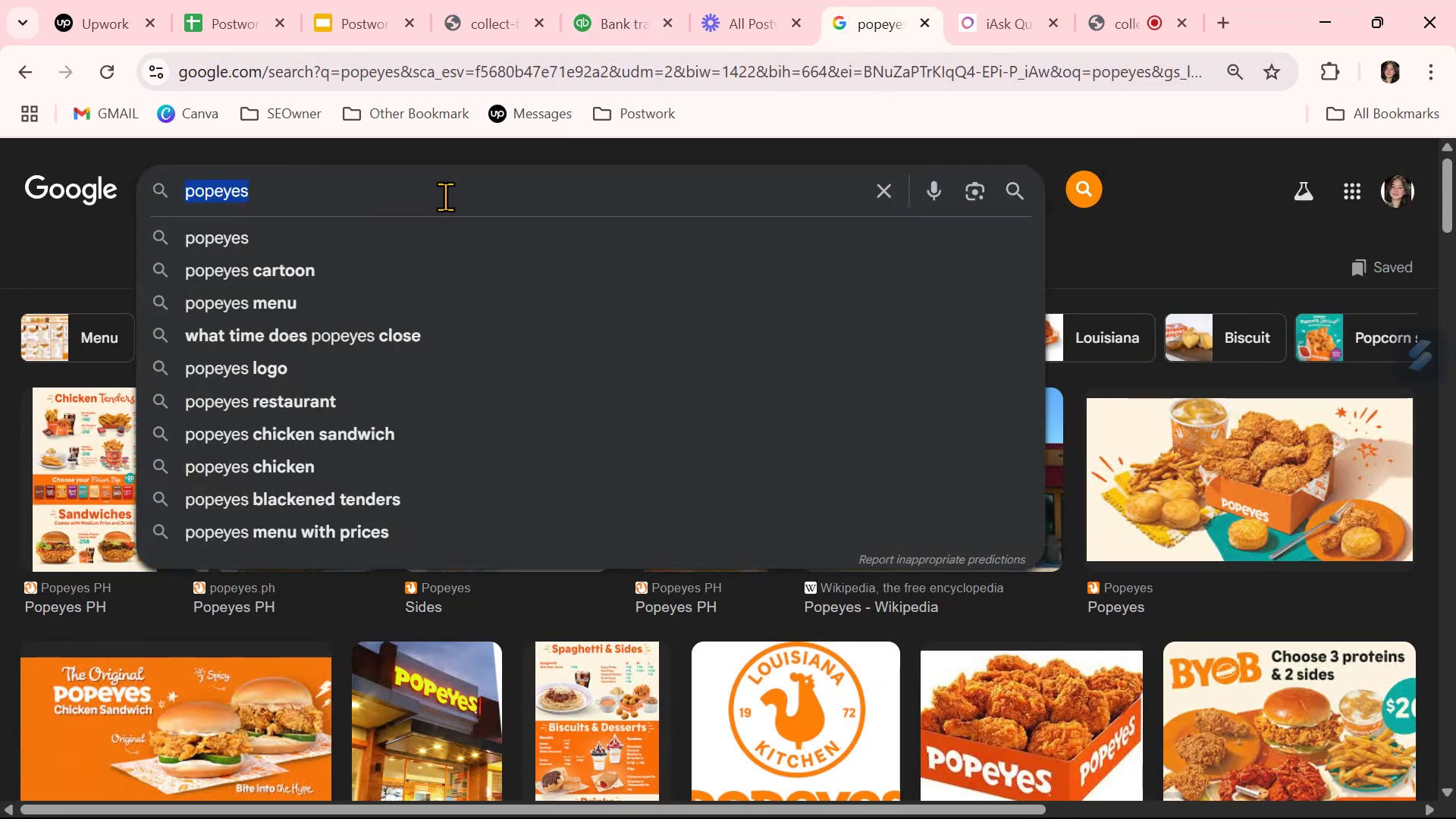 
type(z)
key(Backspace)
type(sazon)
key(NumpadEnter)
 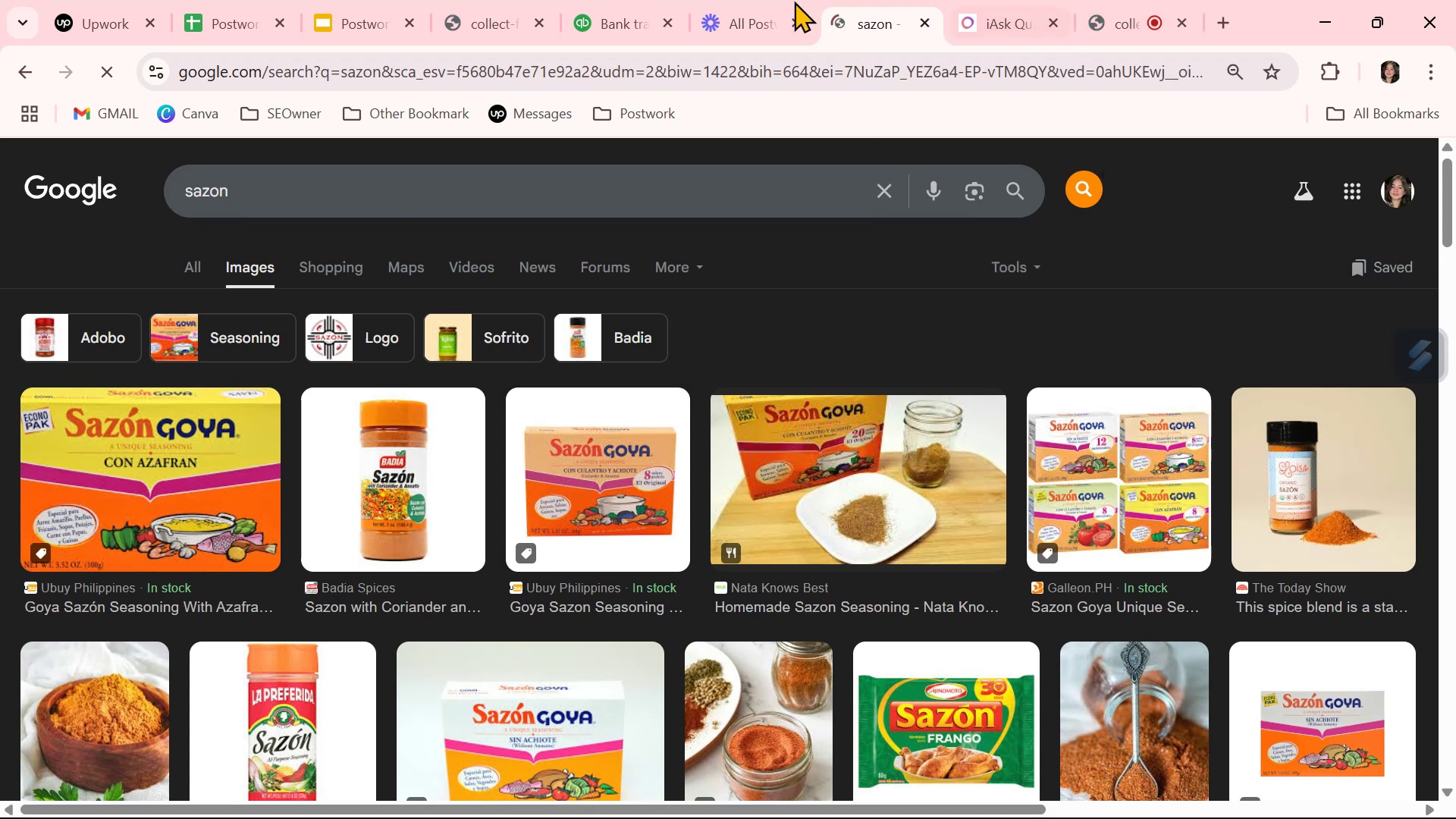 
left_click([626, 17])
 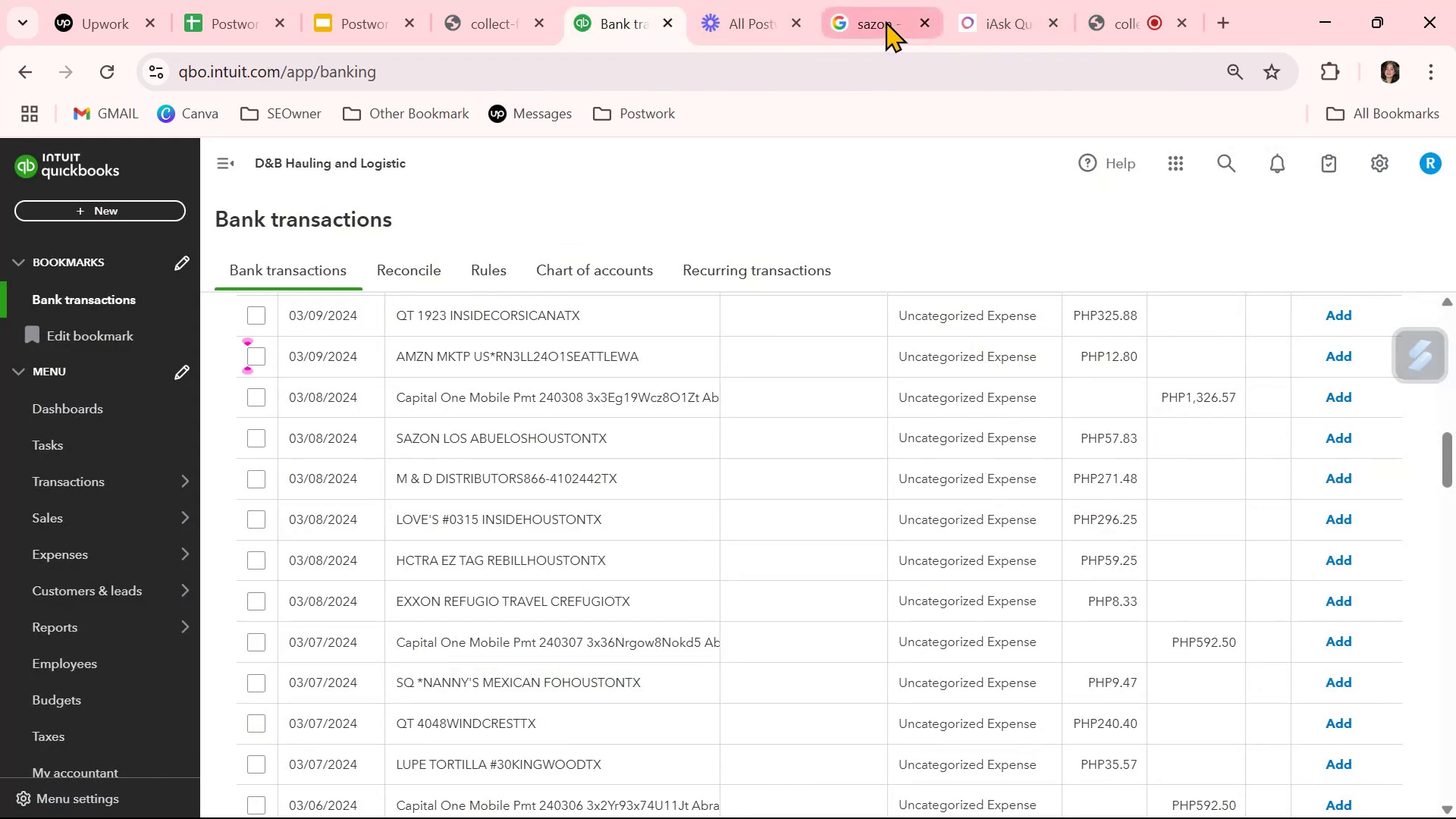 
left_click([877, 23])
 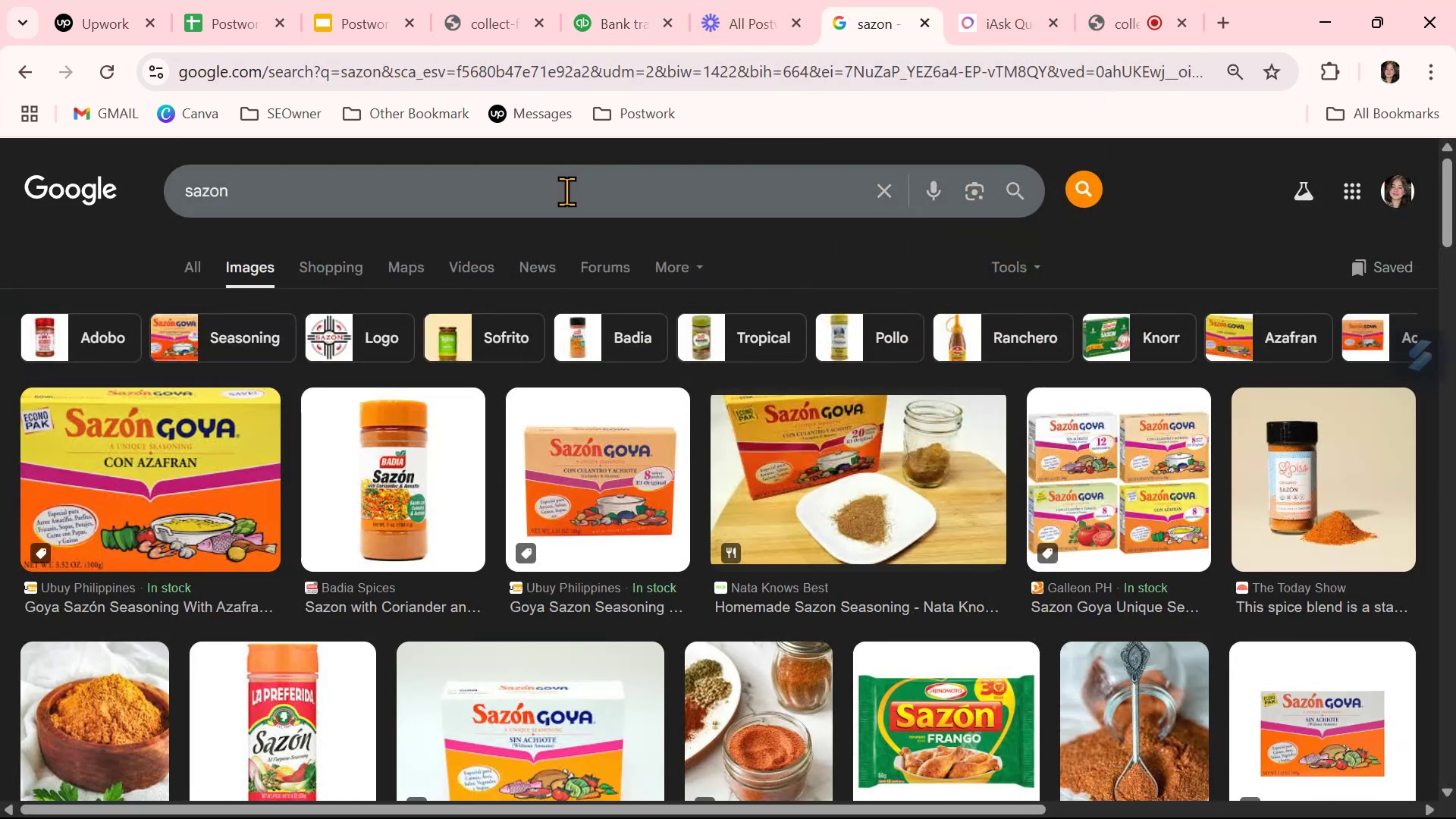 
type( los ab)
 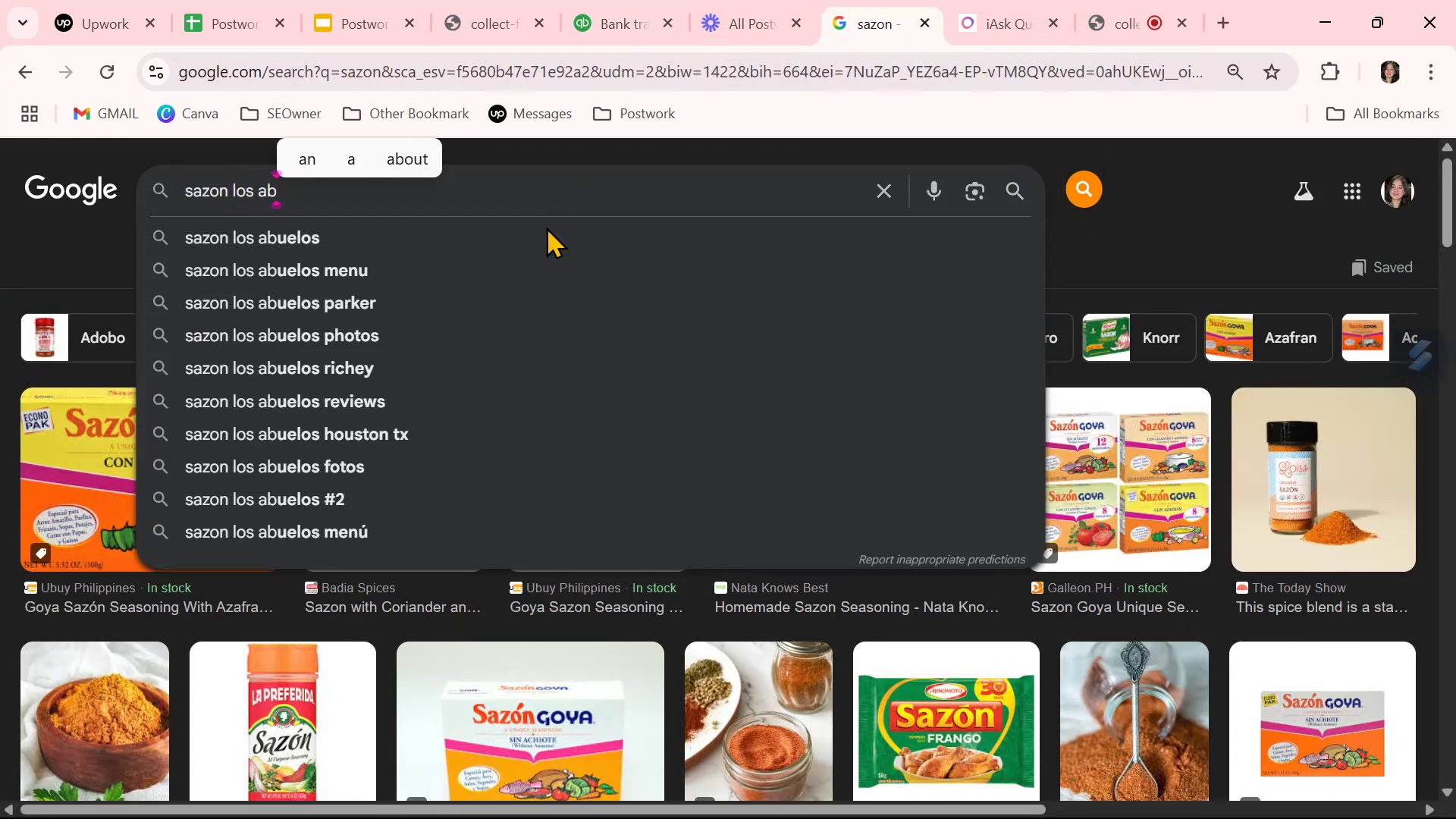 
left_click([537, 239])
 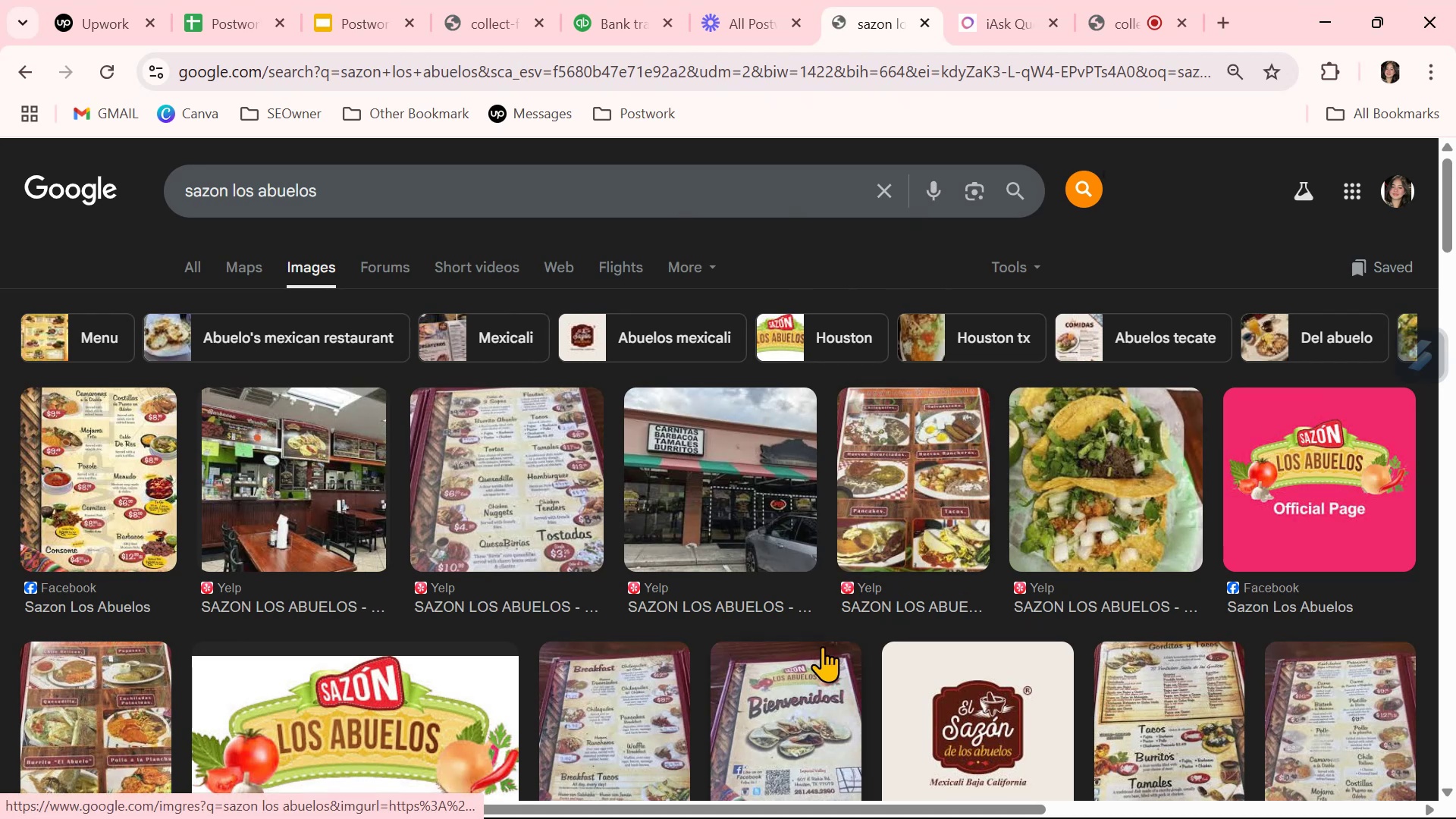 
scroll: coordinate [824, 632], scroll_direction: down, amount: 1.0
 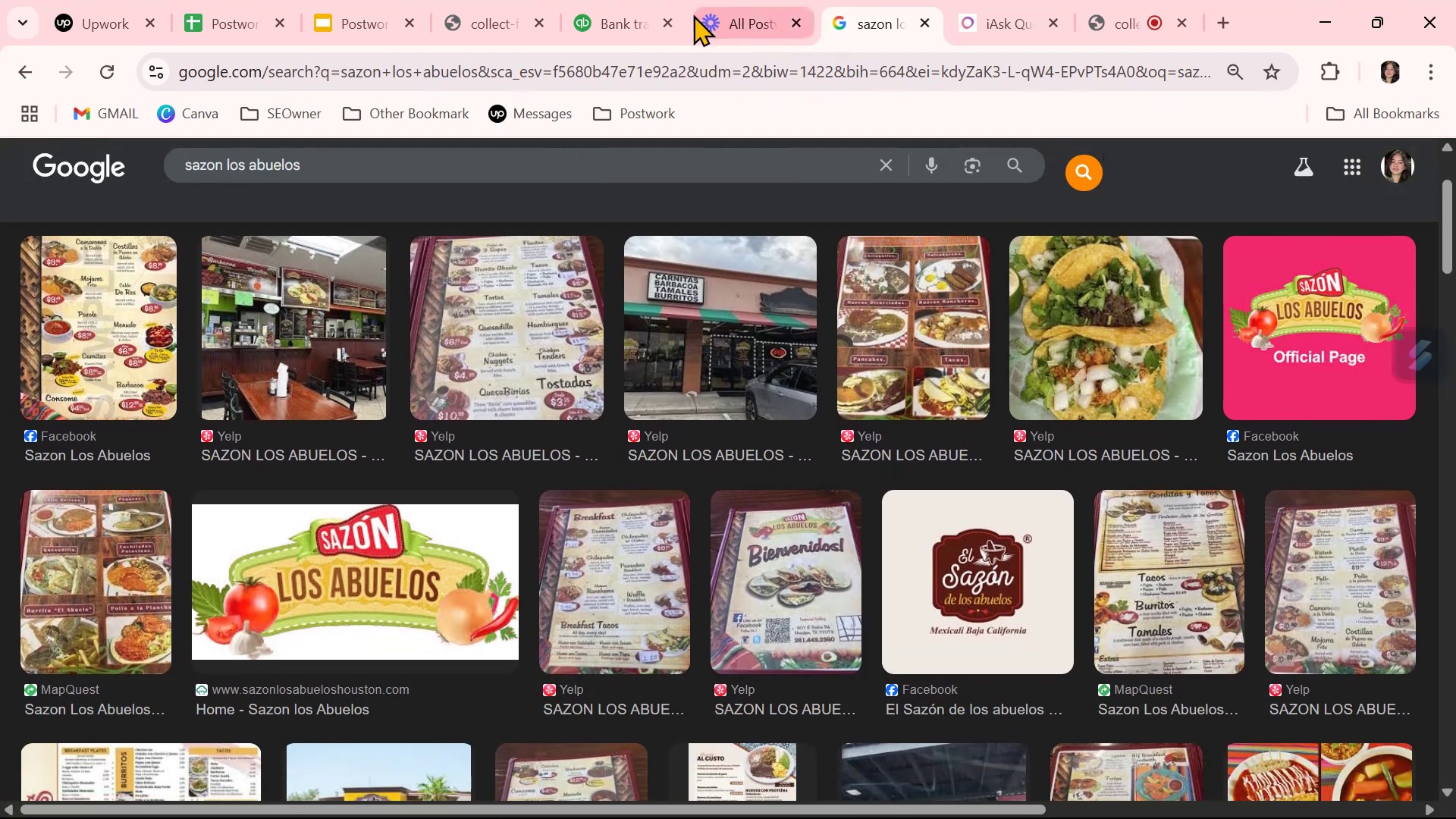 
left_click([623, 19])
 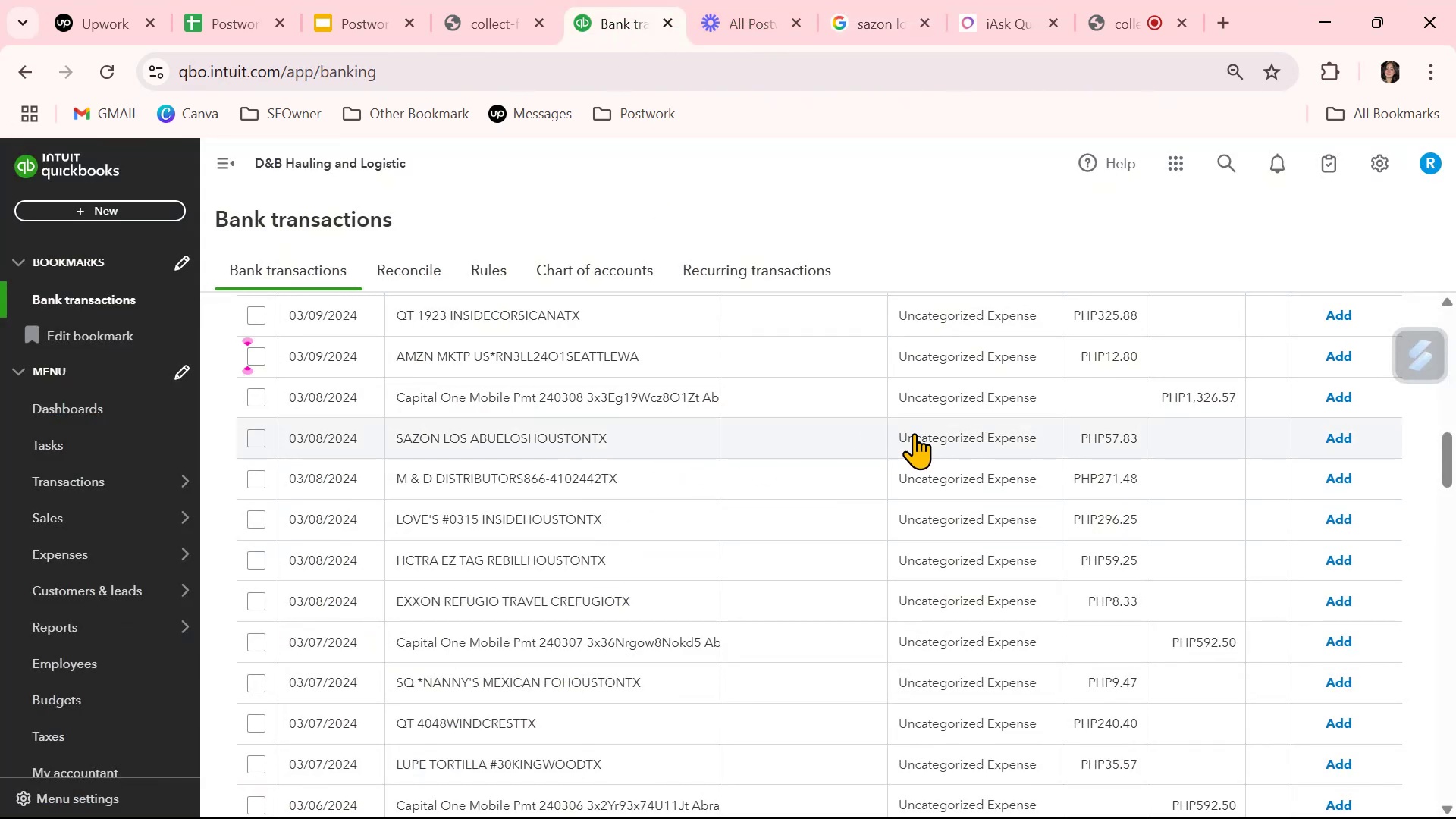 
left_click([965, 435])
 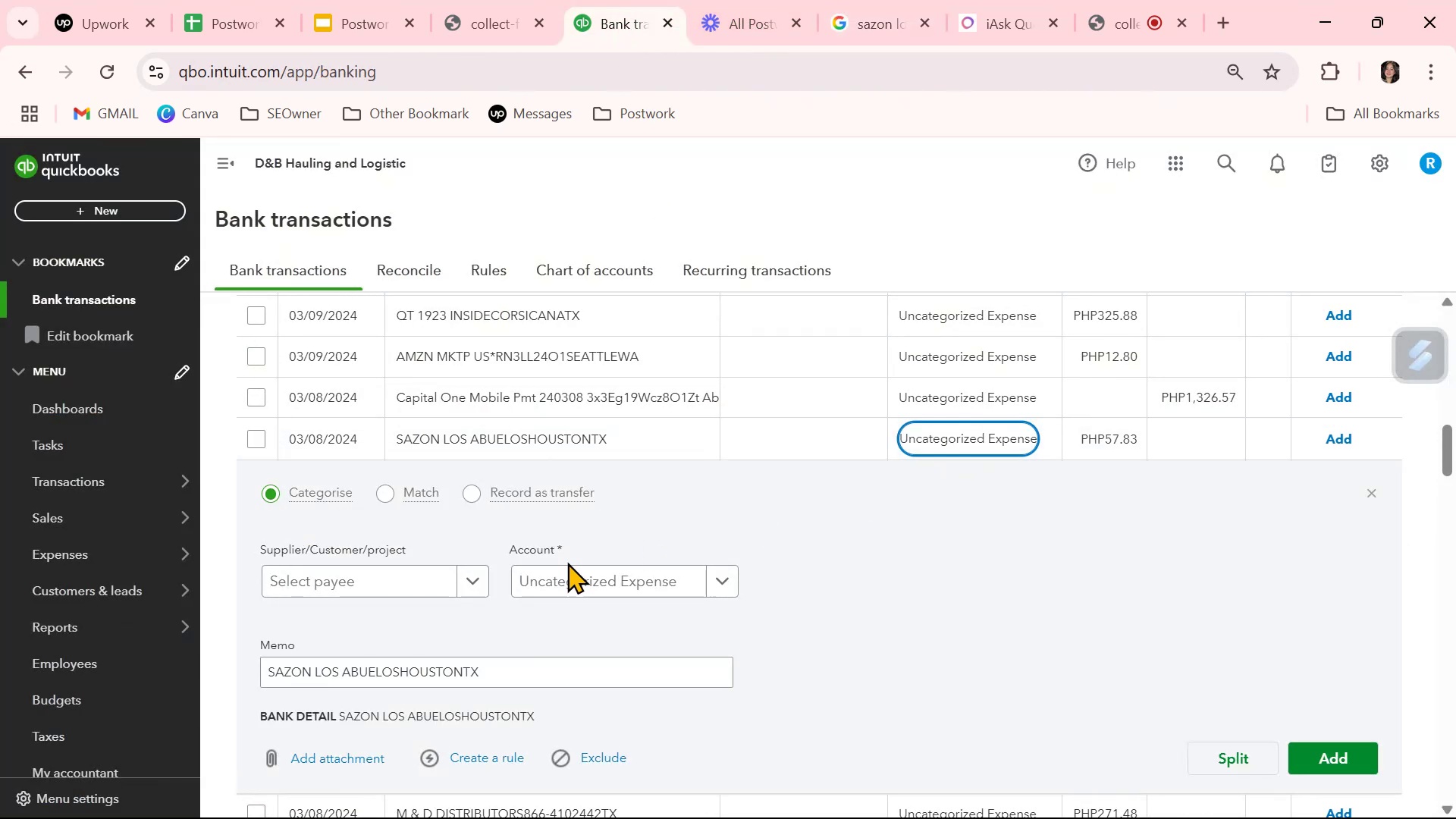 
left_click([527, 578])
 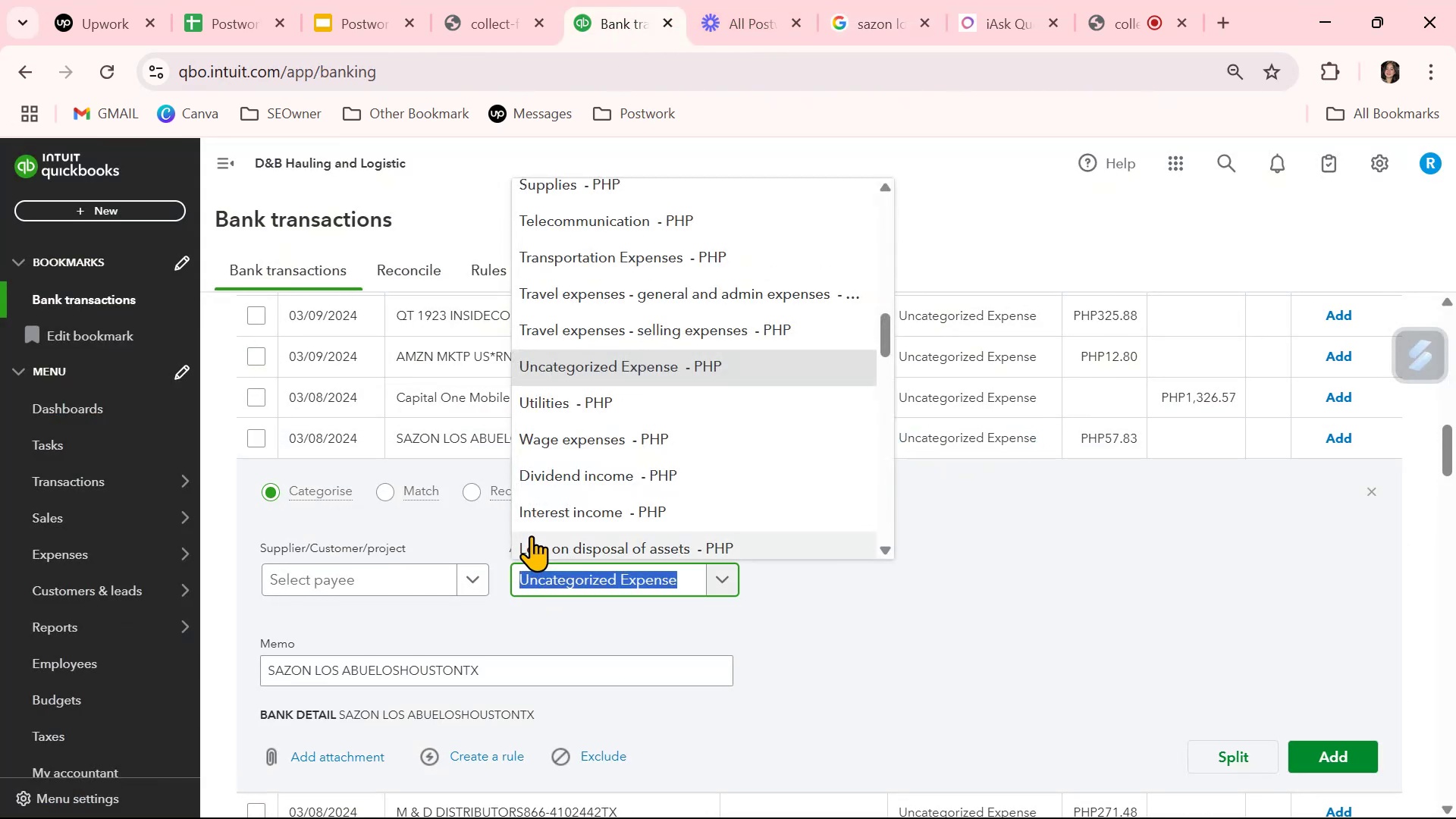 
type(meal)
 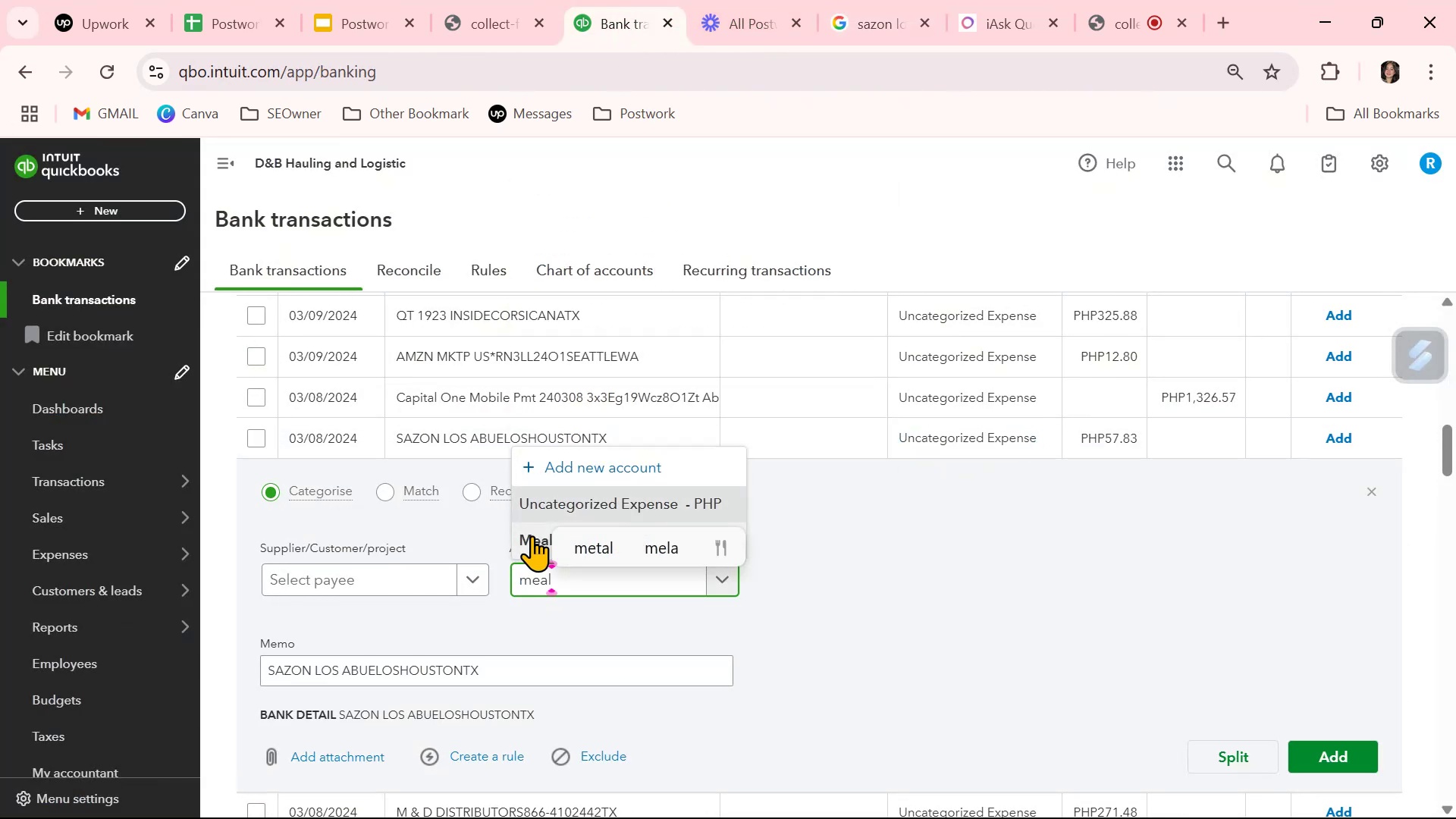 
left_click([538, 535])
 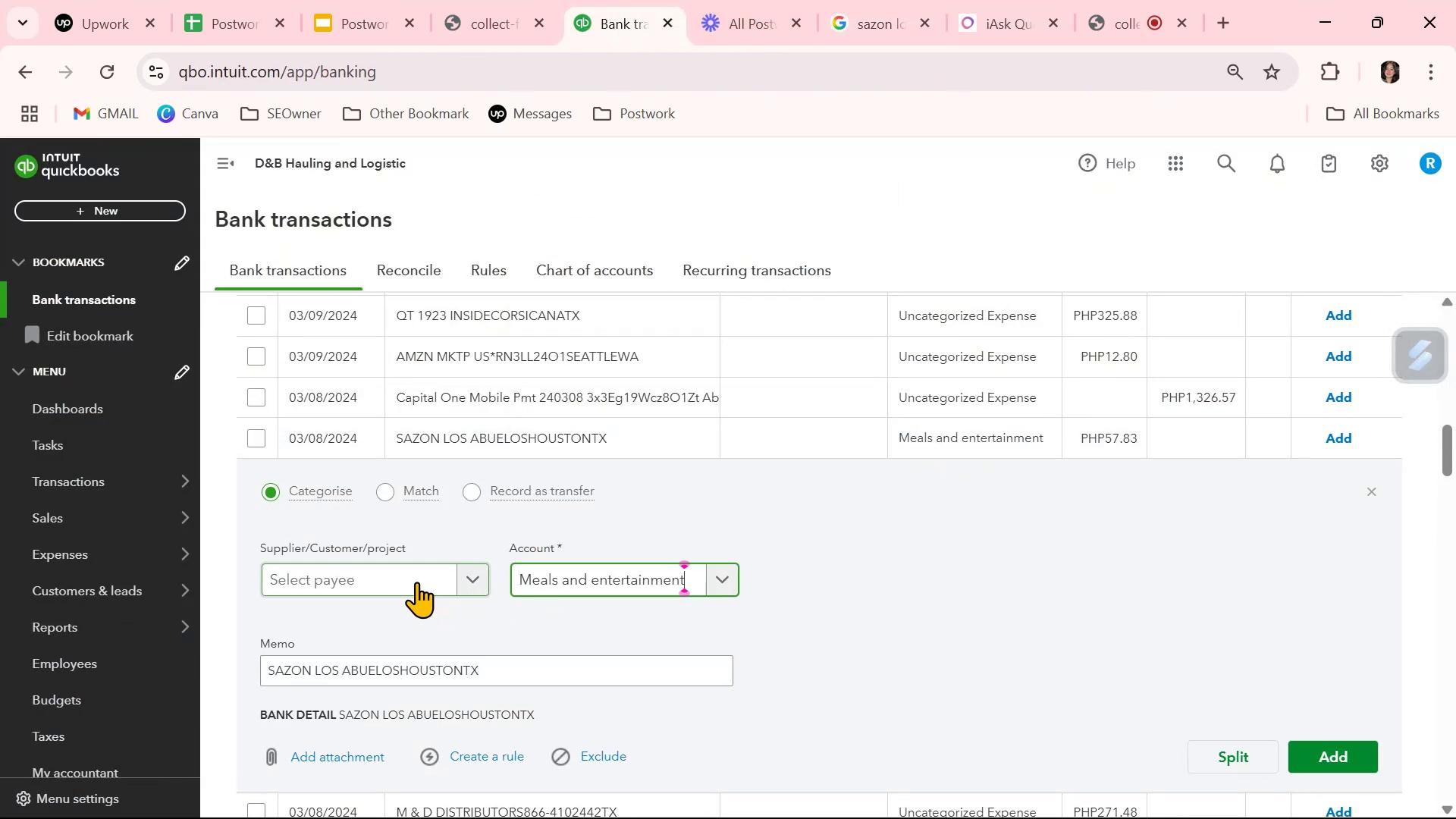 
left_click([413, 582])
 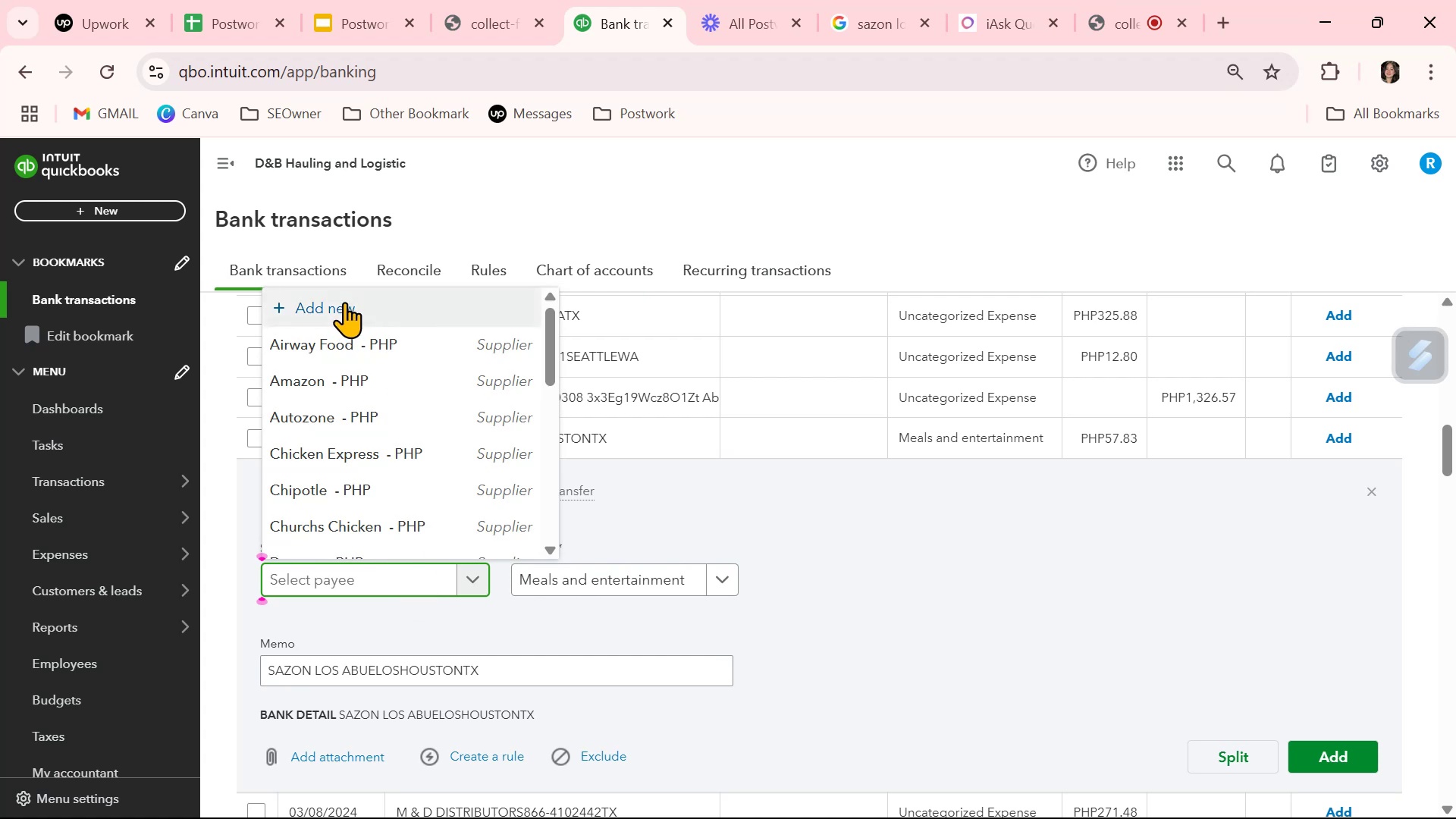 
left_click([345, 302])
 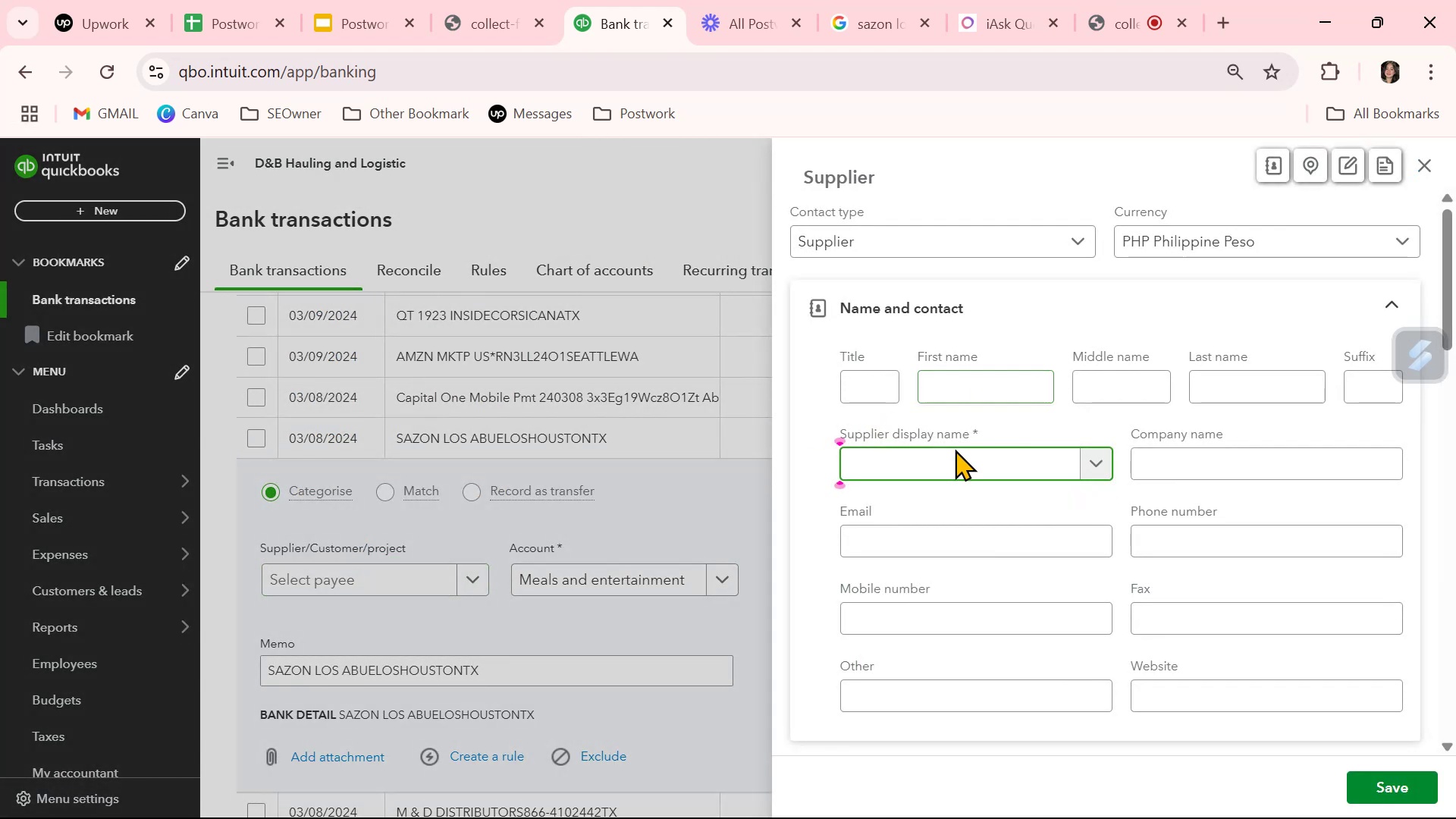 
left_click([941, 460])
 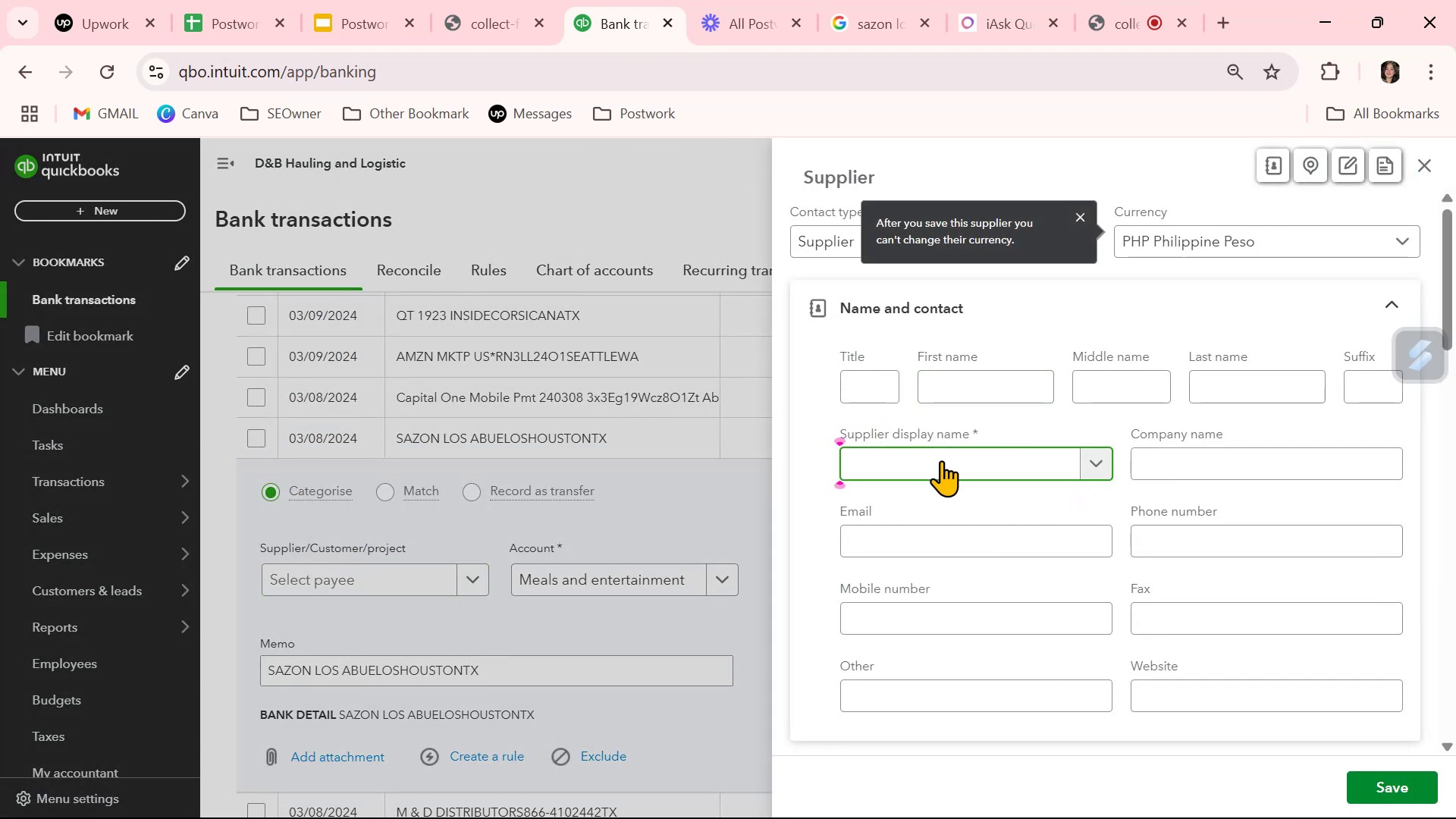 
type(Sazon K)
key(Backspace)
type(Los Abuelos)
 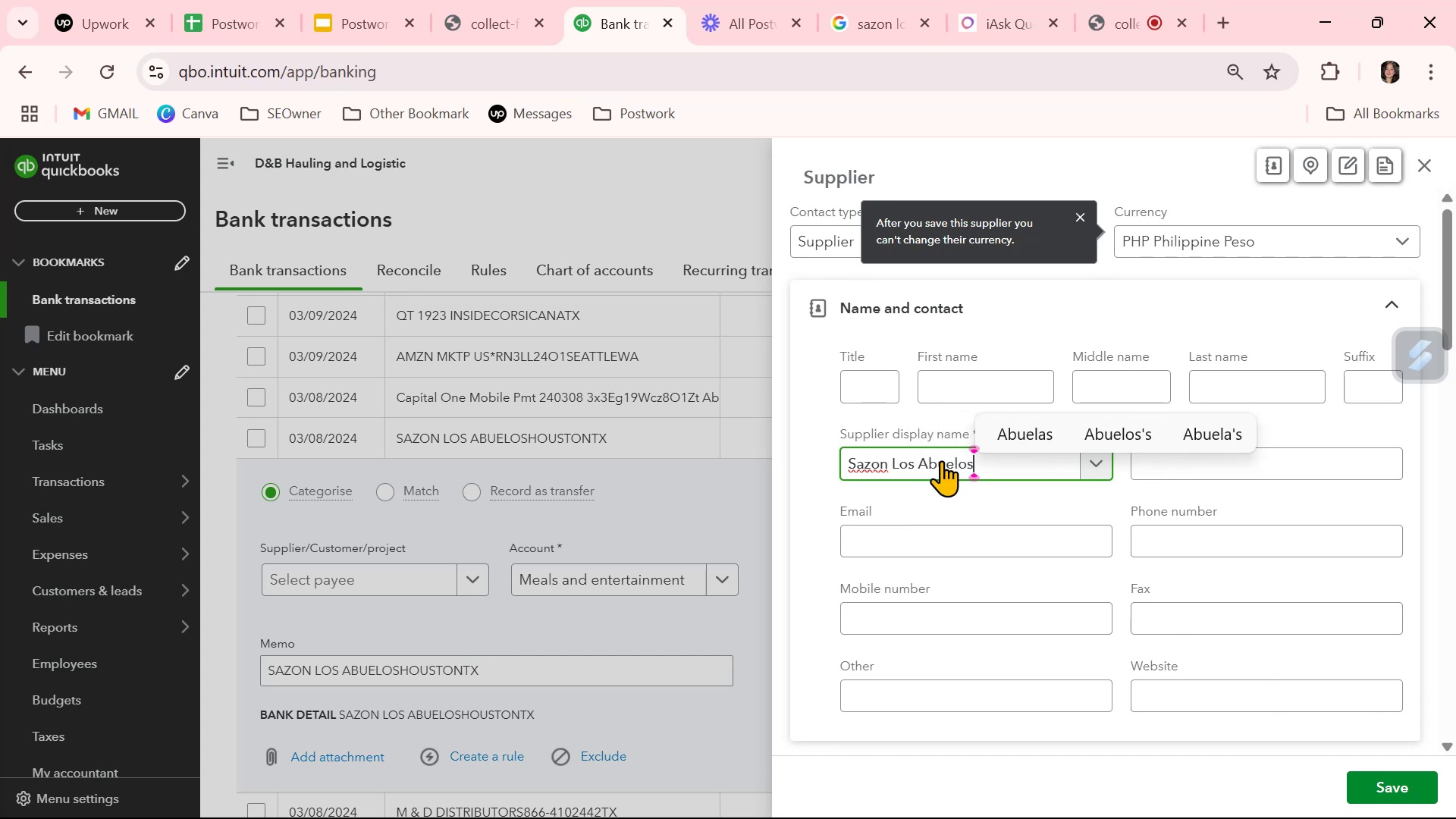 
double_click([918, 466])
 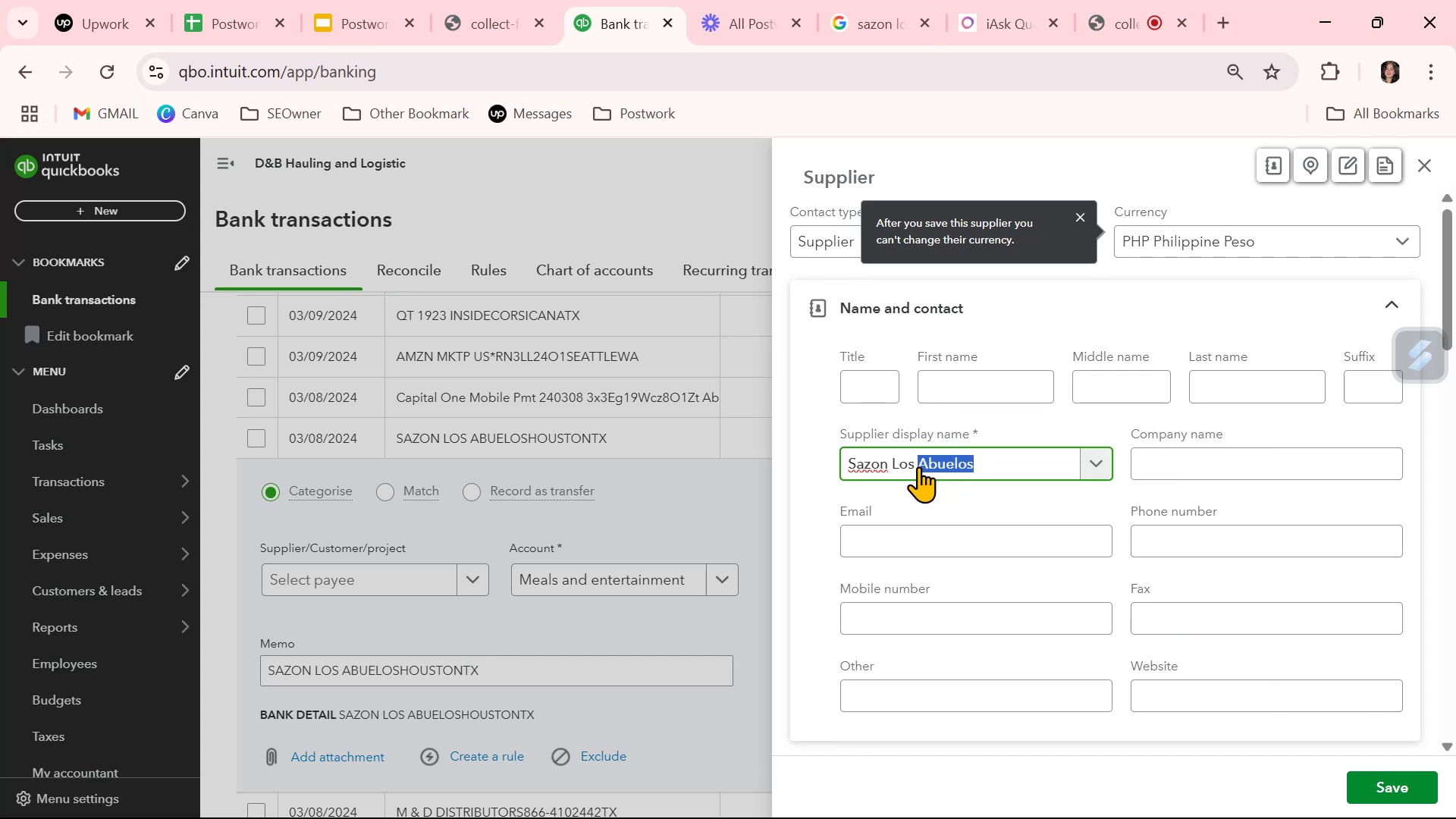 
triple_click([918, 466])
 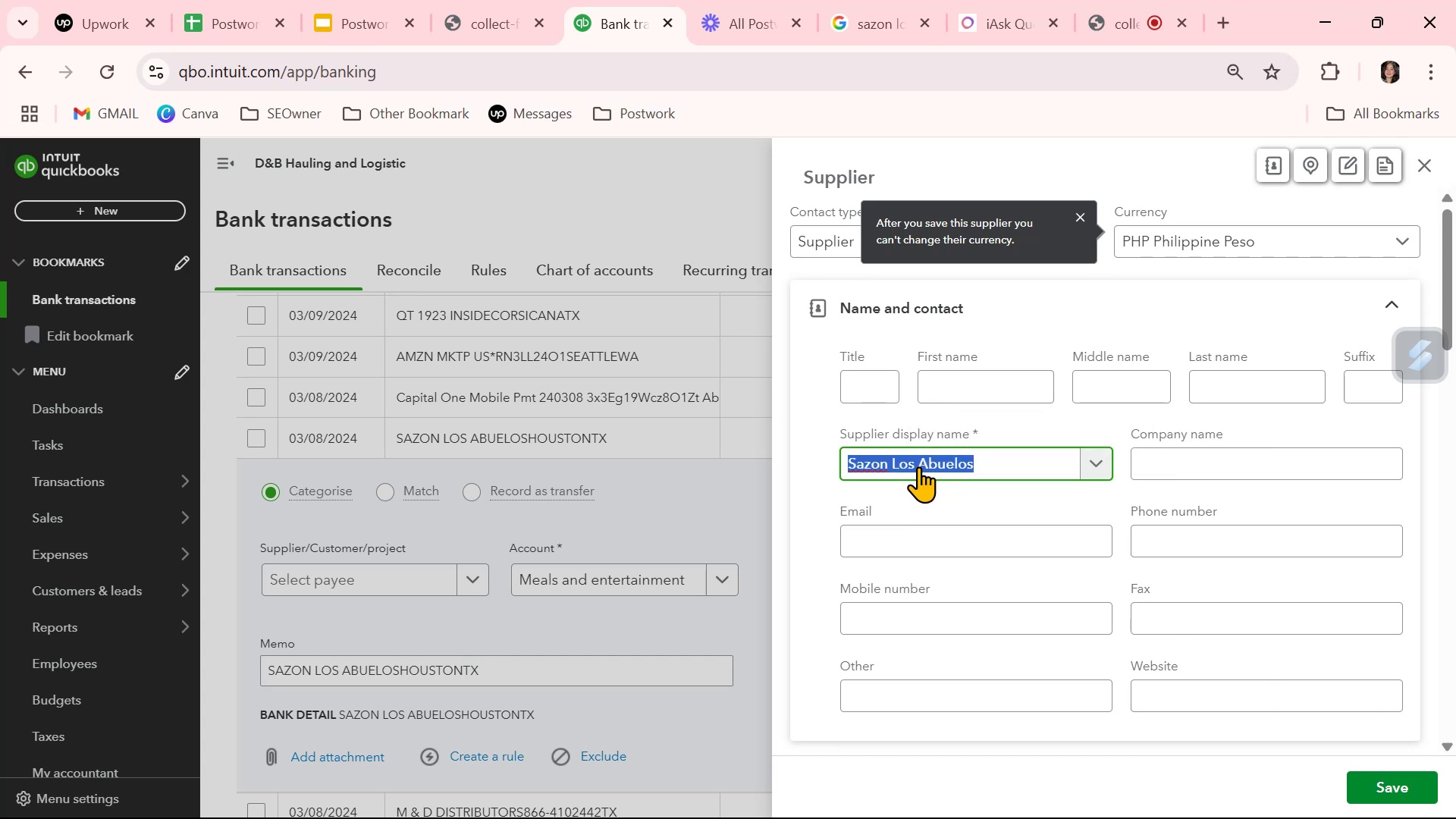 
key(Control+ControlLeft)
 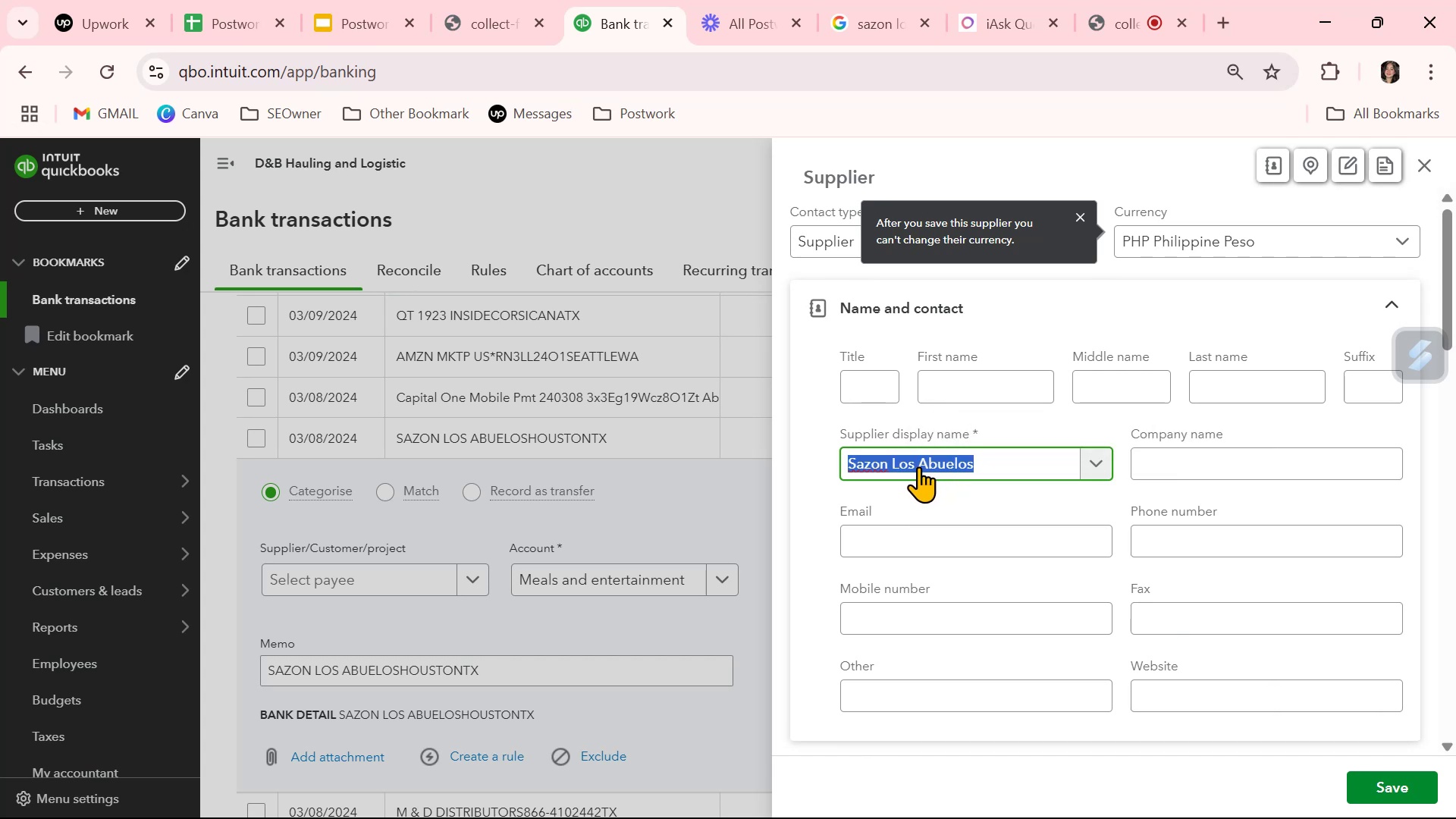 
key(Control+C)
 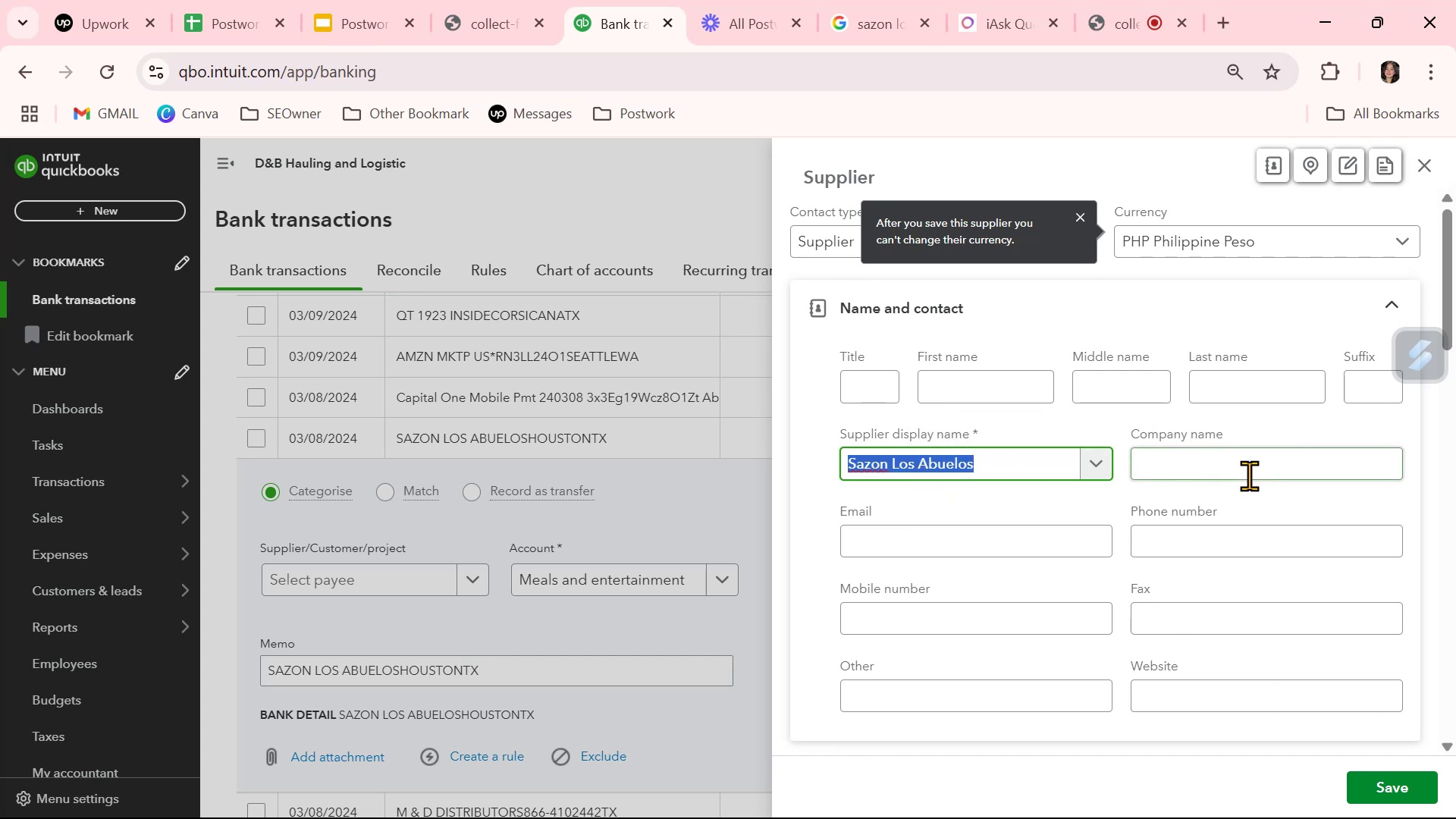 
left_click([1247, 472])
 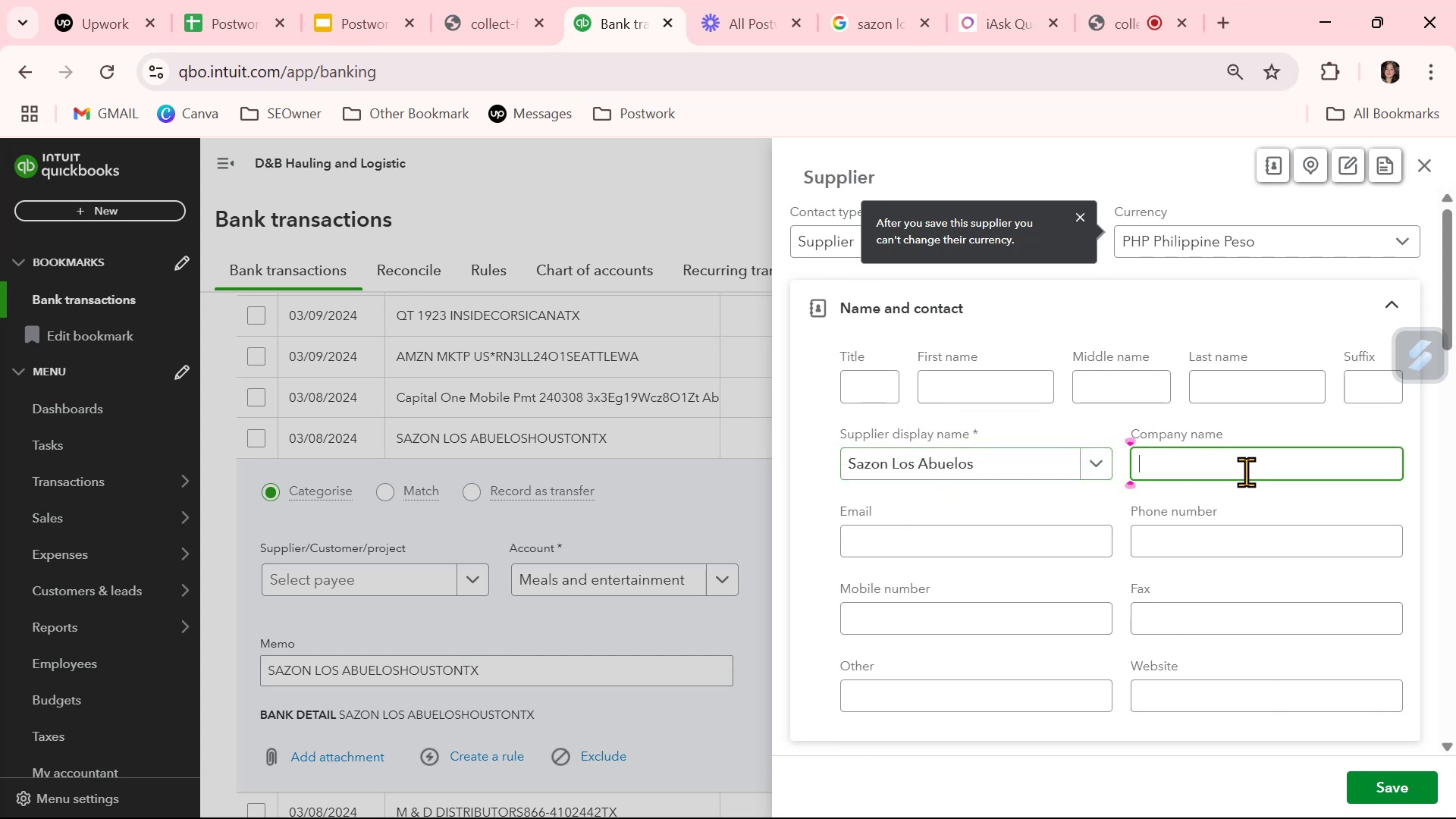 
key(Control+ControlLeft)
 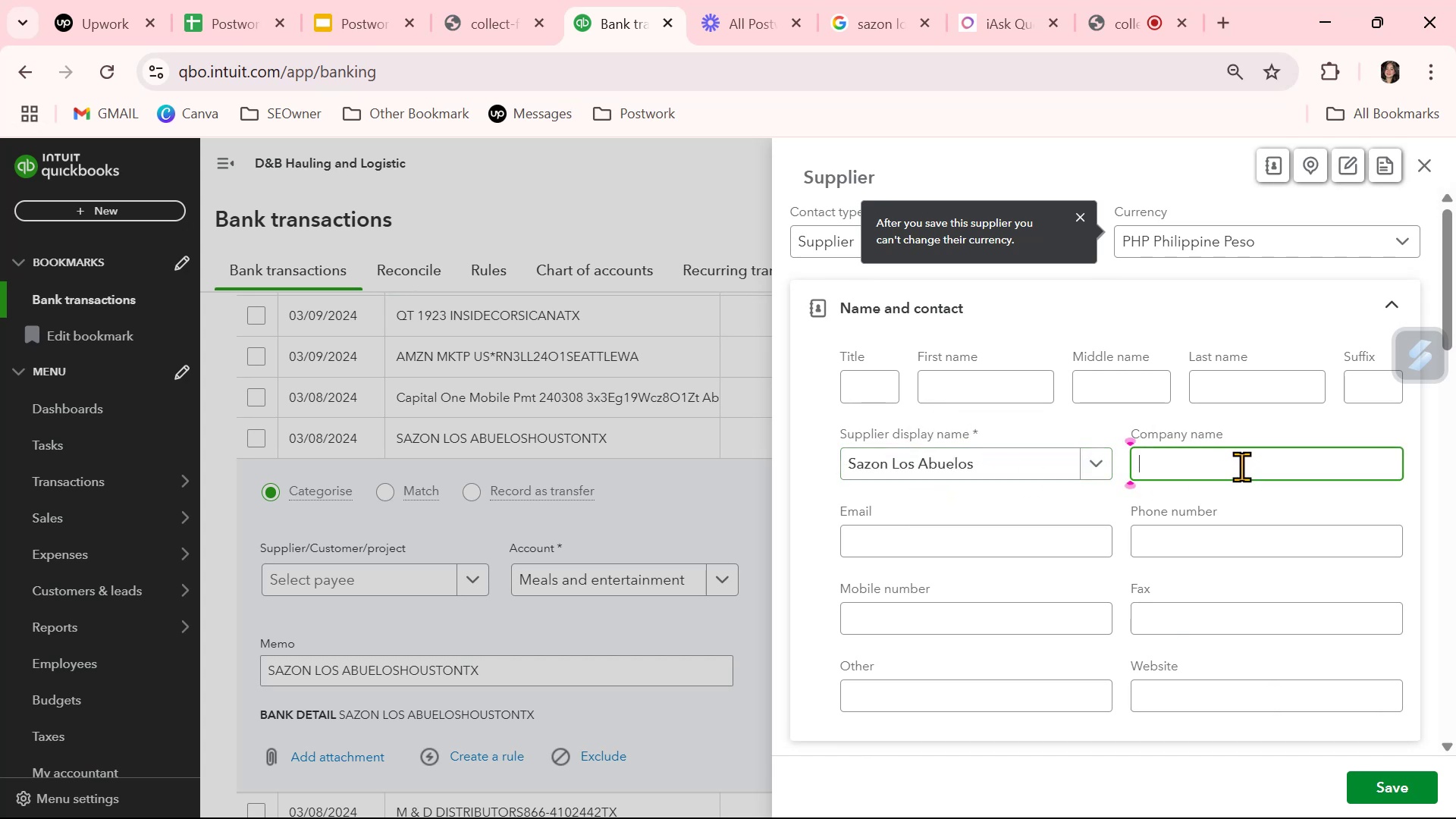 
key(Control+V)
 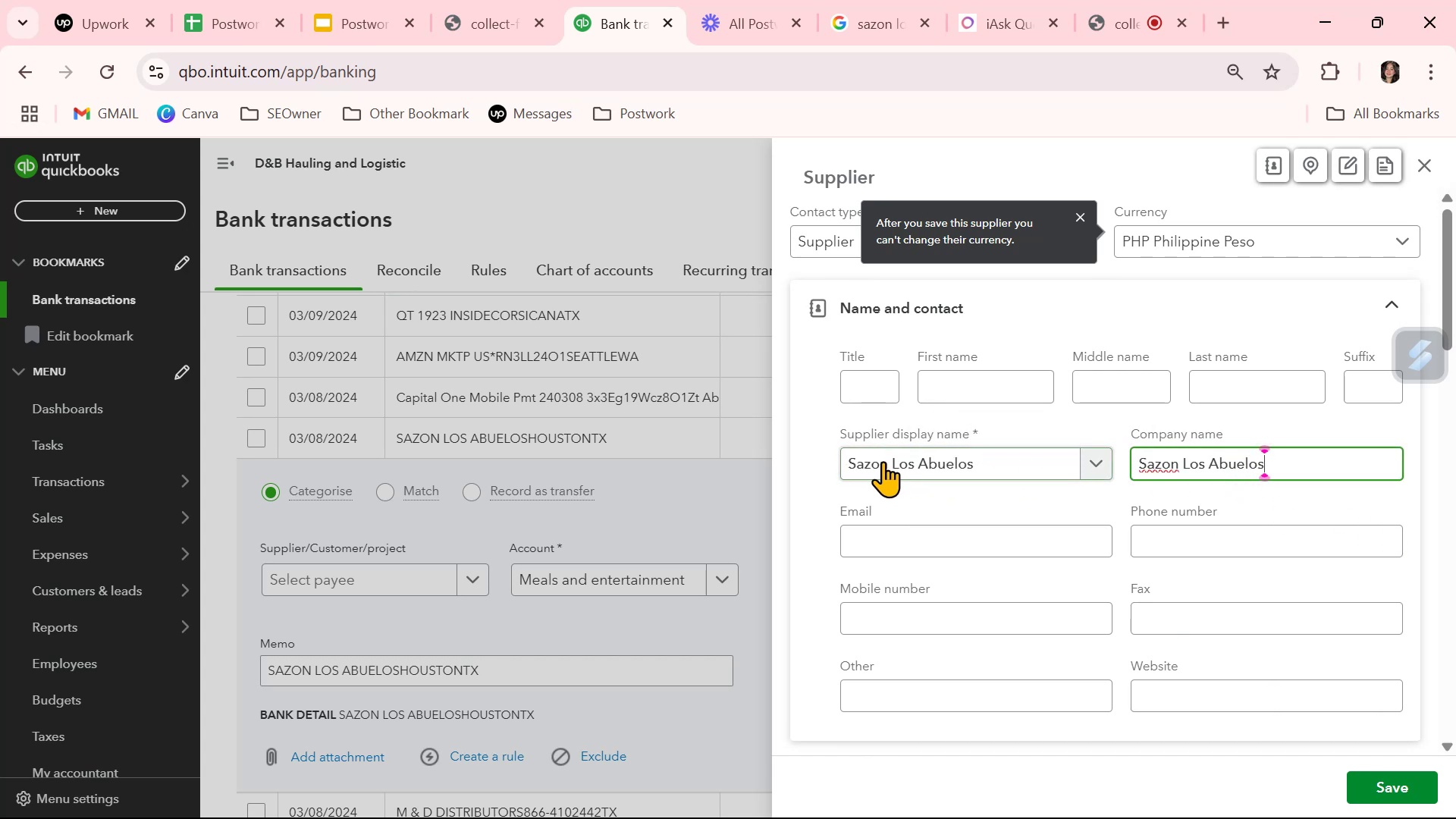 
left_click([800, 472])
 